 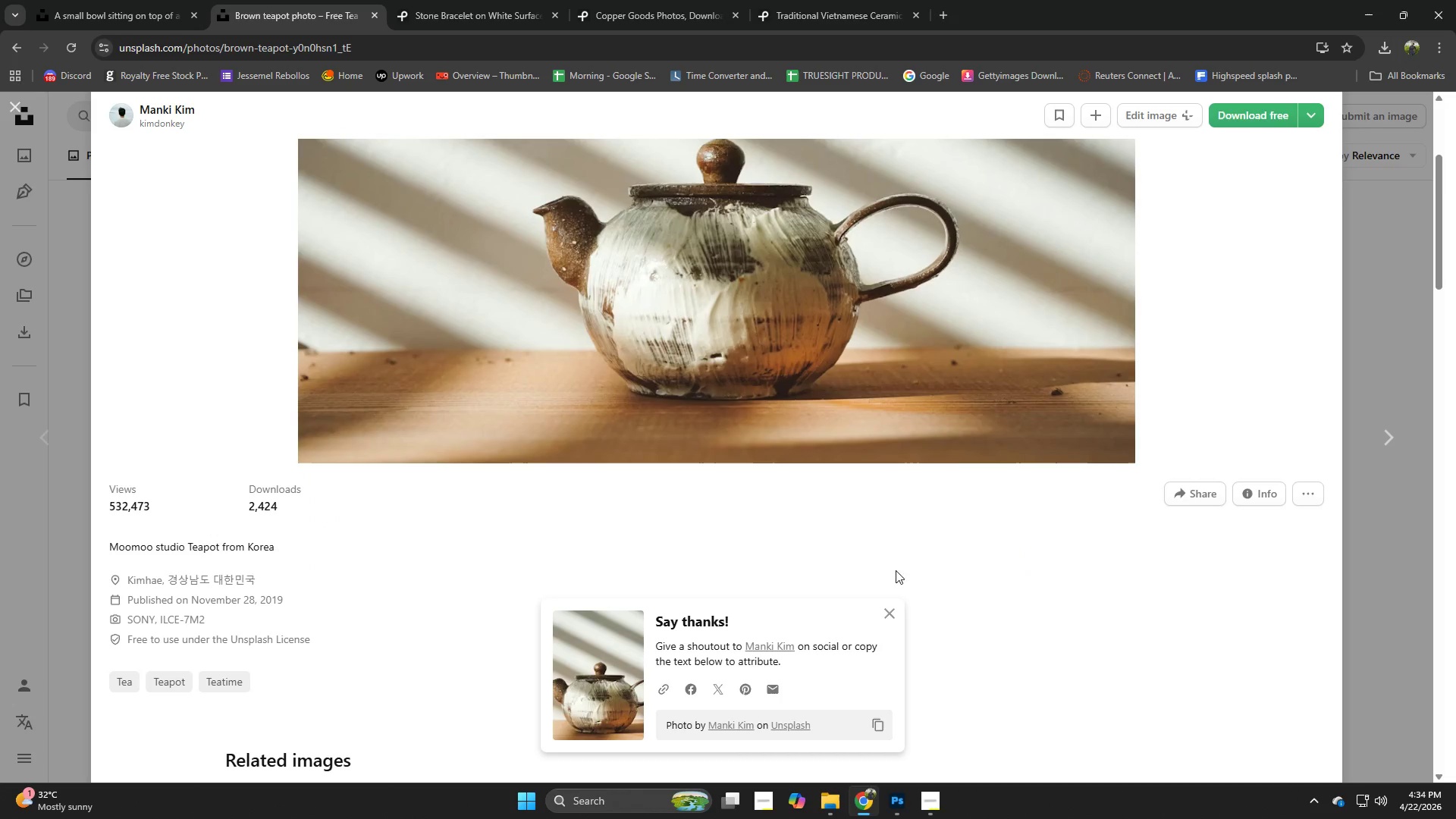 
left_click([887, 604])
 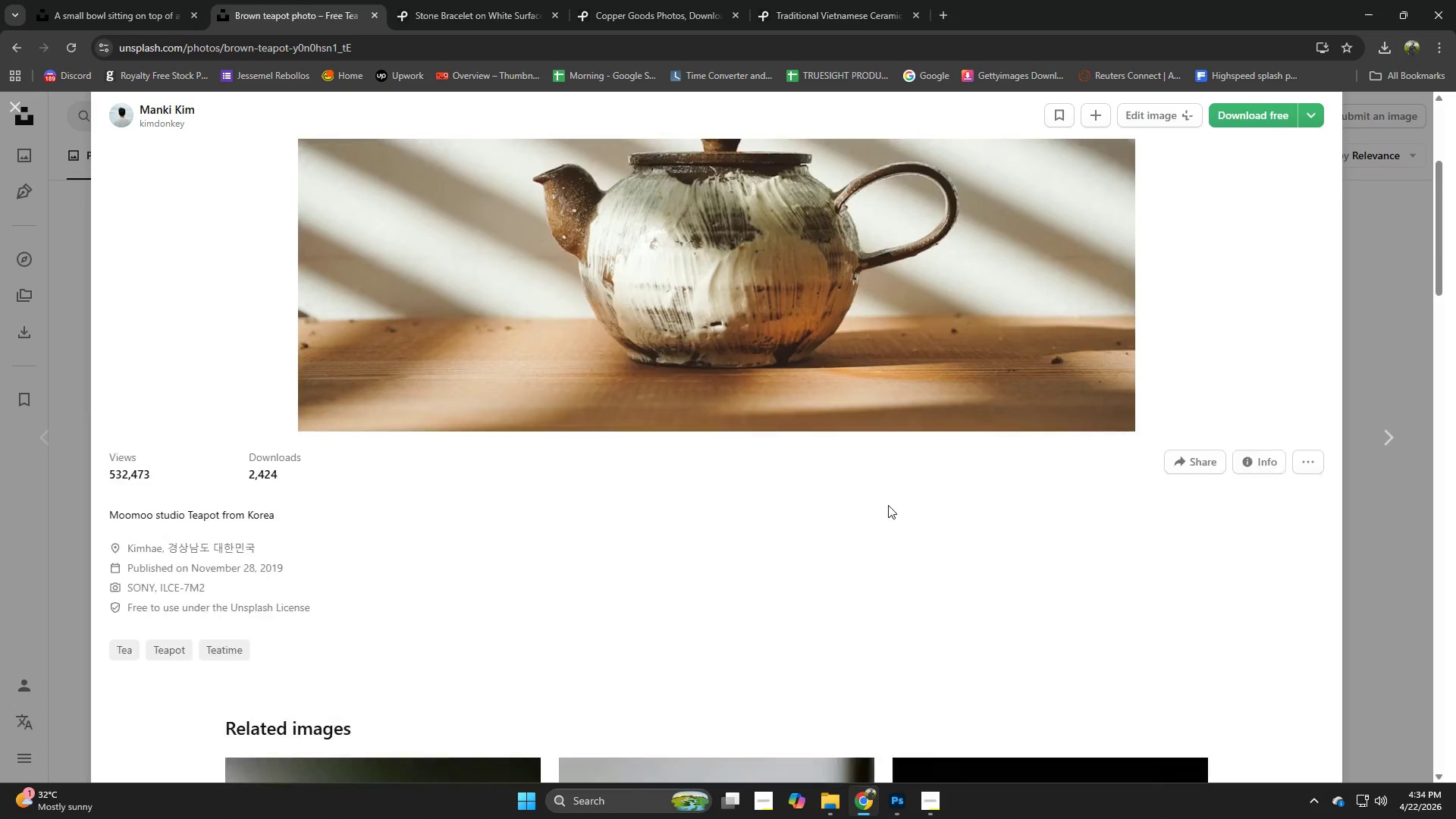 
scroll: coordinate [888, 505], scroll_direction: down, amount: 2.0
 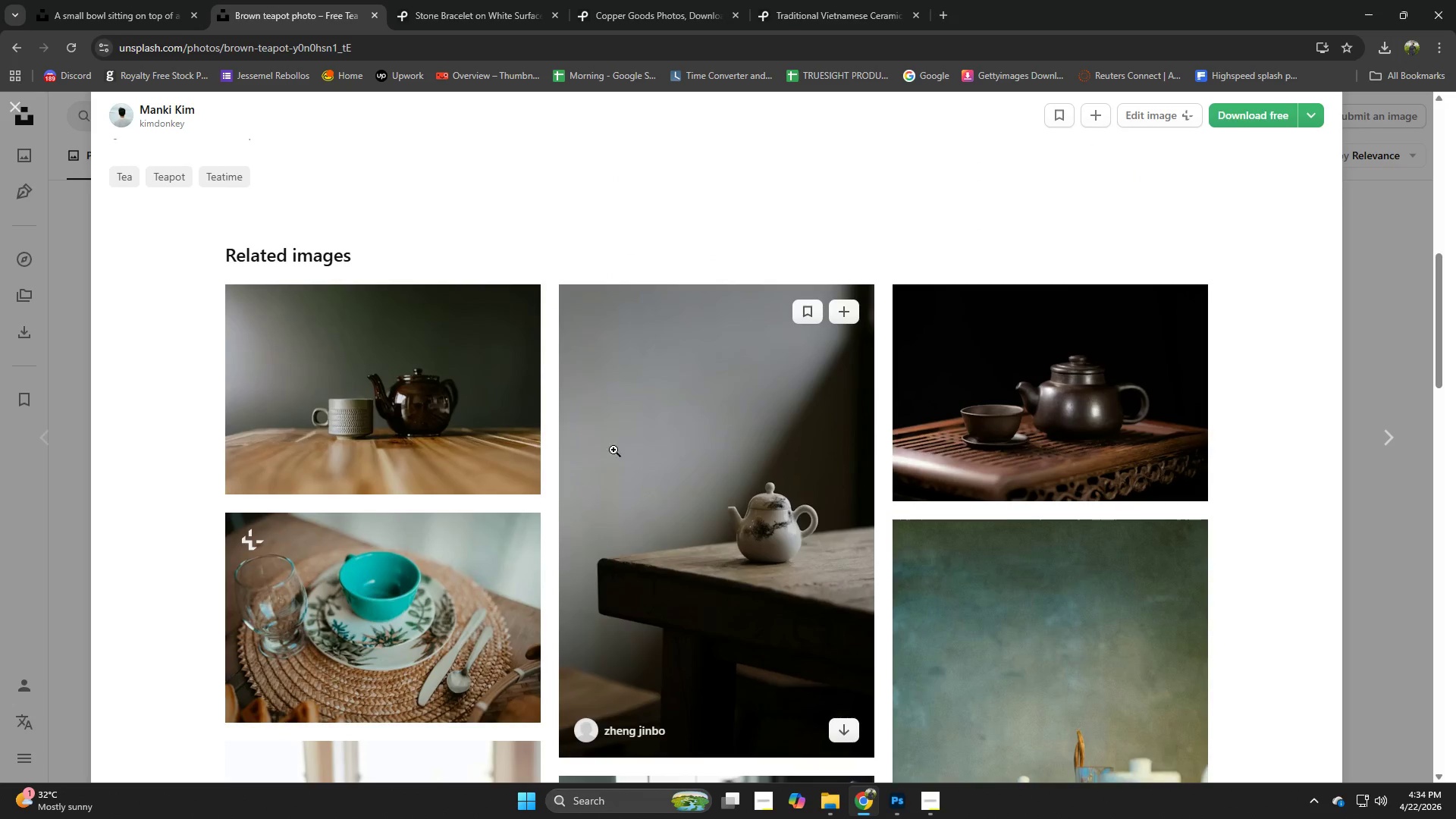 
left_click([428, 432])
 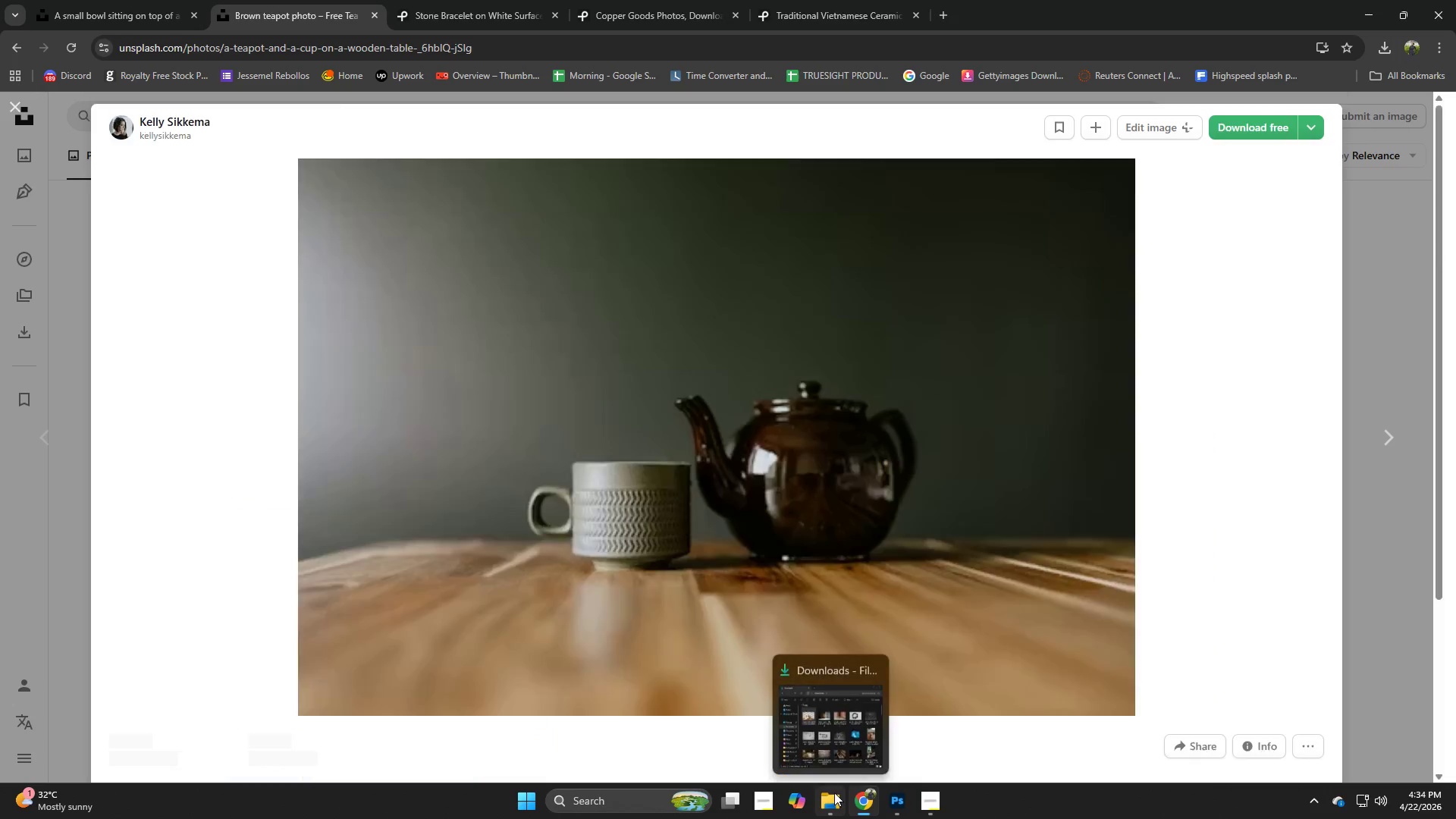 
left_click([832, 792])
 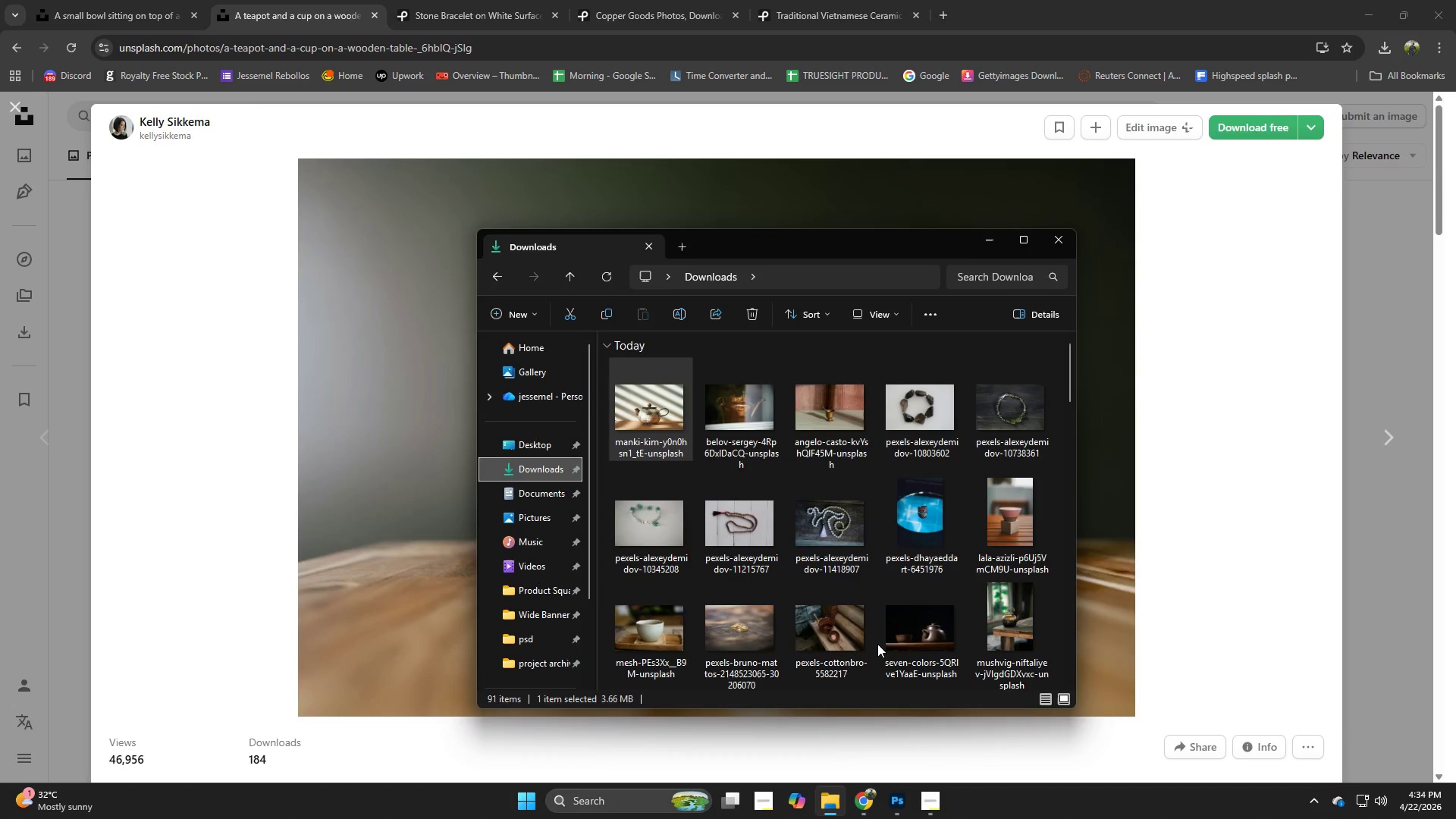 
scroll: coordinate [876, 644], scroll_direction: down, amount: 3.0
 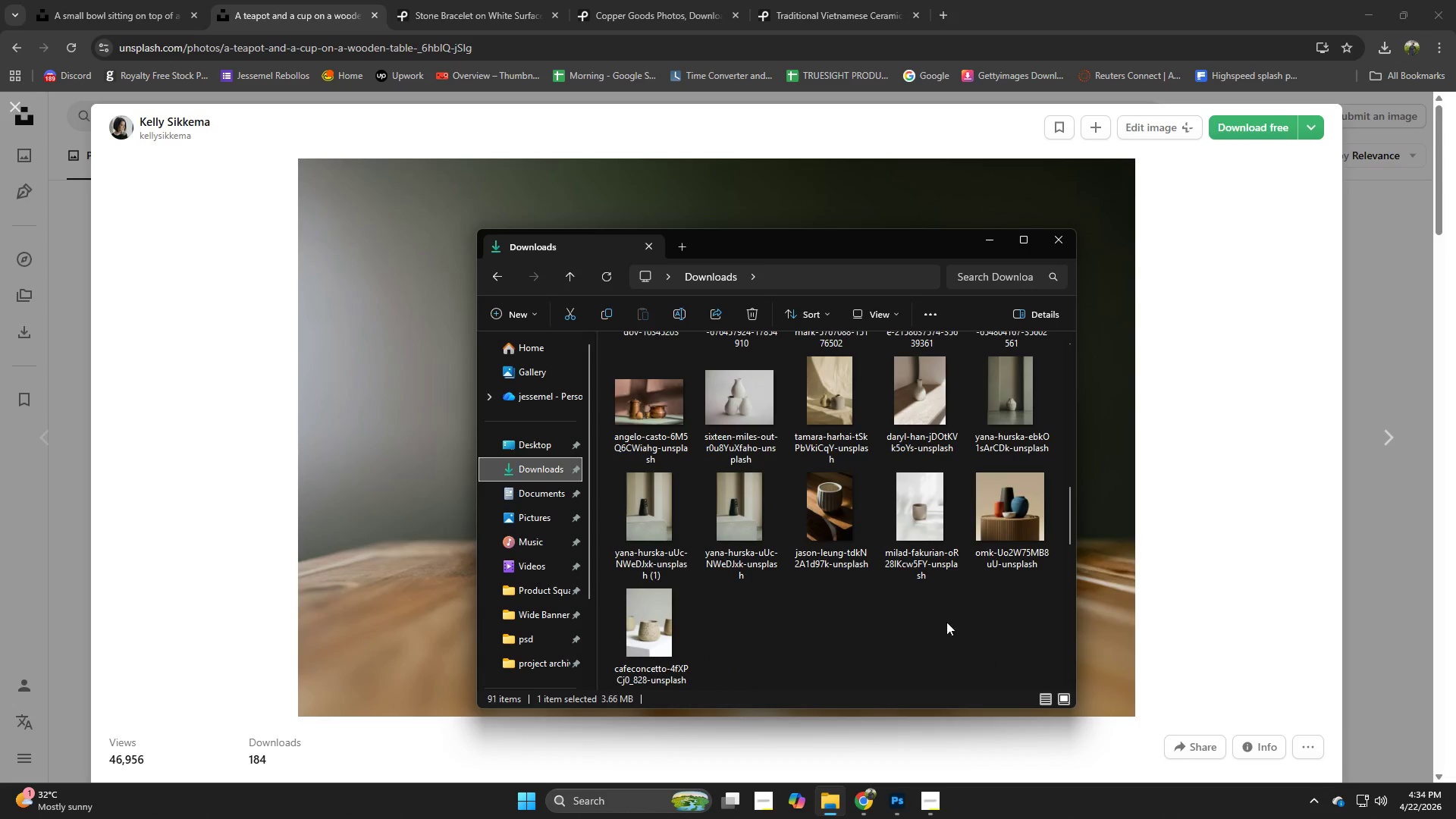 
left_click([1185, 570])
 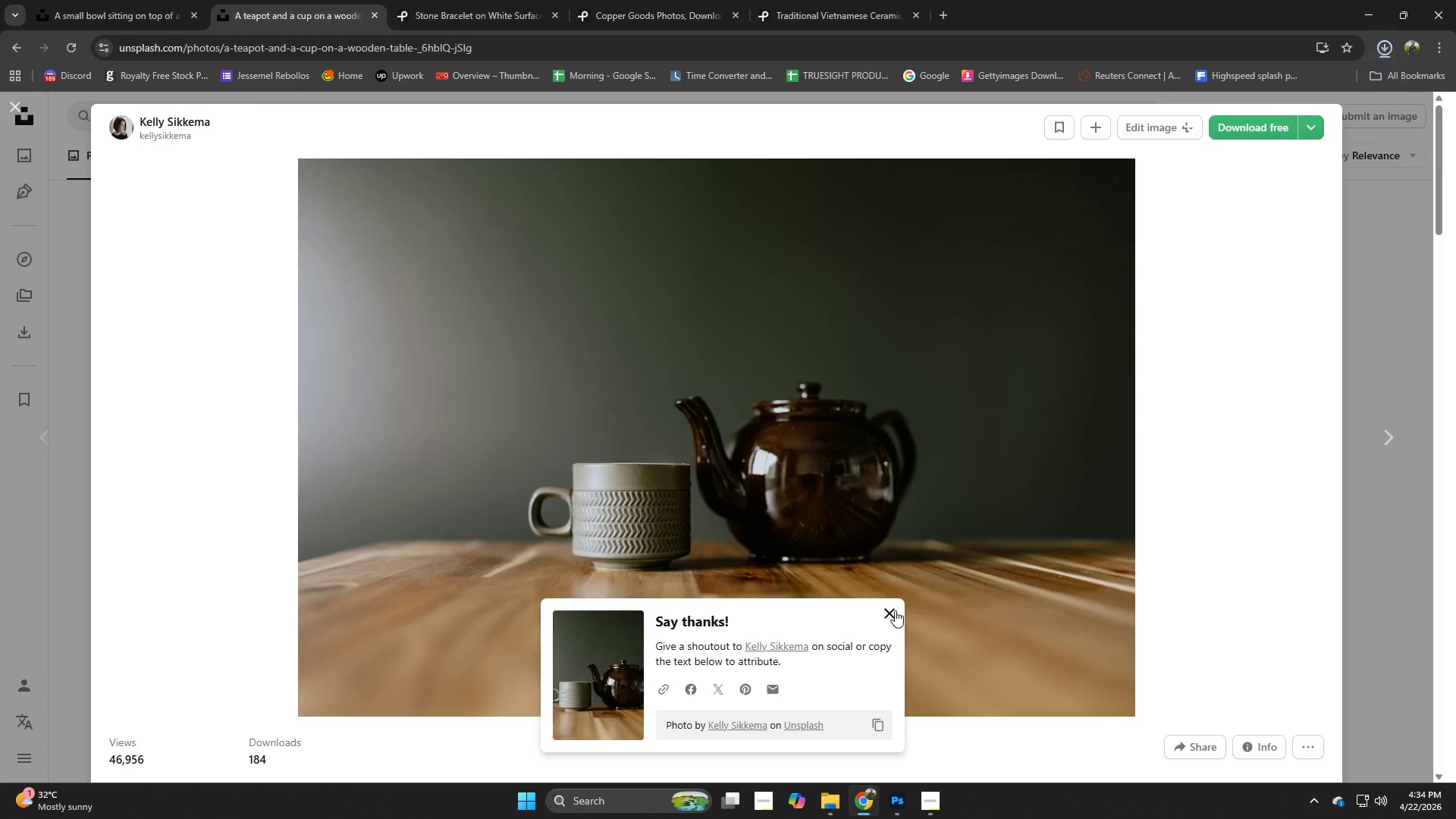 
left_click([895, 610])
 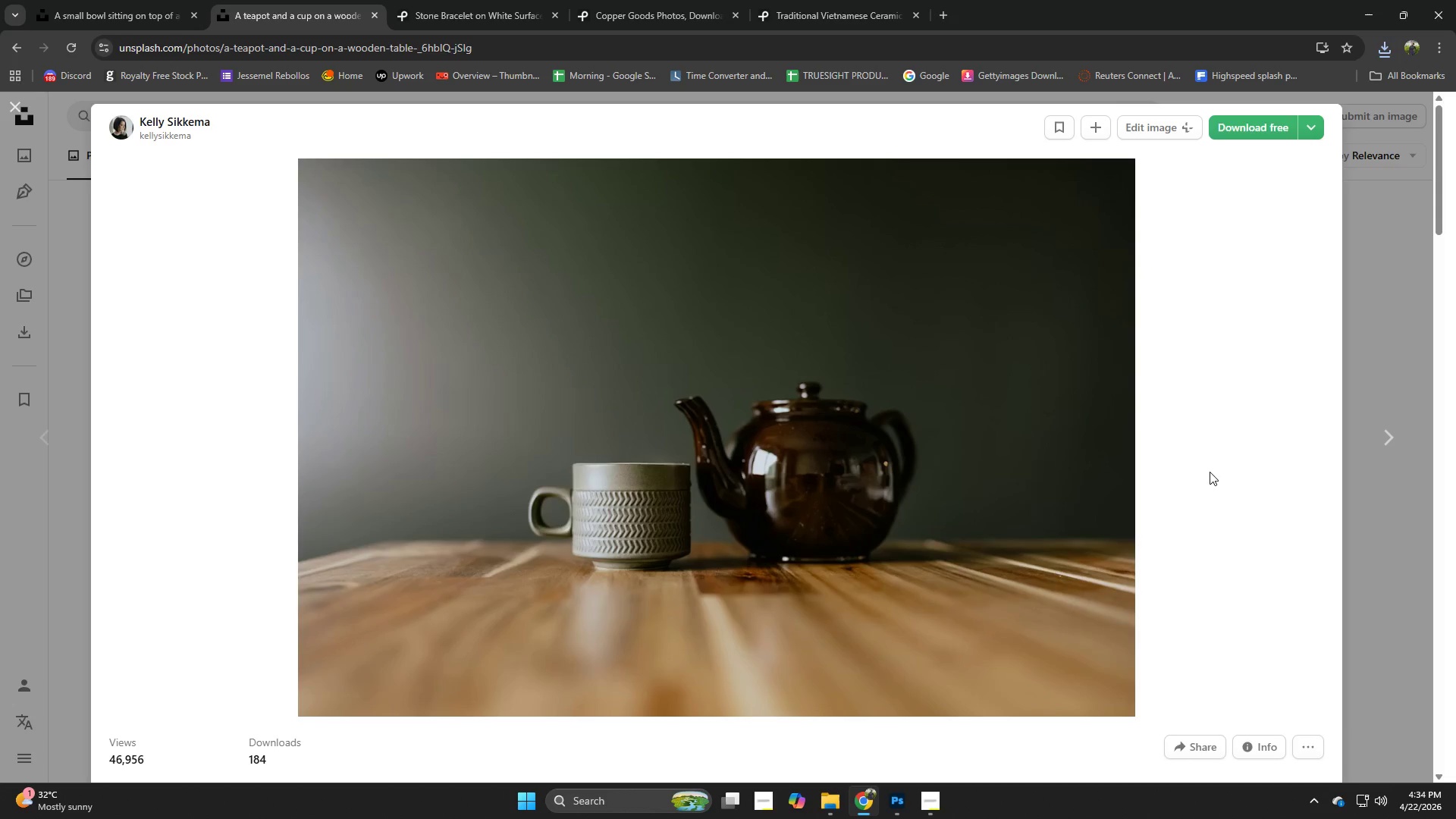 
scroll: coordinate [1213, 453], scroll_direction: down, amount: 2.0
 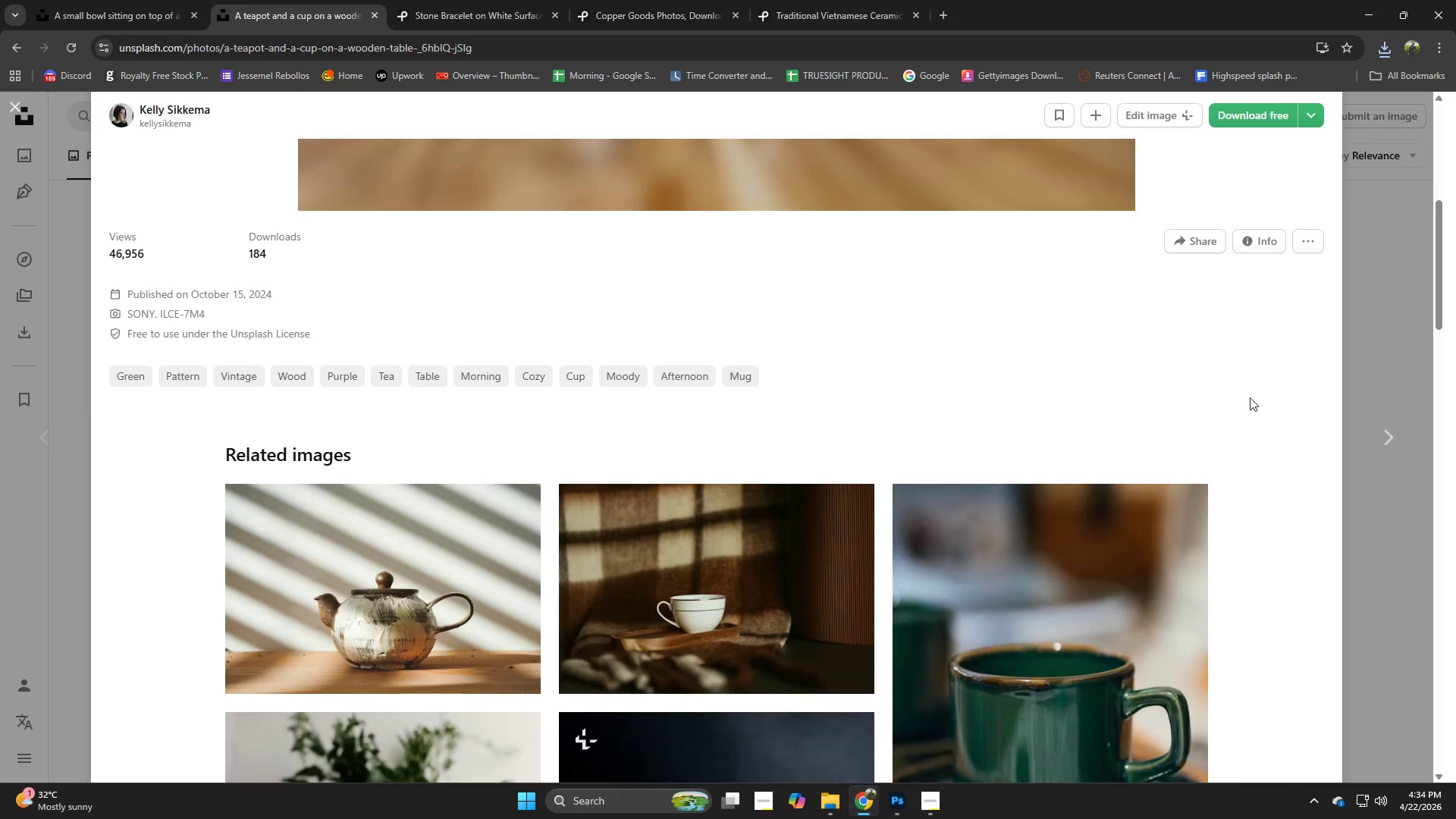 
left_click([1278, 391])
 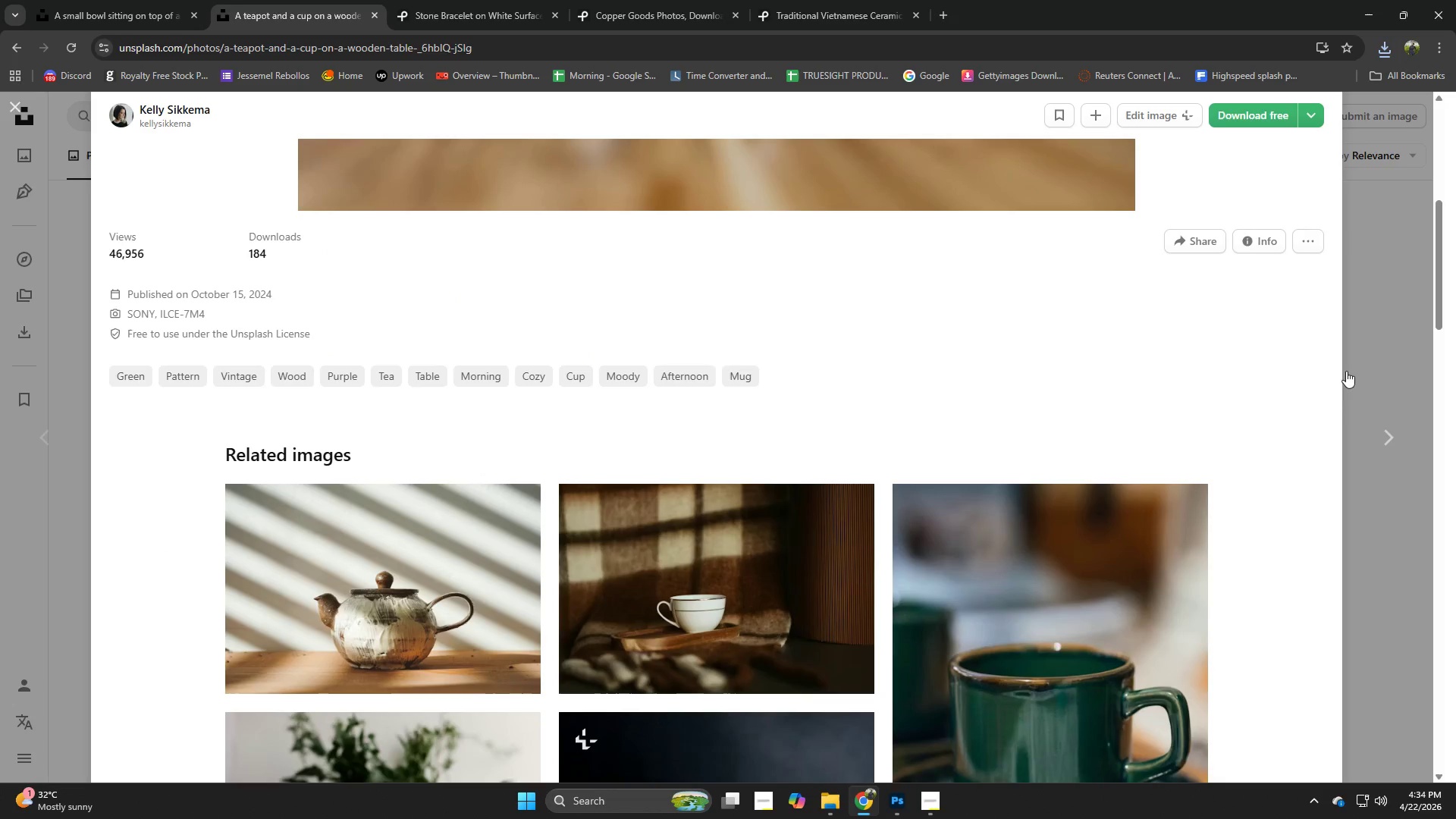 
left_click([1363, 358])
 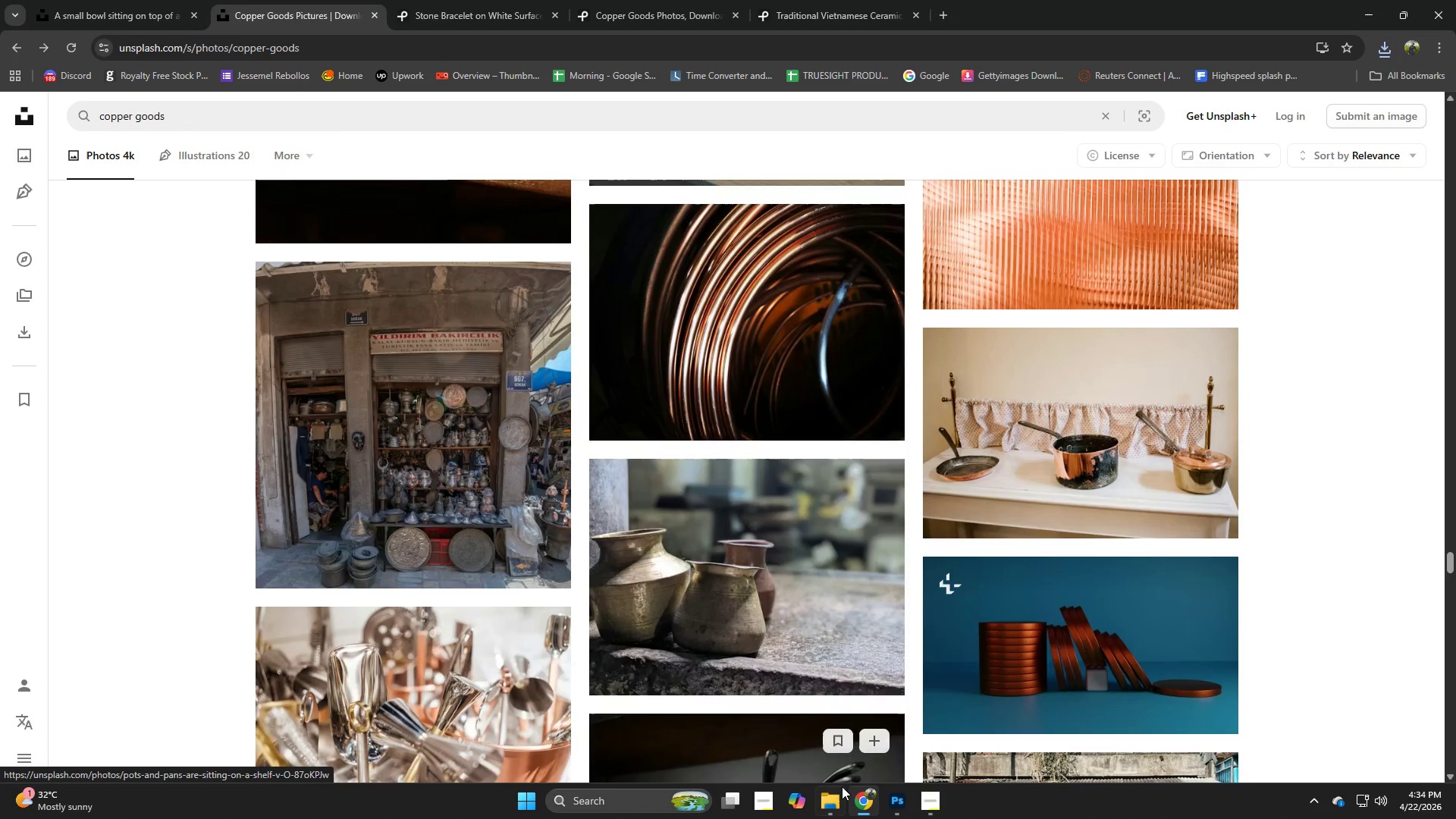 
left_click([835, 806])
 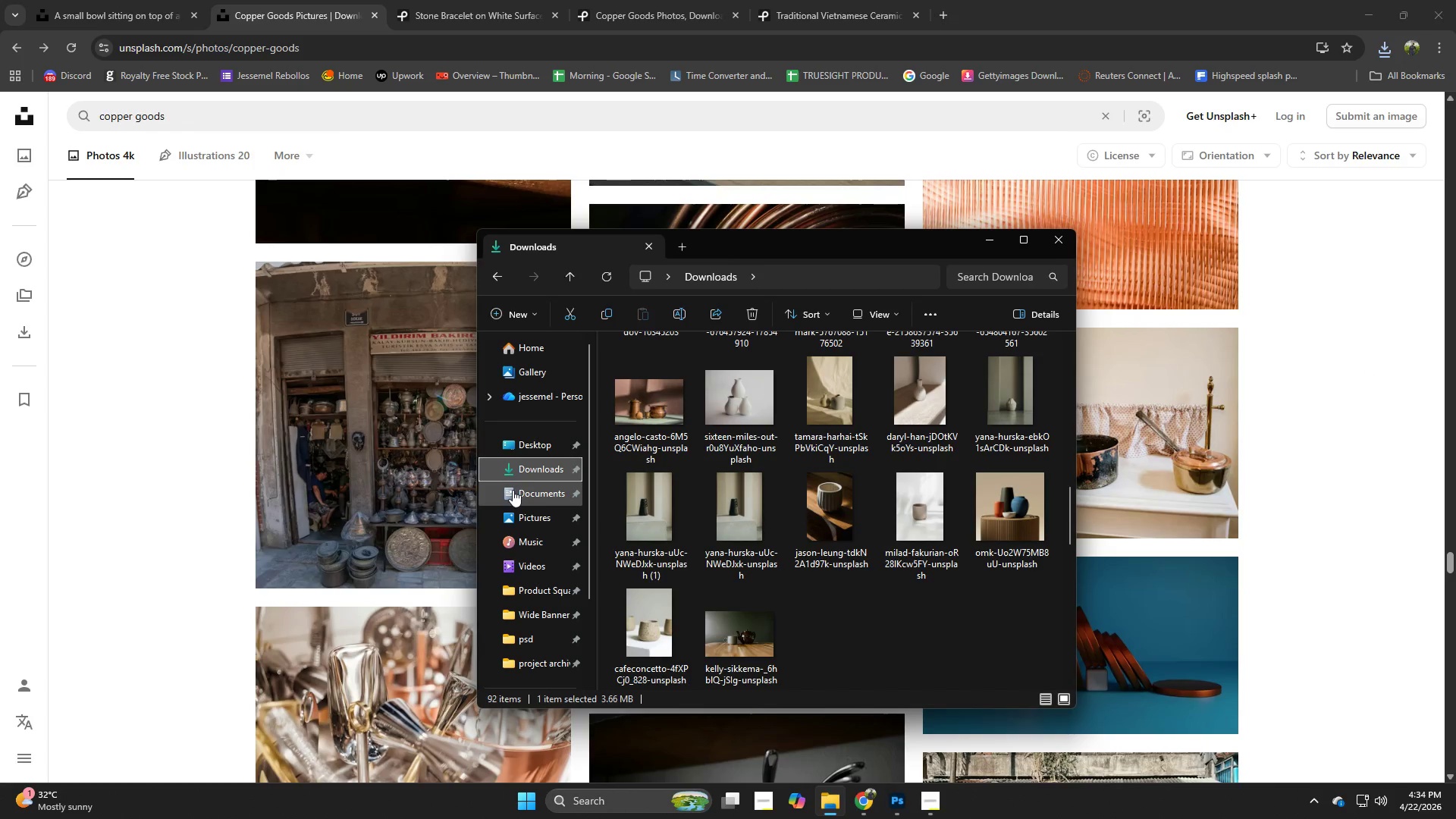 
left_click([538, 468])
 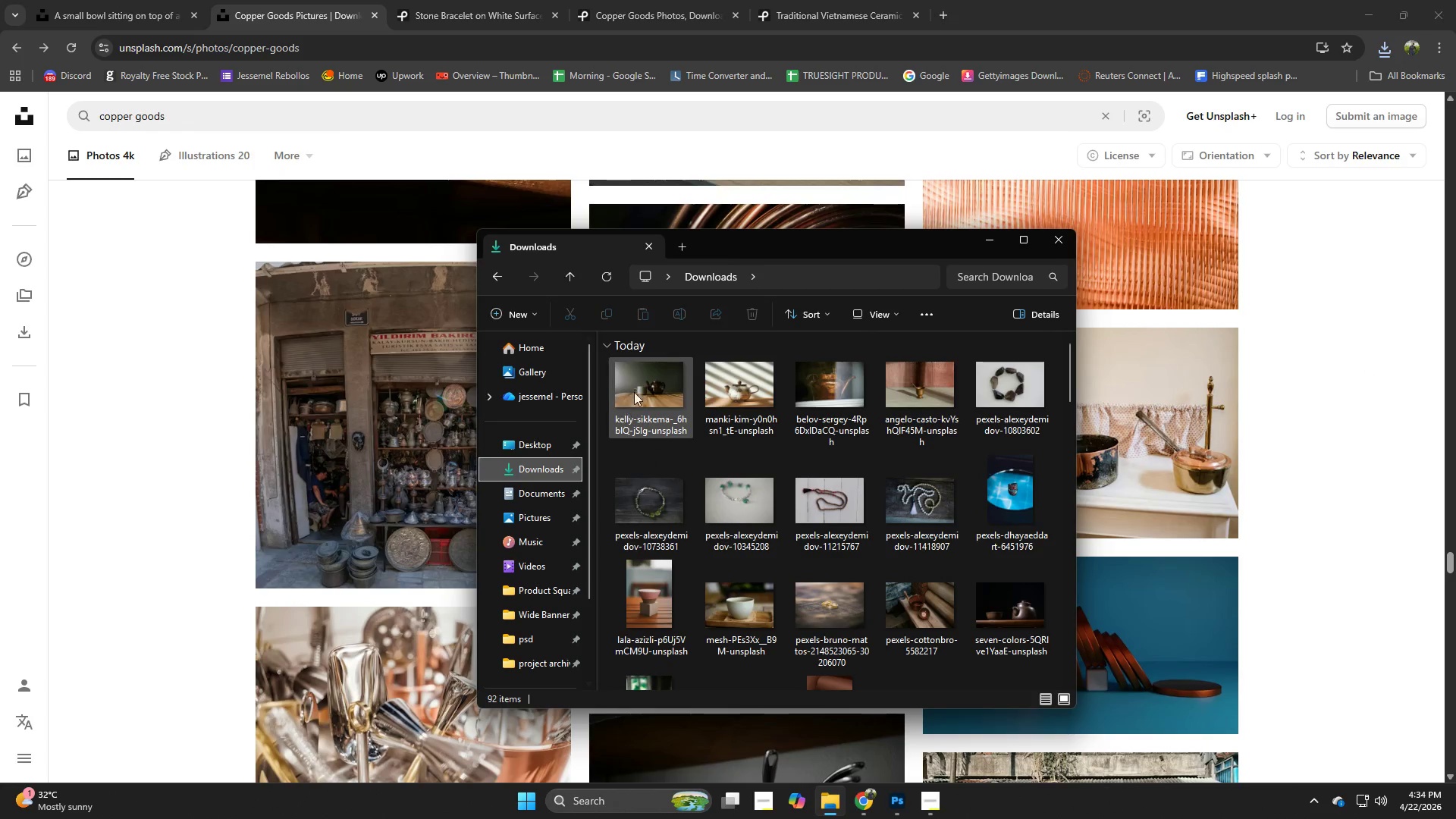 
right_click([639, 388])
 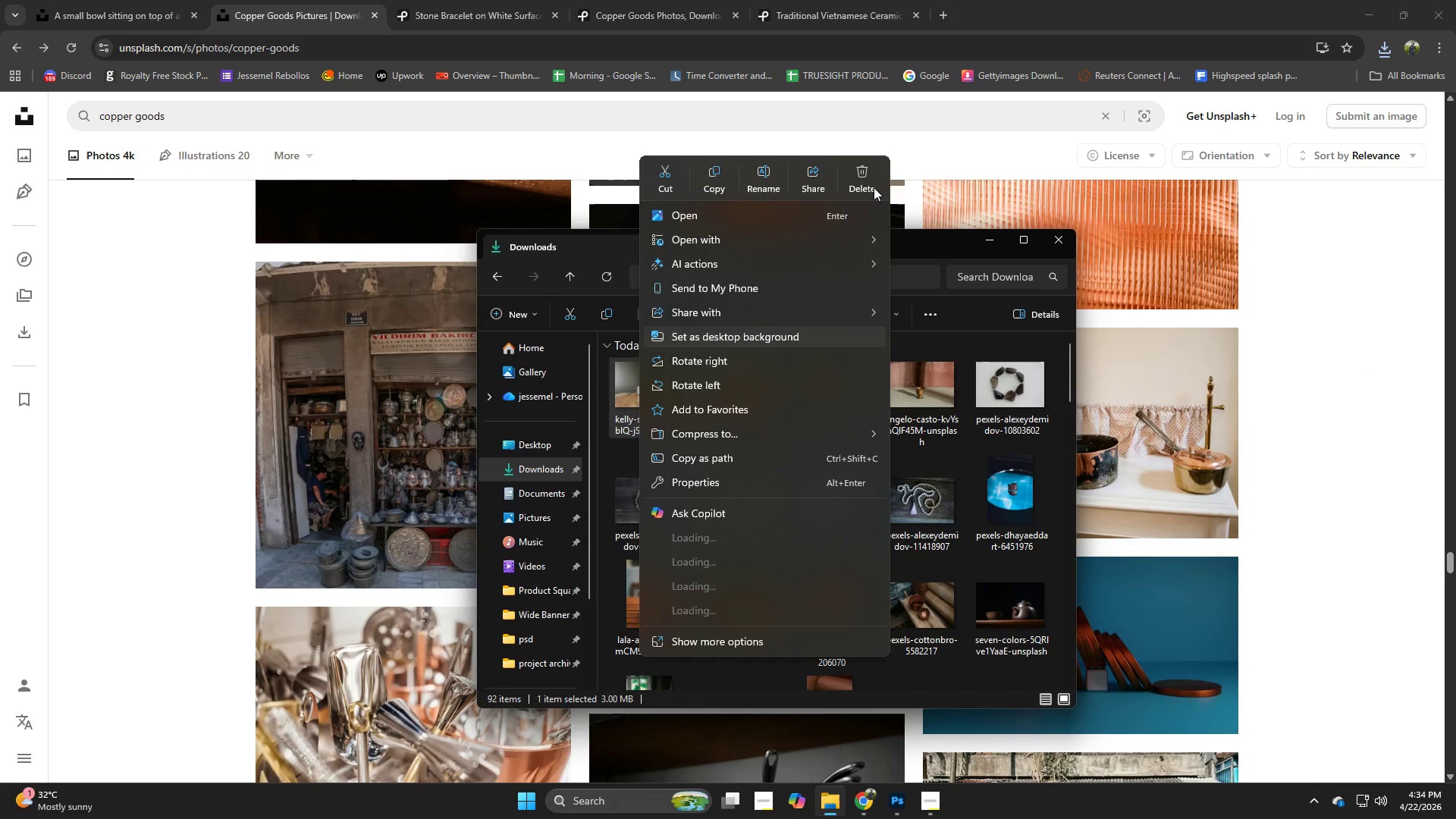 
left_click([874, 187])
 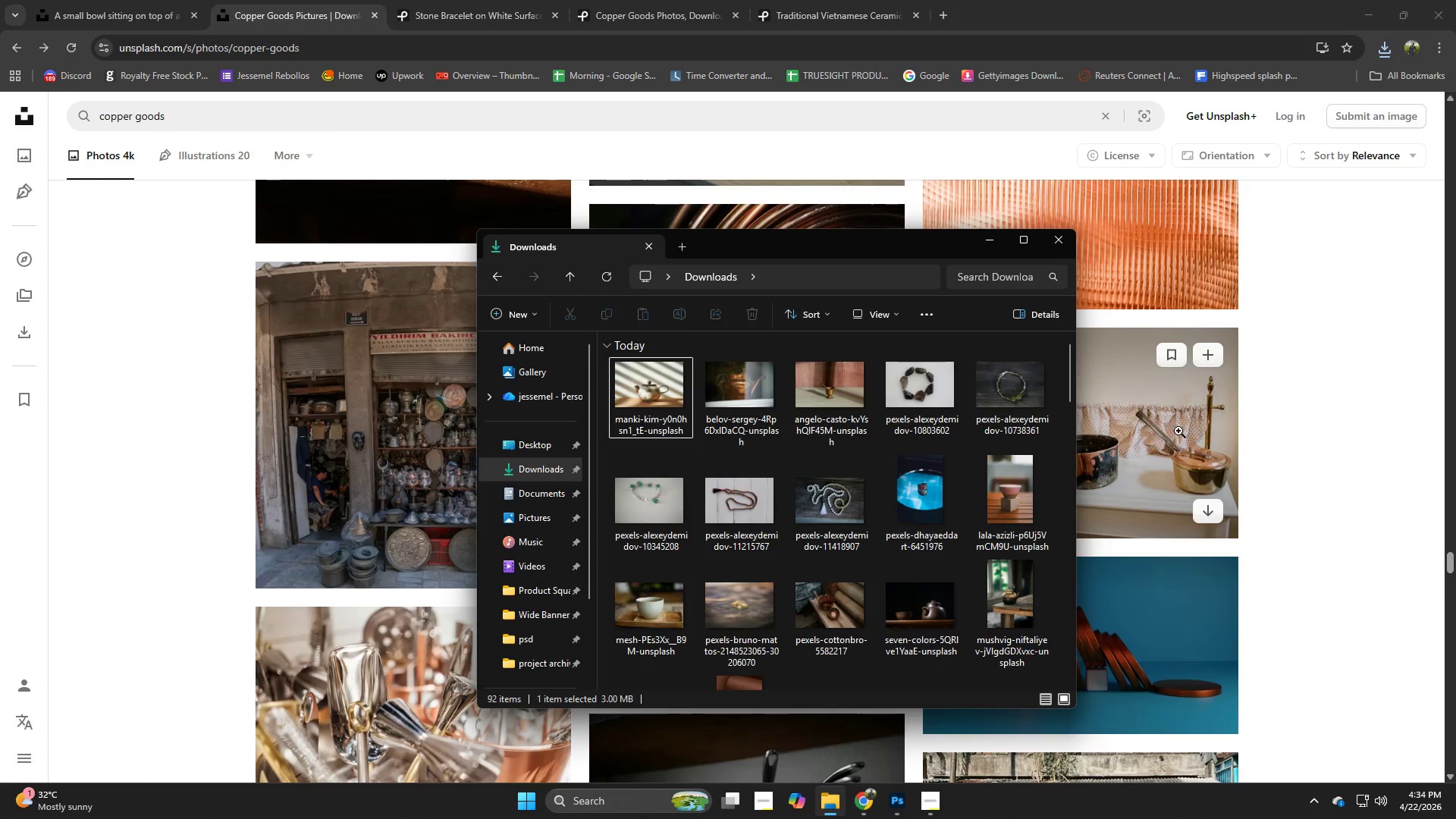 
left_click([1292, 419])
 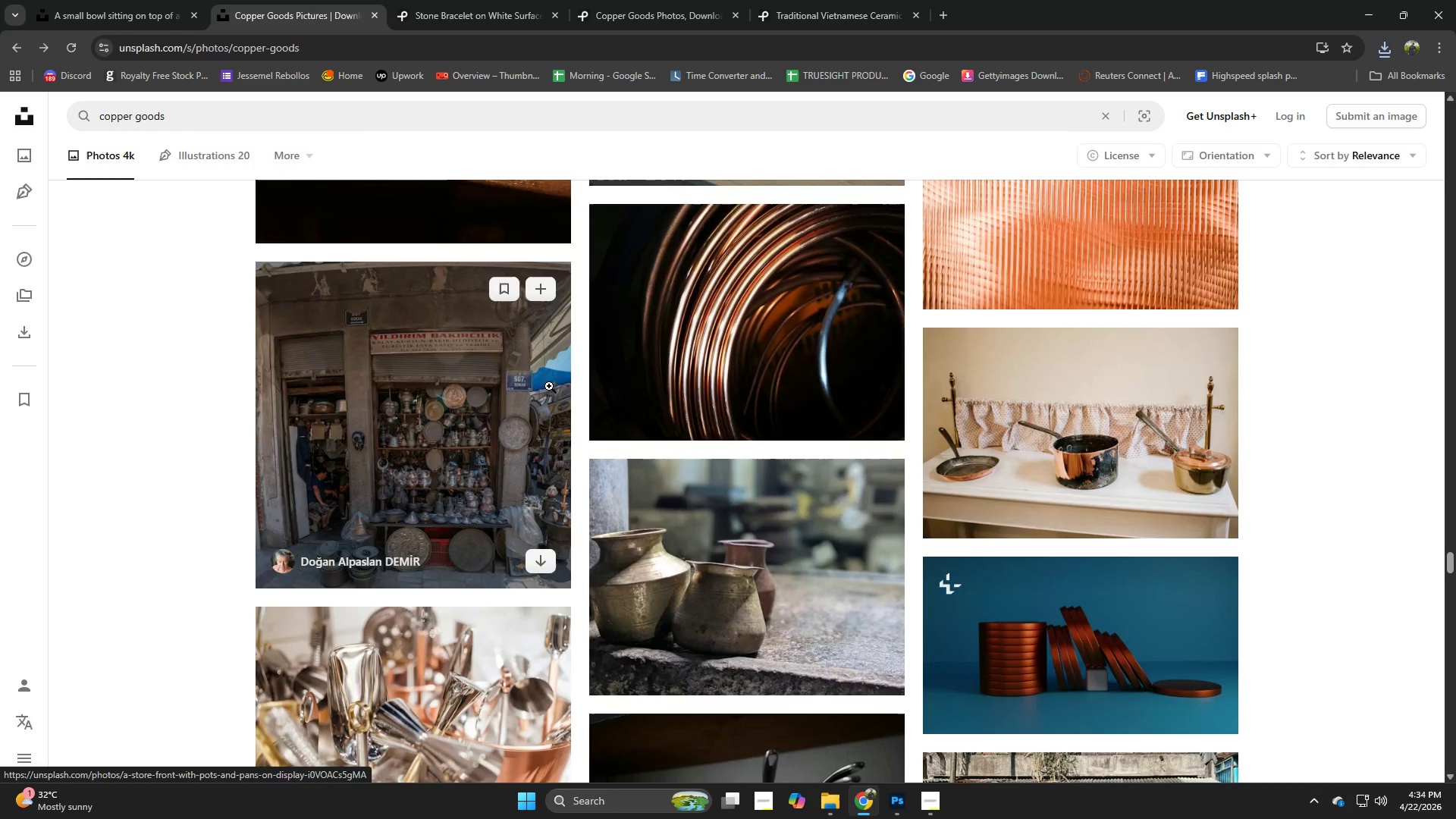 
scroll: coordinate [686, 397], scroll_direction: up, amount: 1.0
 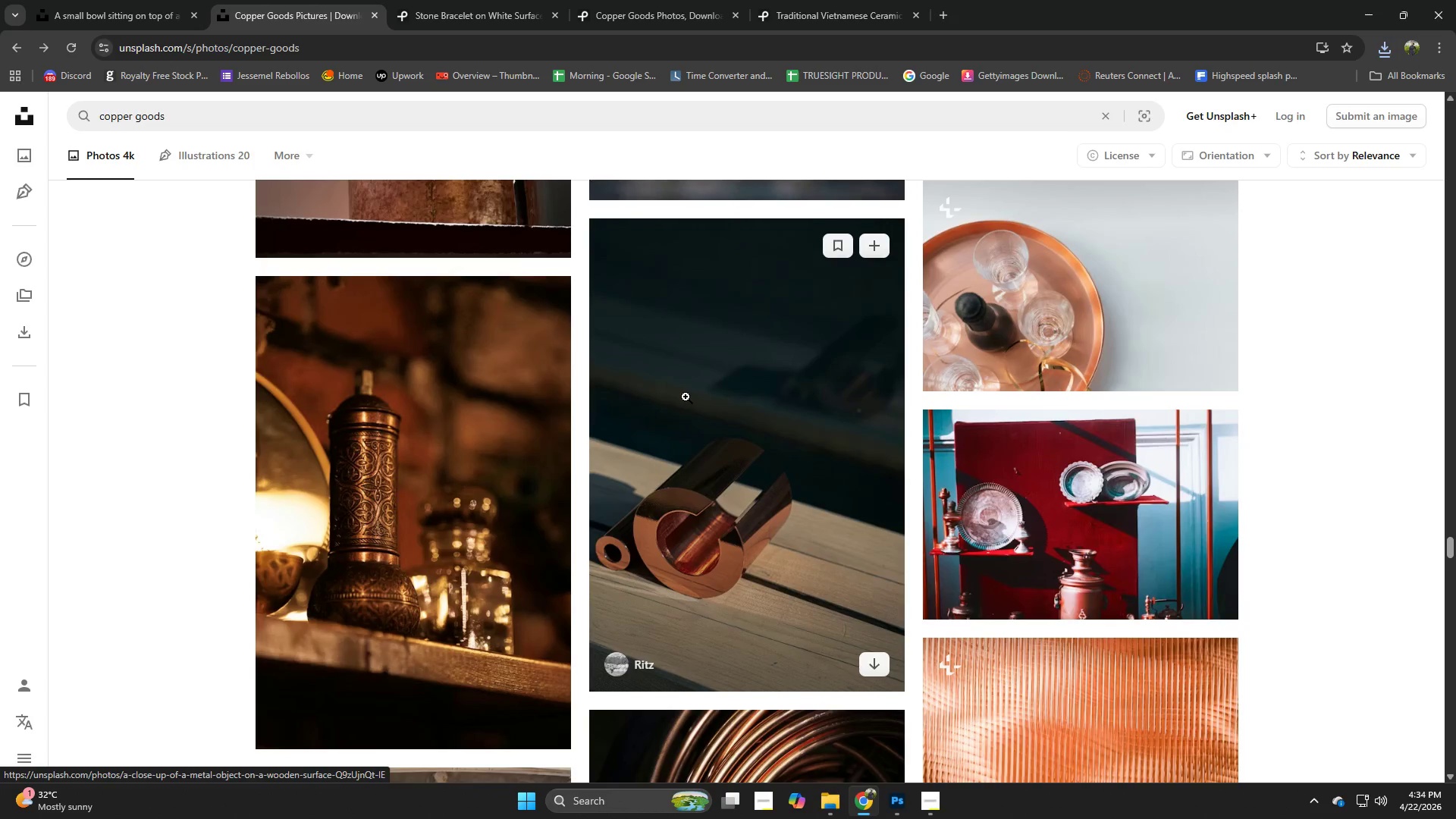 
left_click([686, 397])
 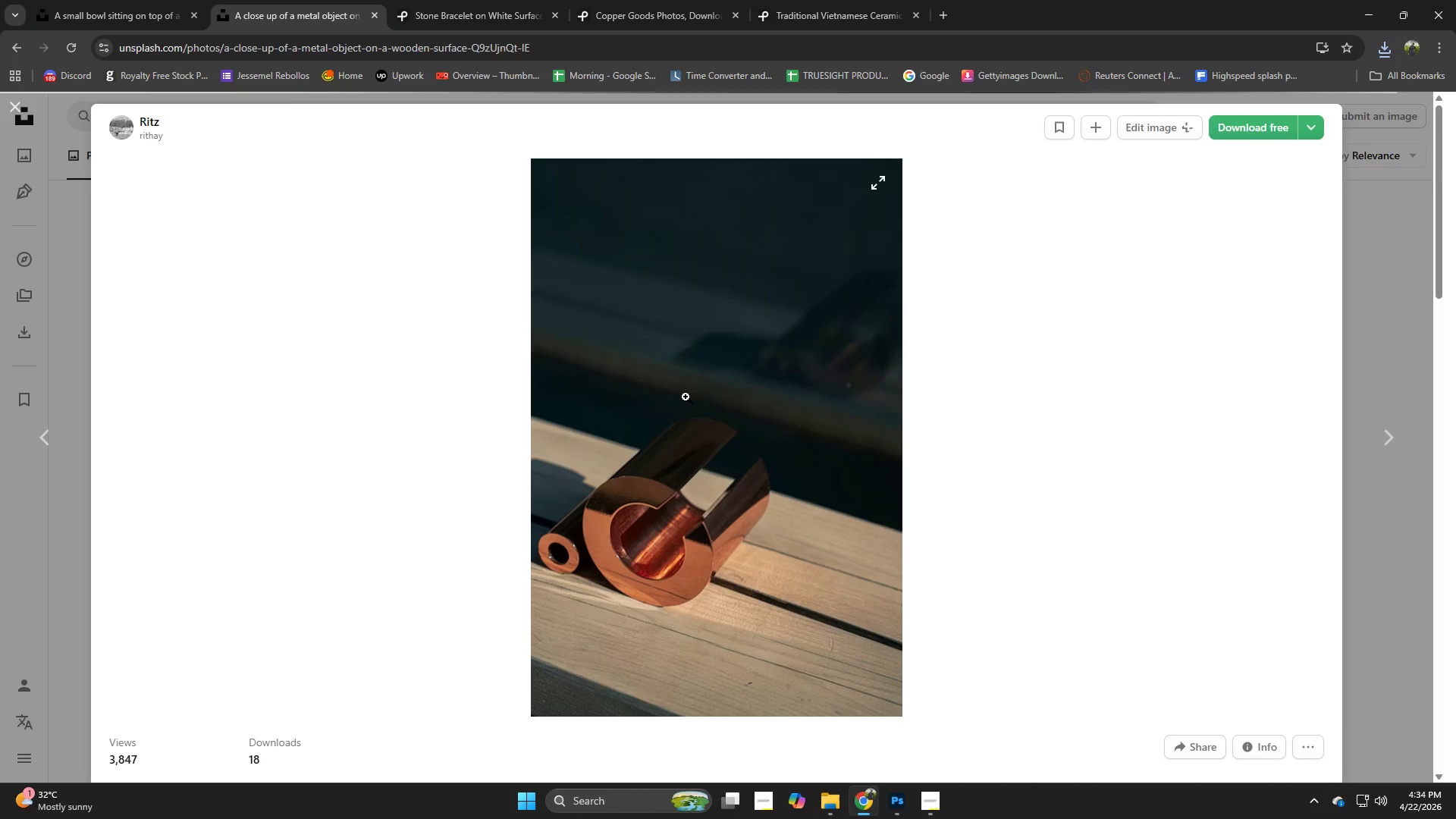 
scroll: coordinate [694, 410], scroll_direction: down, amount: 6.0
 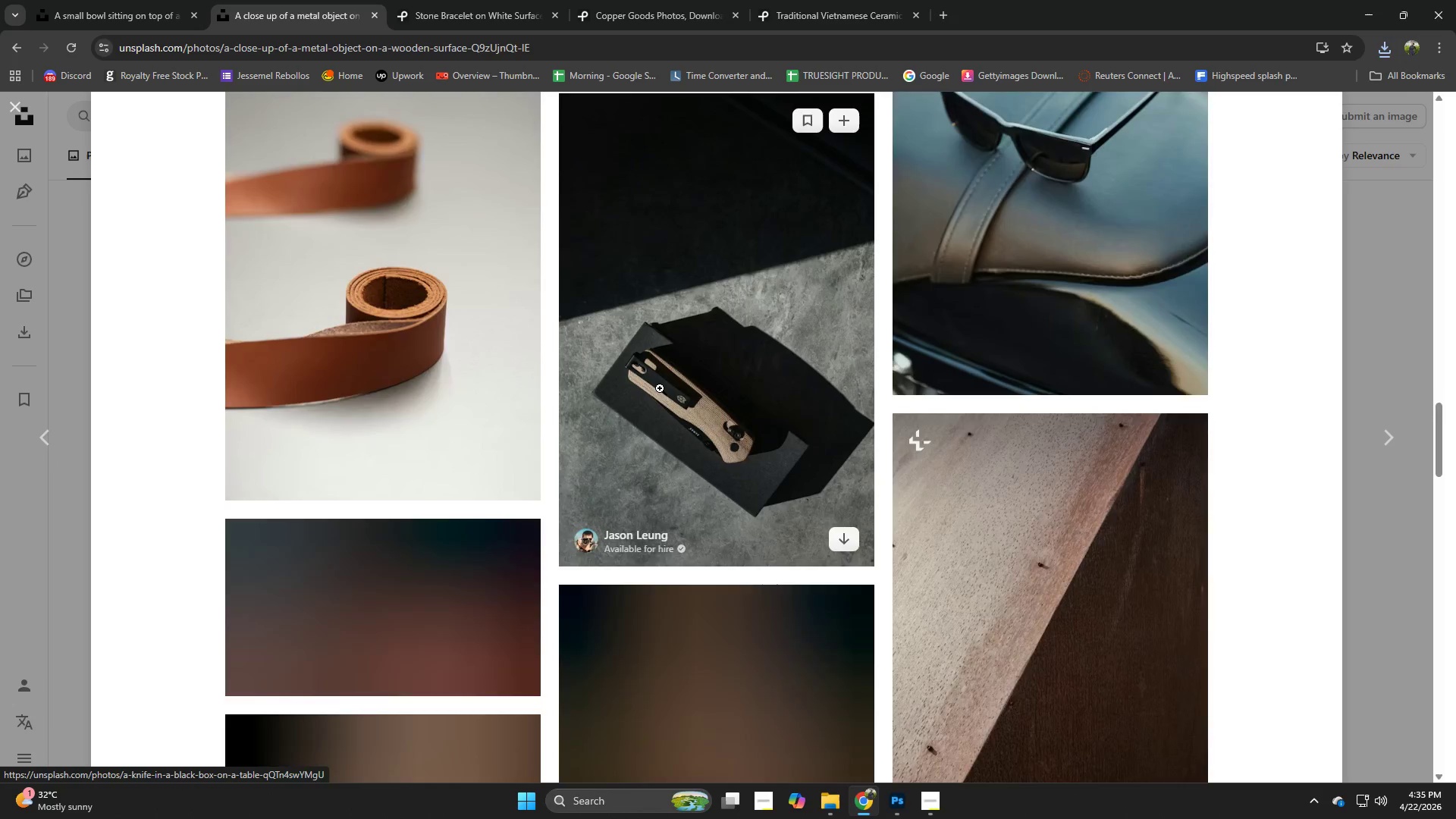 
scroll: coordinate [545, 469], scroll_direction: down, amount: 2.0
 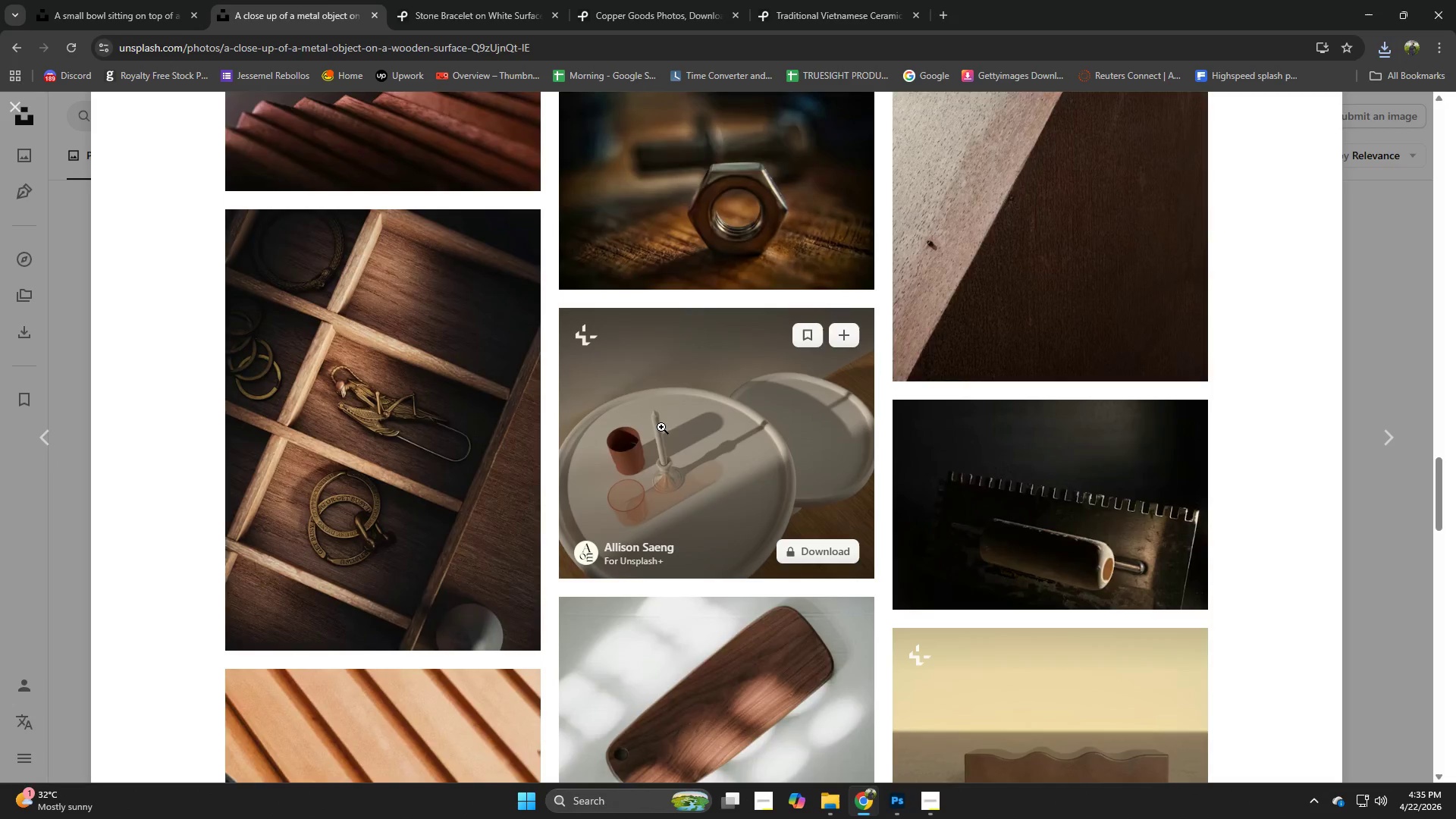 
scroll: coordinate [663, 422], scroll_direction: up, amount: 1.0
 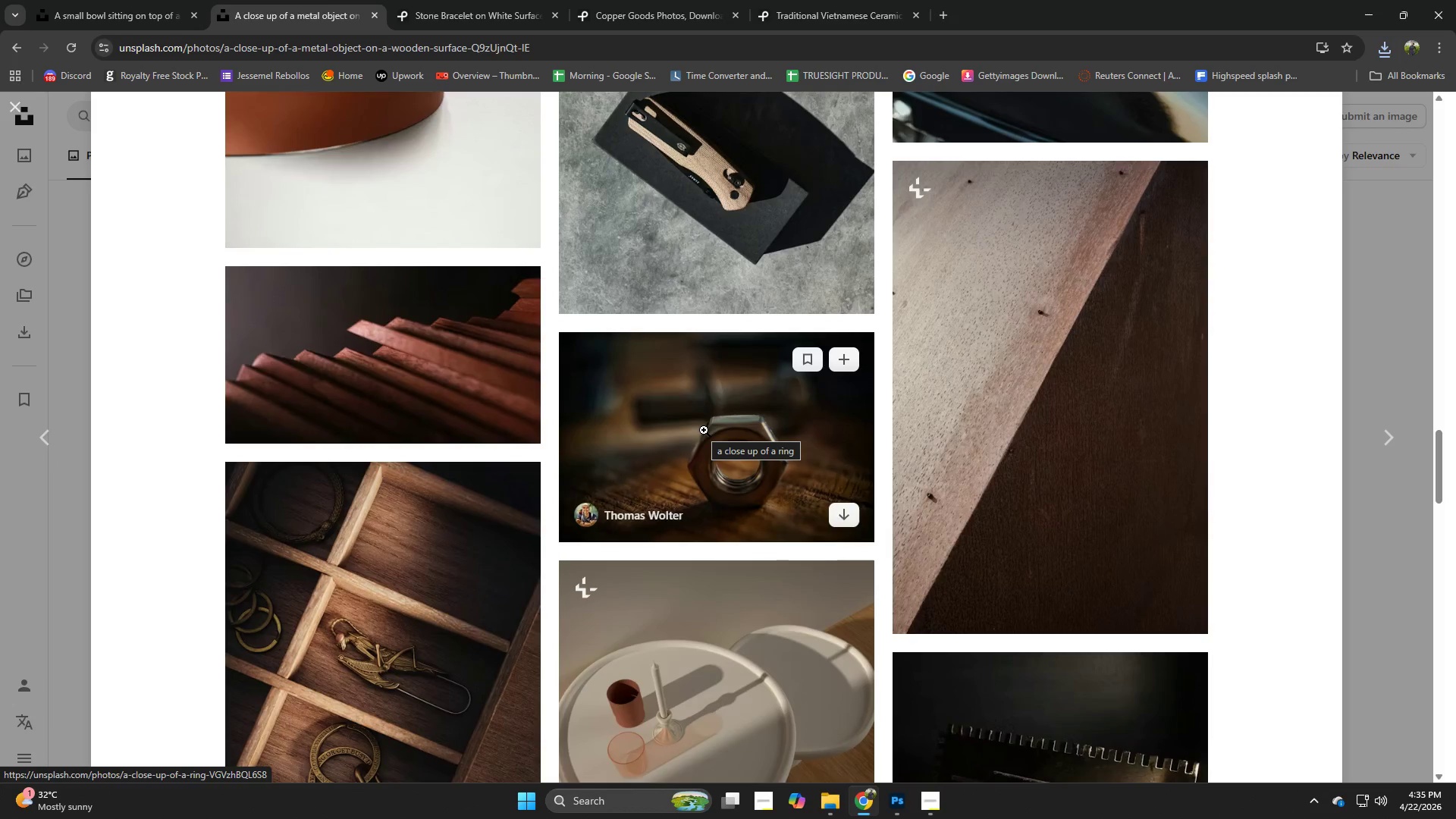 
scroll: coordinate [677, 422], scroll_direction: down, amount: 12.0
 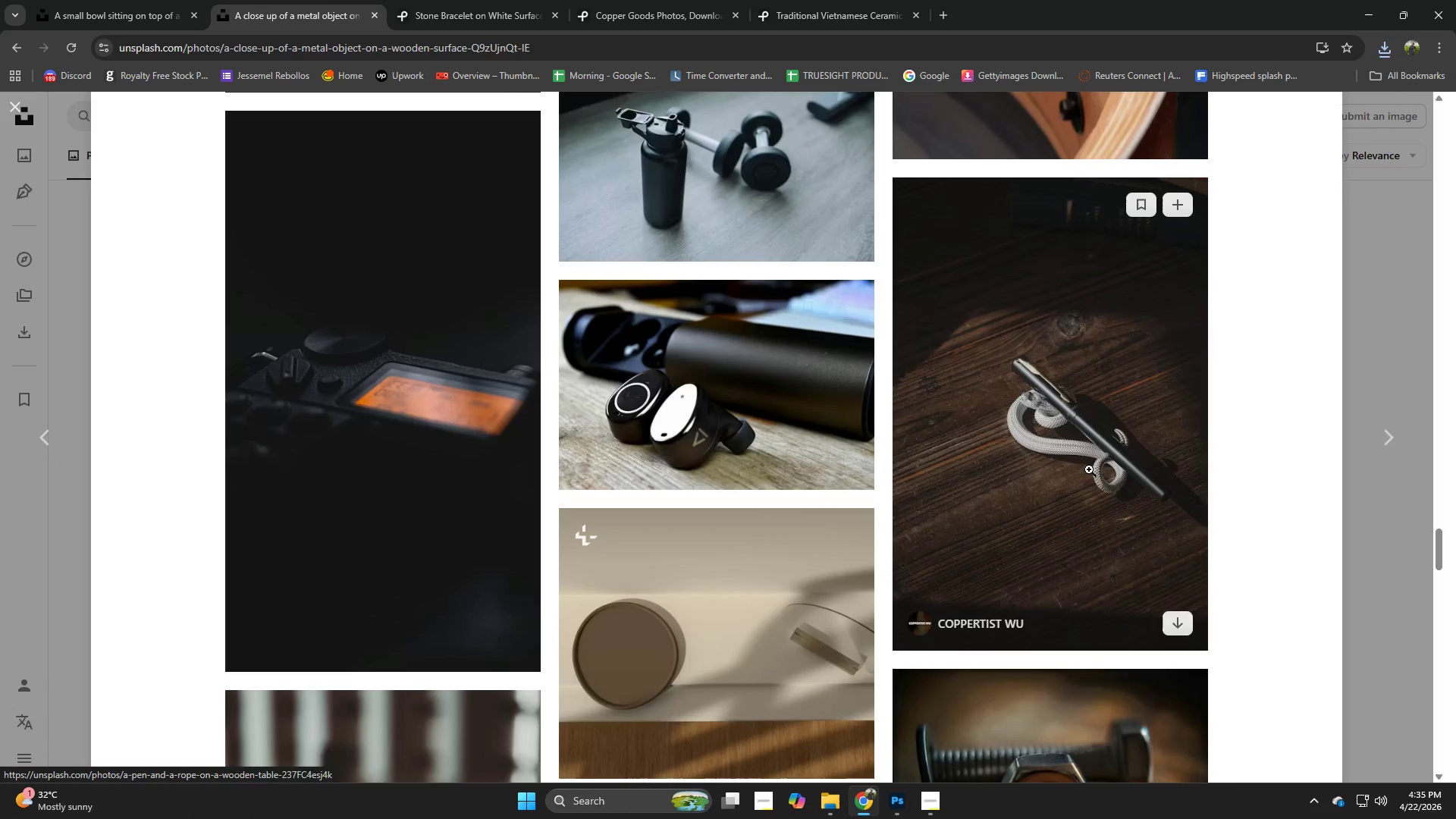 
left_click([1358, 508])
 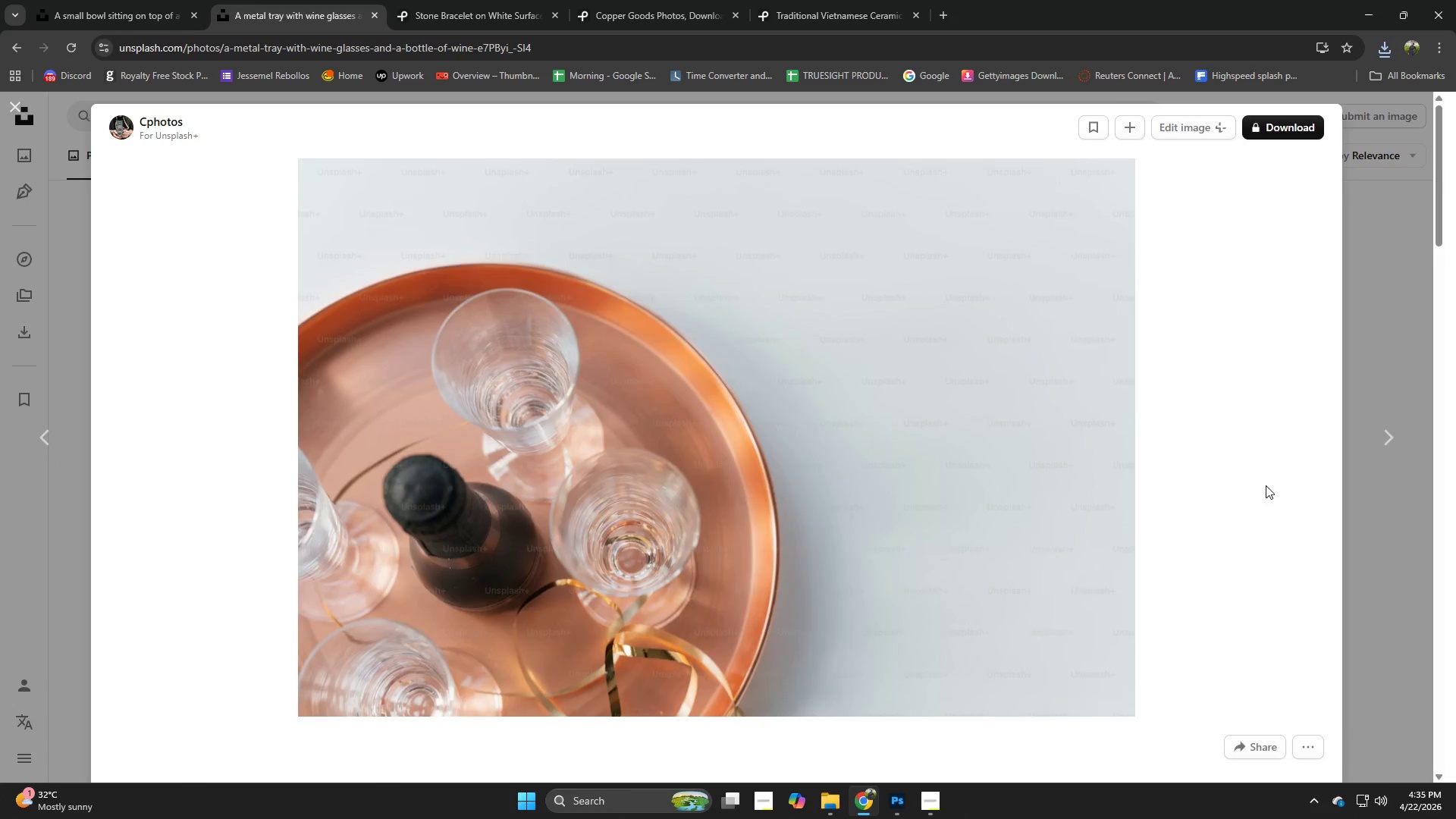 
left_click([1387, 596])
 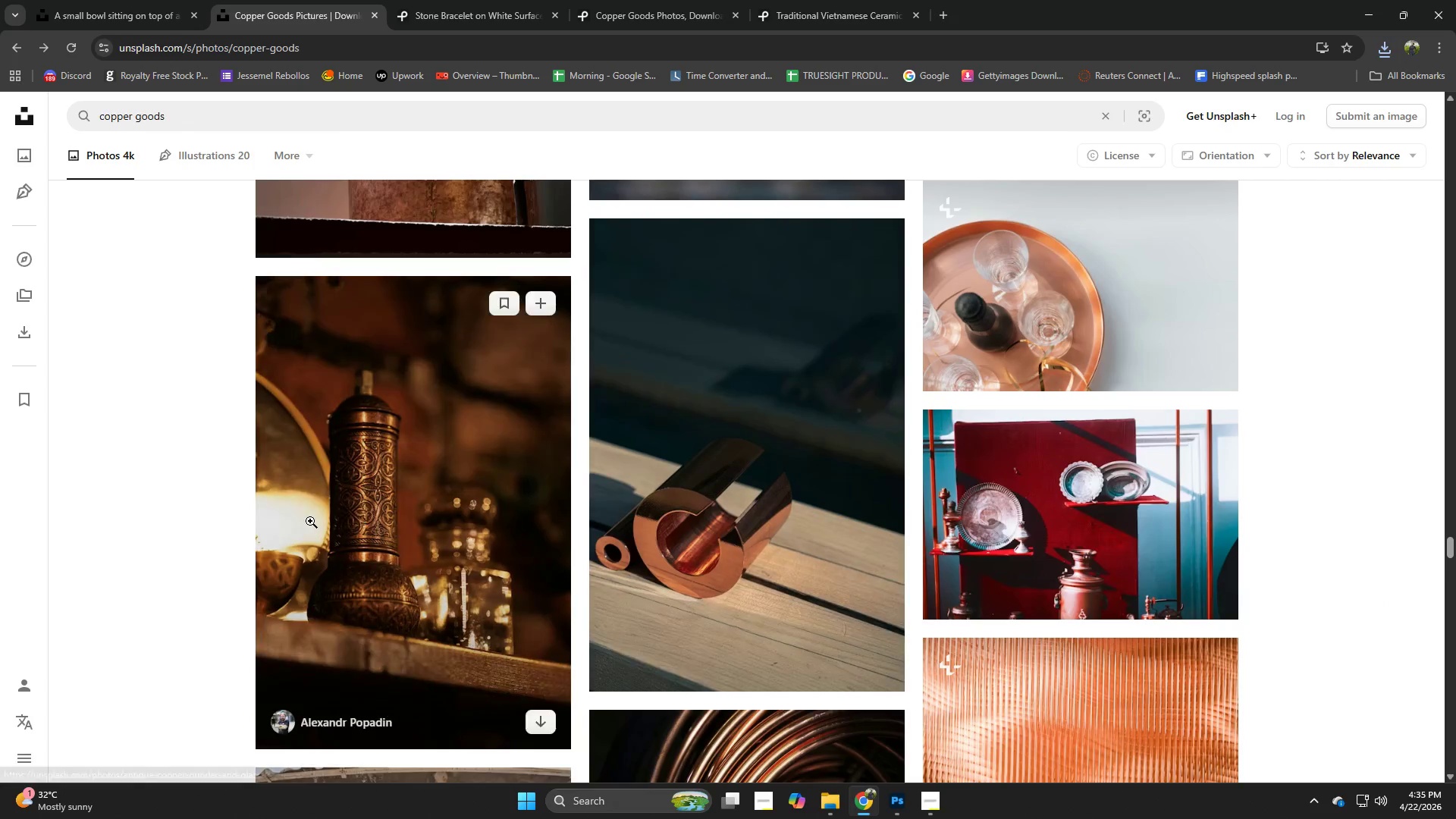 
left_click([368, 521])
 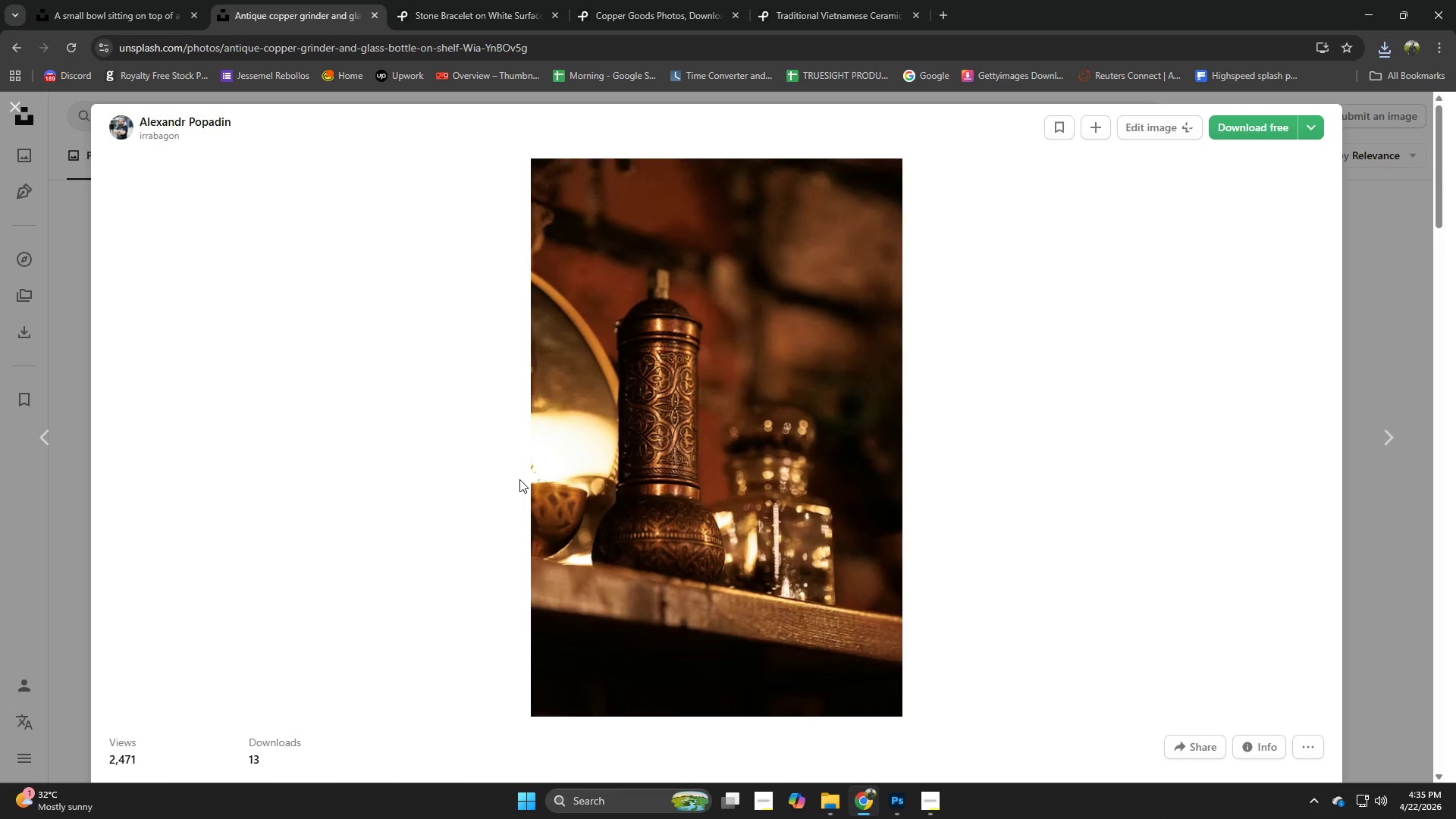 
scroll: coordinate [549, 451], scroll_direction: down, amount: 8.0
 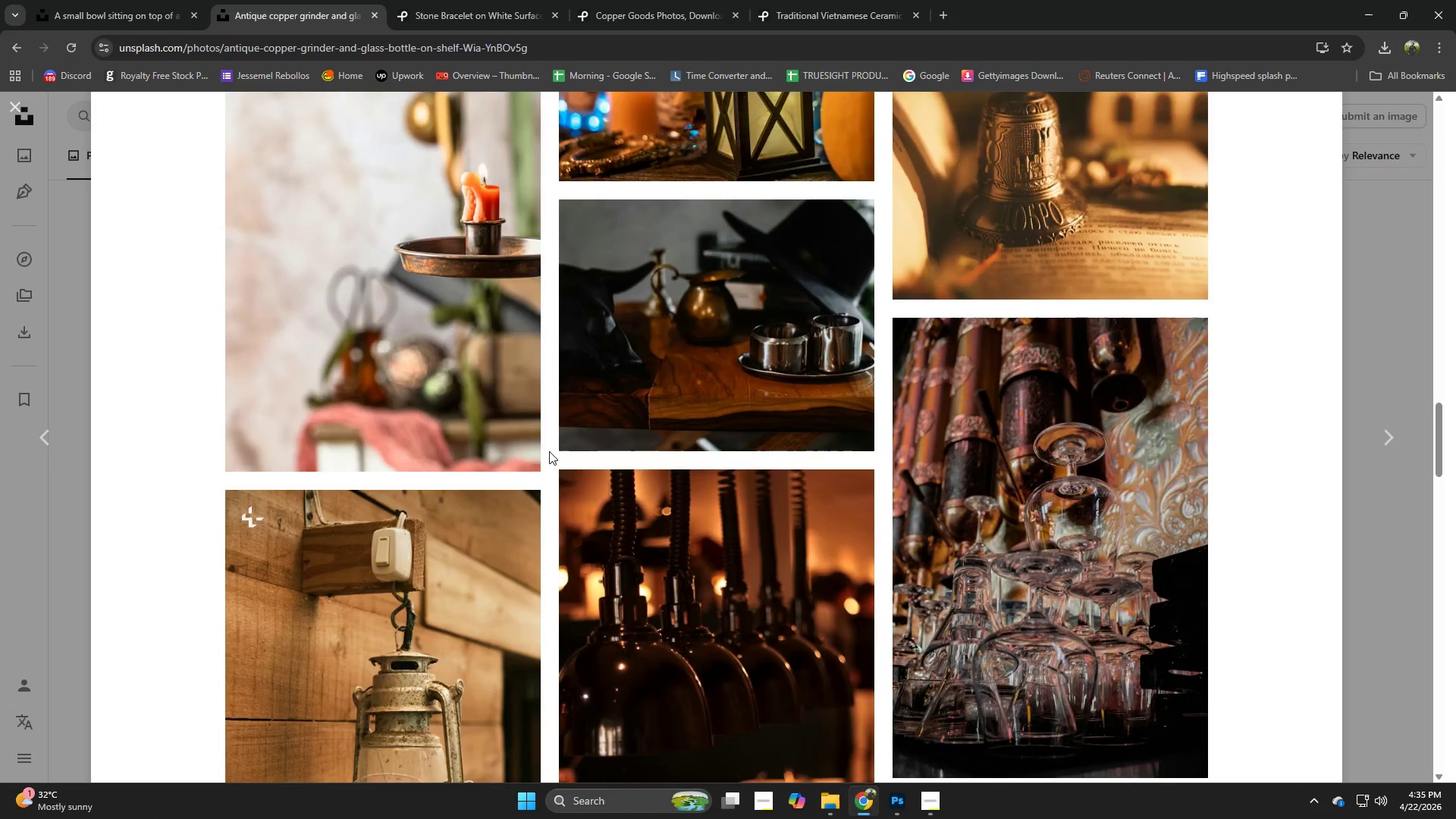 
scroll: coordinate [522, 366], scroll_direction: down, amount: 2.0
 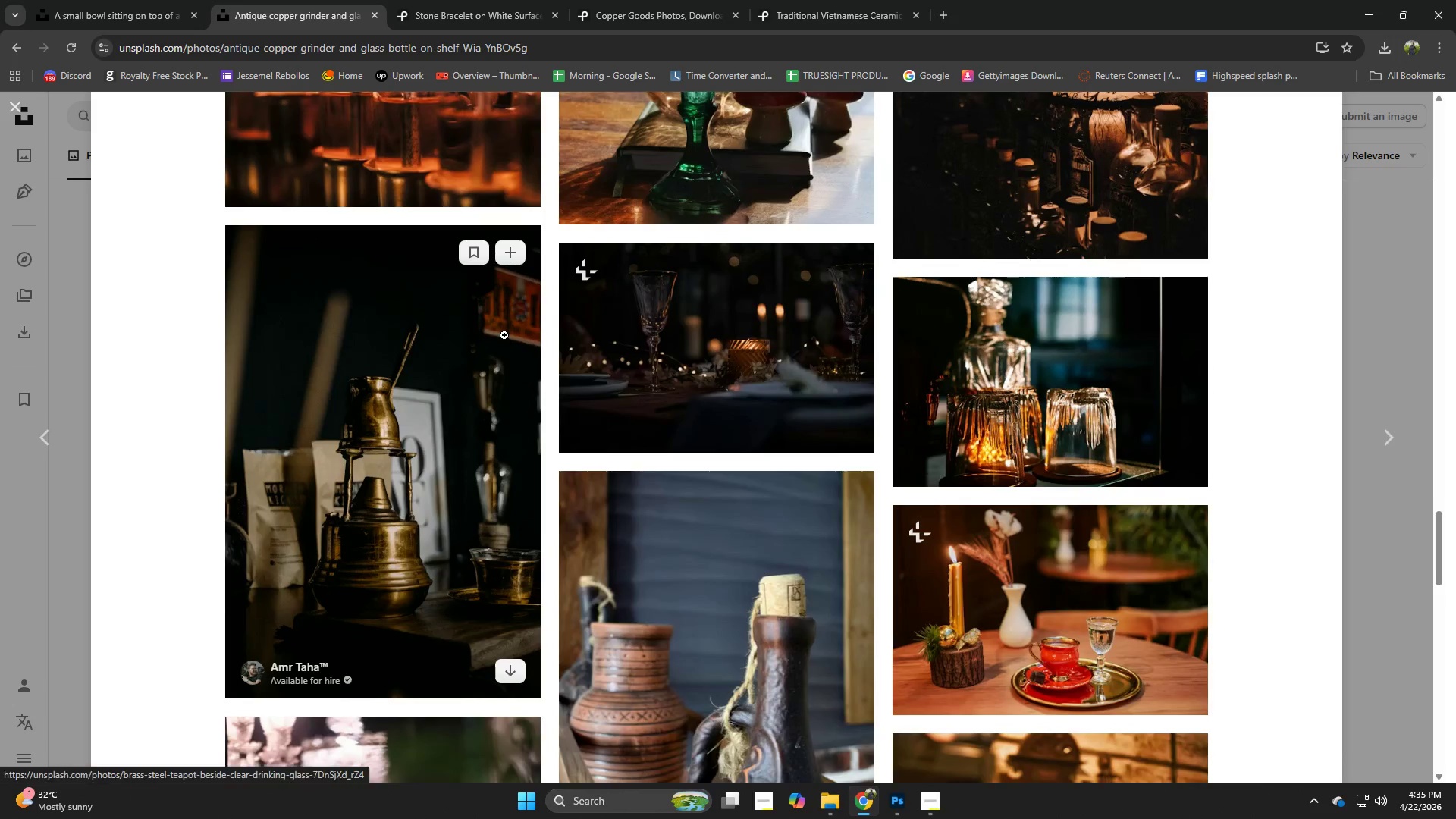 
scroll: coordinate [504, 335], scroll_direction: none, amount: 0.0
 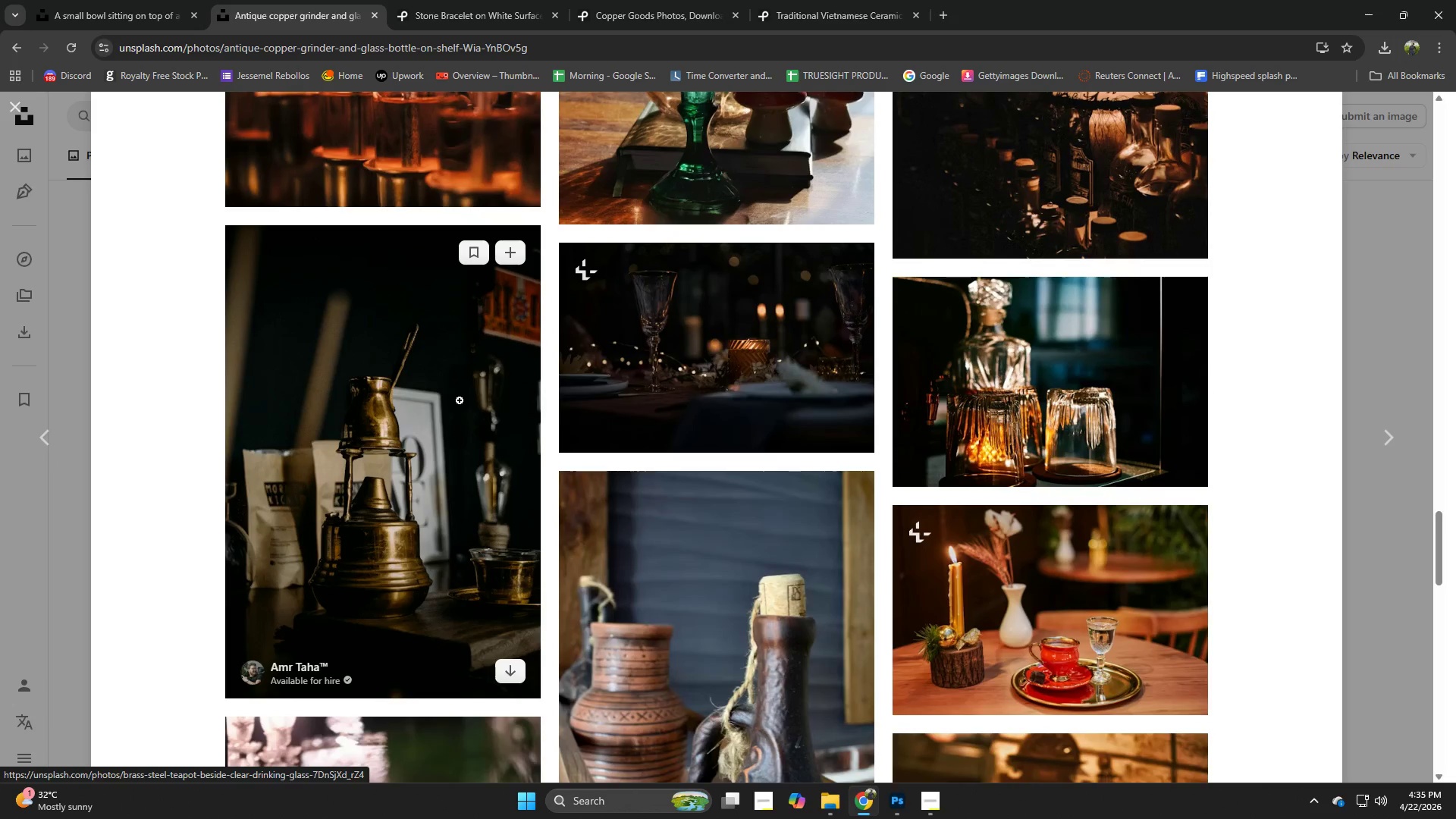 
scroll: coordinate [450, 419], scroll_direction: down, amount: 9.0
 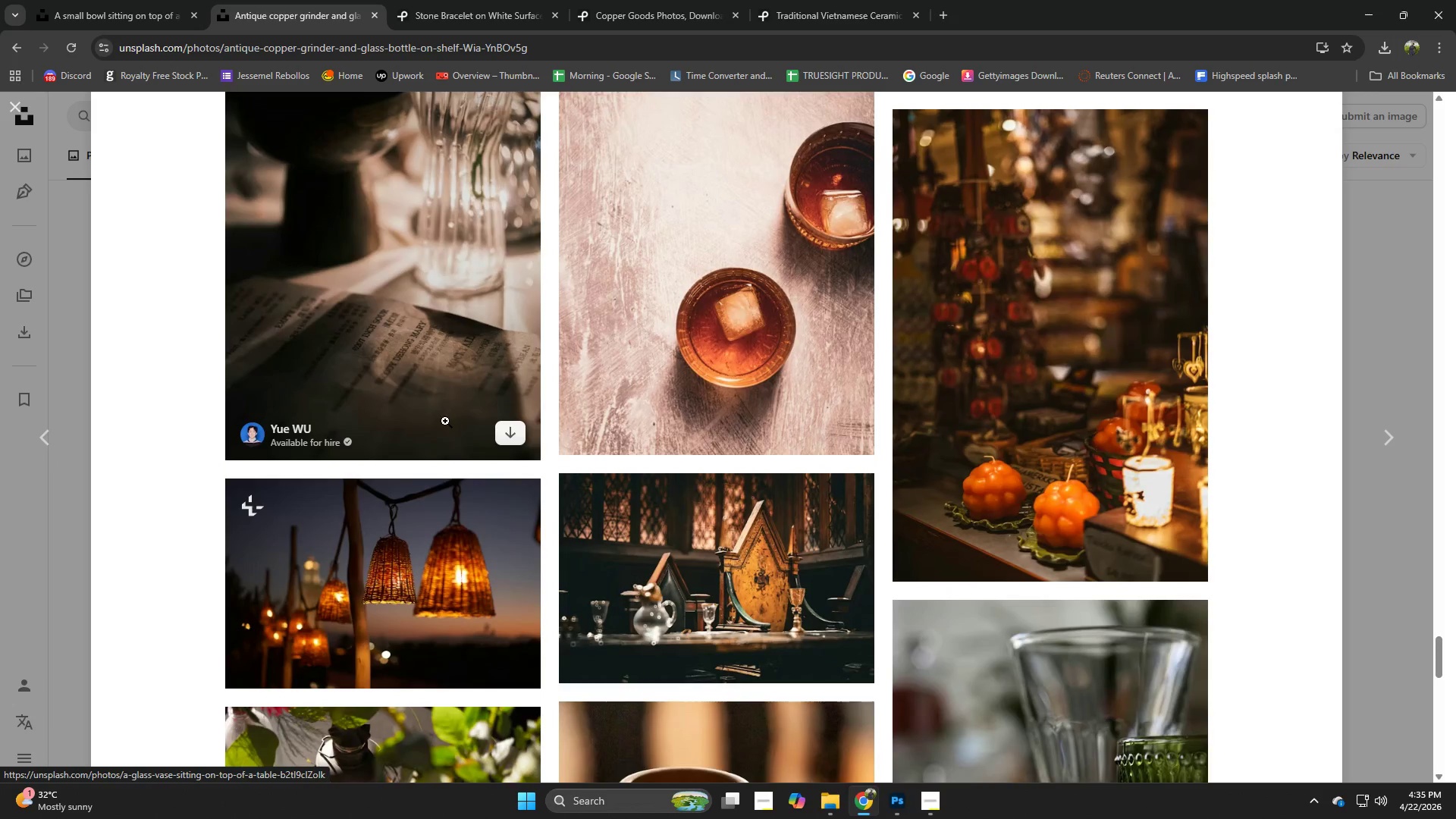 
scroll: coordinate [441, 422], scroll_direction: down, amount: 3.0
 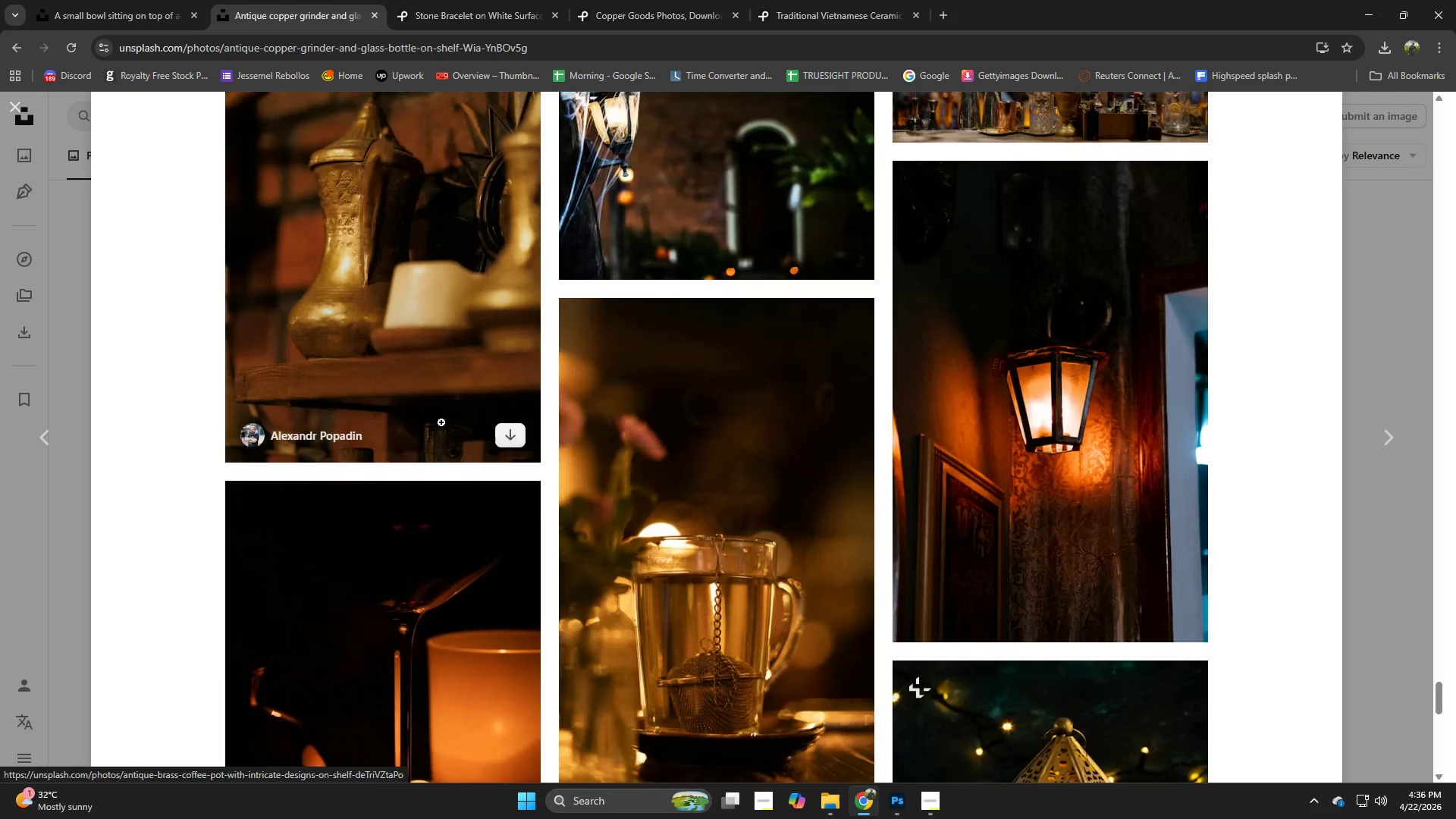 
scroll: coordinate [441, 422], scroll_direction: none, amount: 0.0
 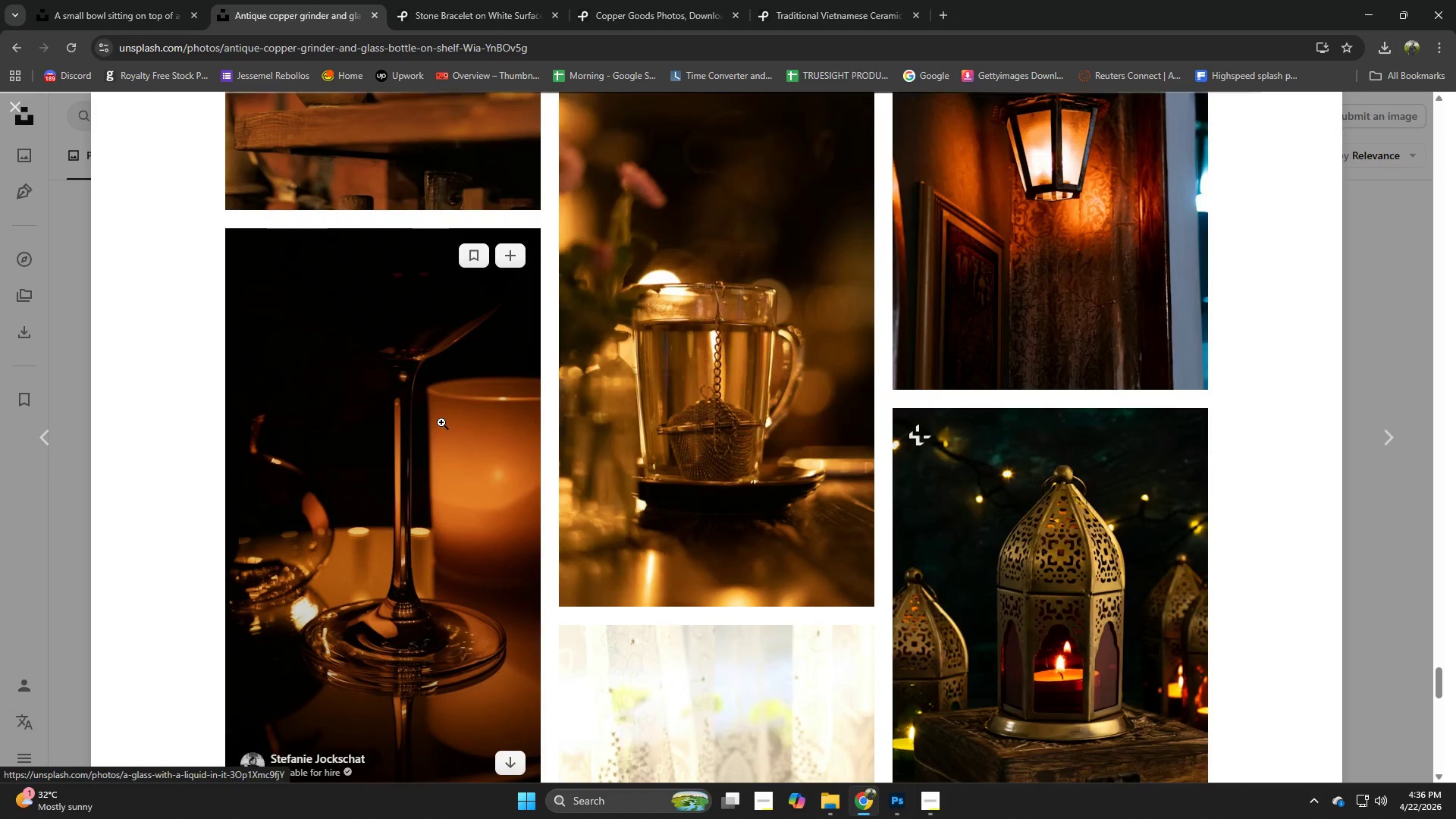 
scroll: coordinate [436, 425], scroll_direction: down, amount: 7.0
 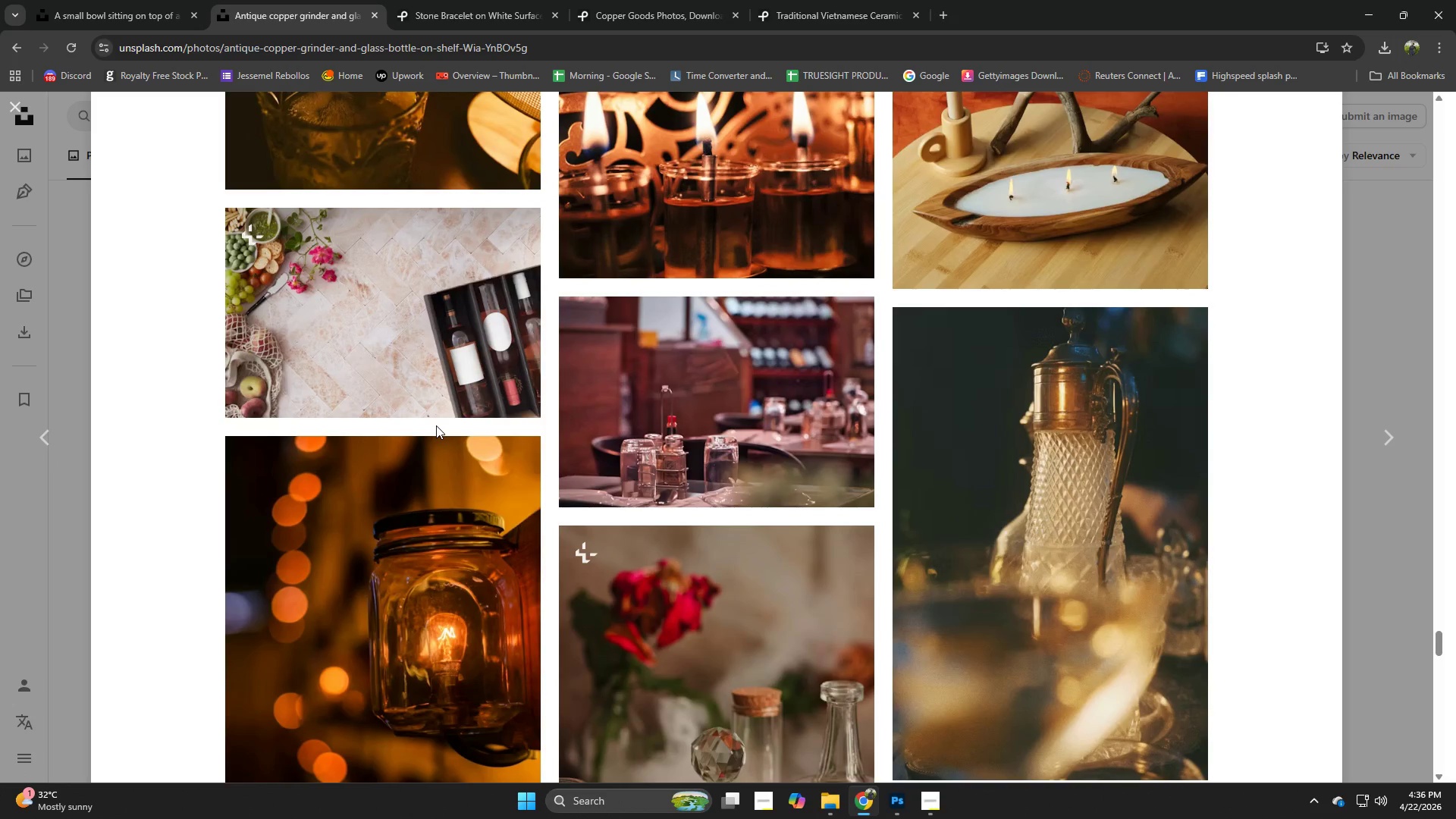 
scroll: coordinate [436, 425], scroll_direction: down, amount: 1.0
 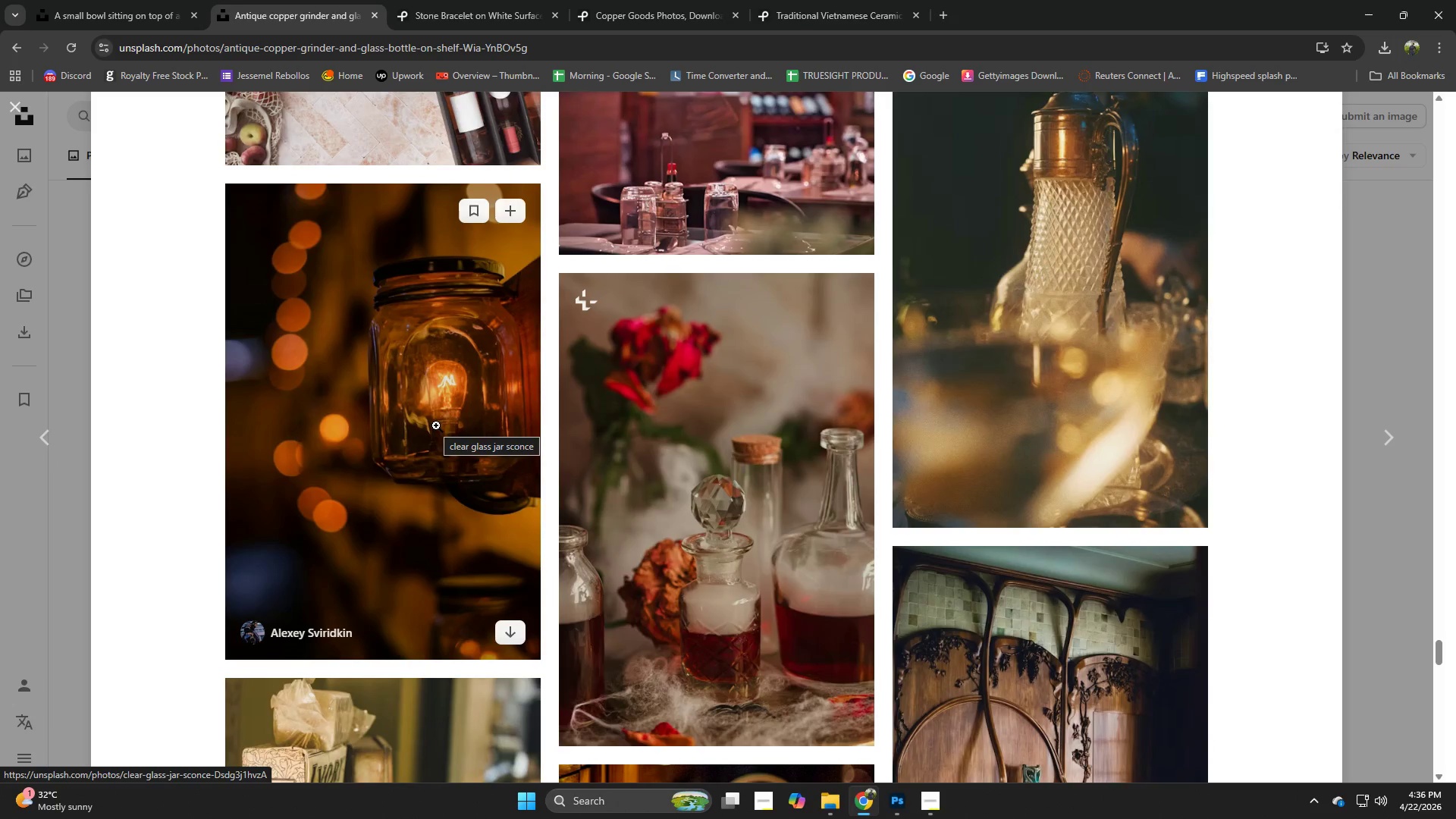 
wait(18.0)
 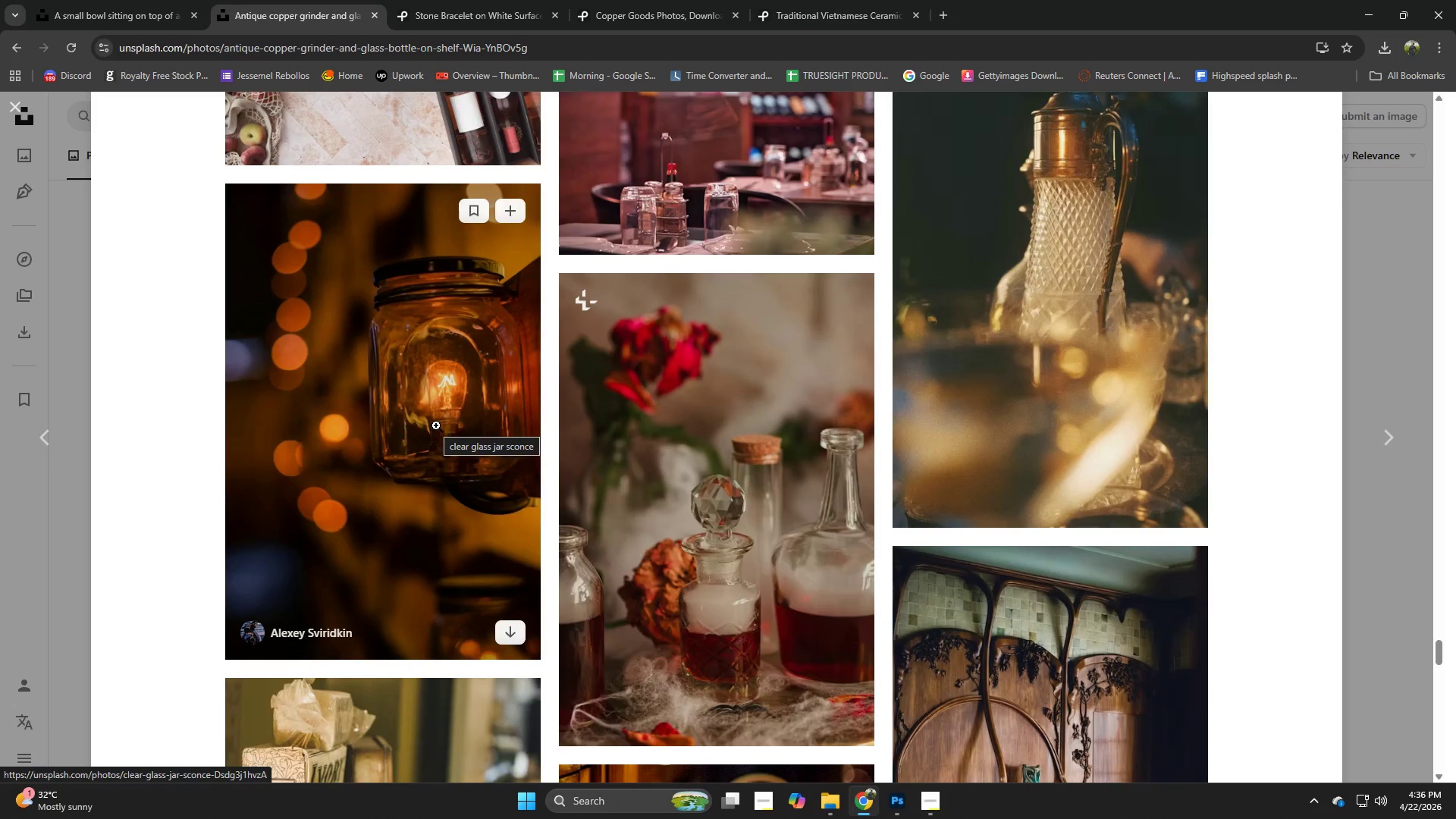 
scroll: coordinate [721, 504], scroll_direction: down, amount: 6.0
 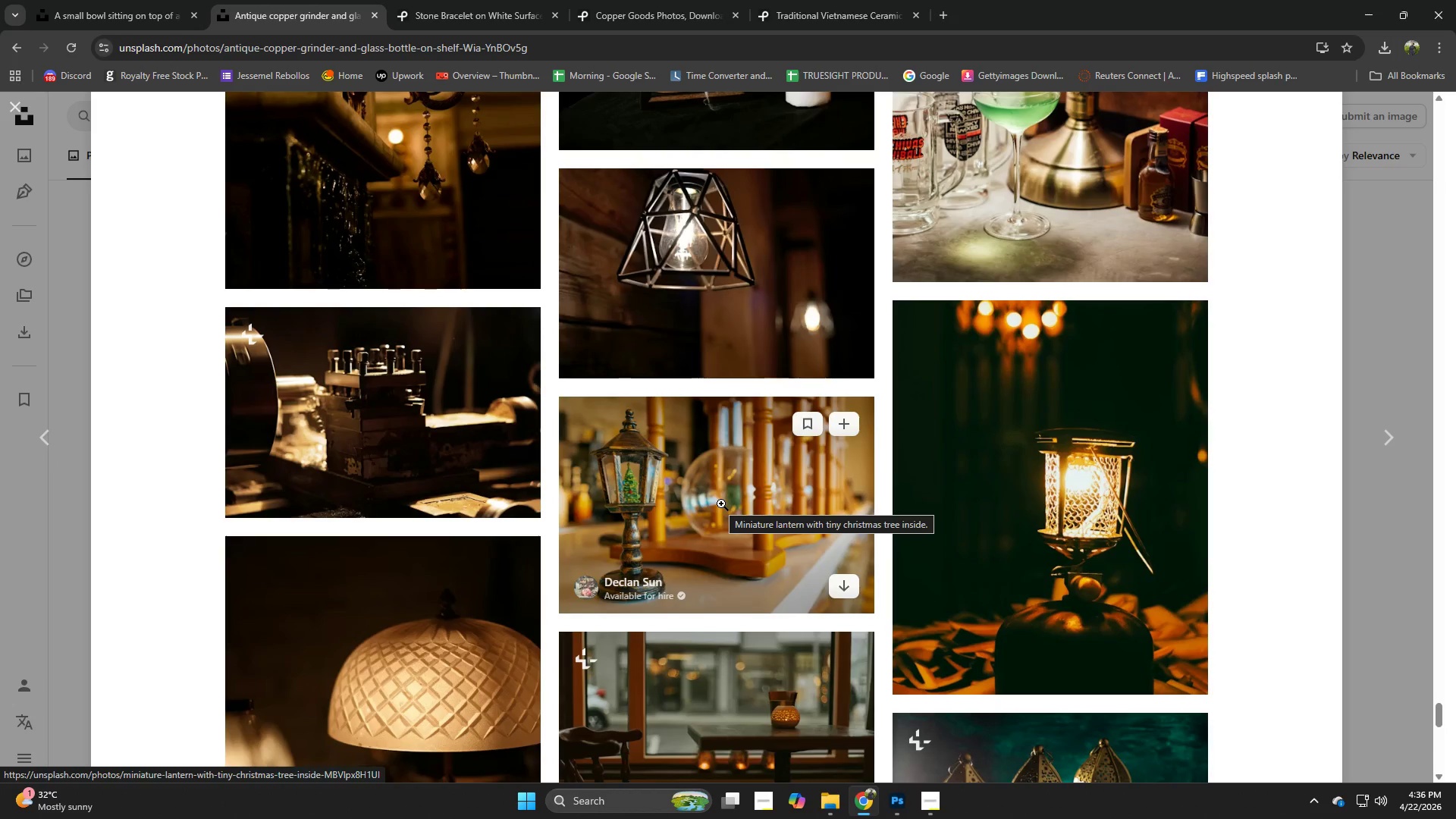 
wait(8.25)
 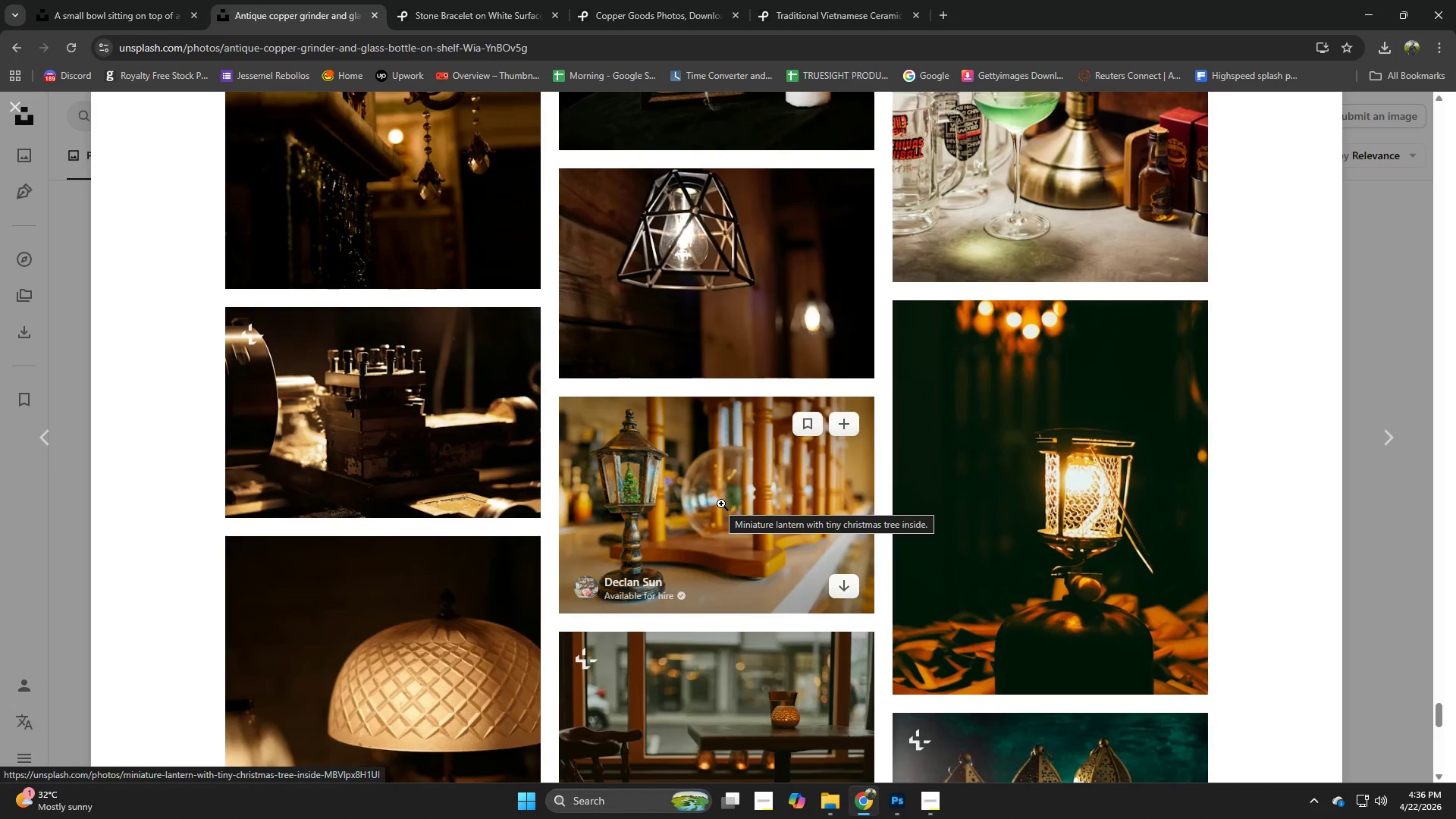 
scroll: coordinate [877, 402], scroll_direction: down, amount: 6.0
 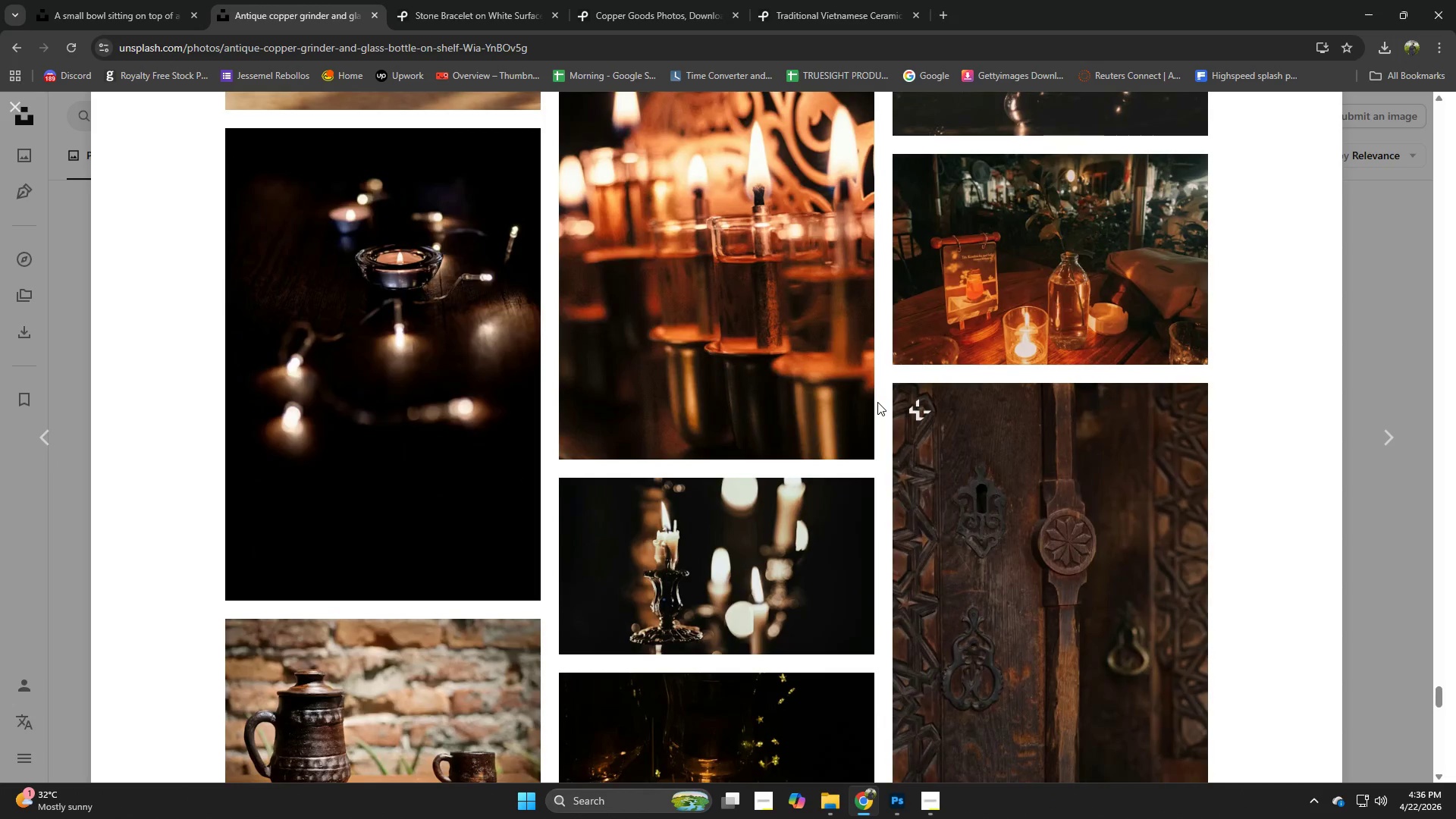 
scroll: coordinate [877, 402], scroll_direction: down, amount: 1.0
 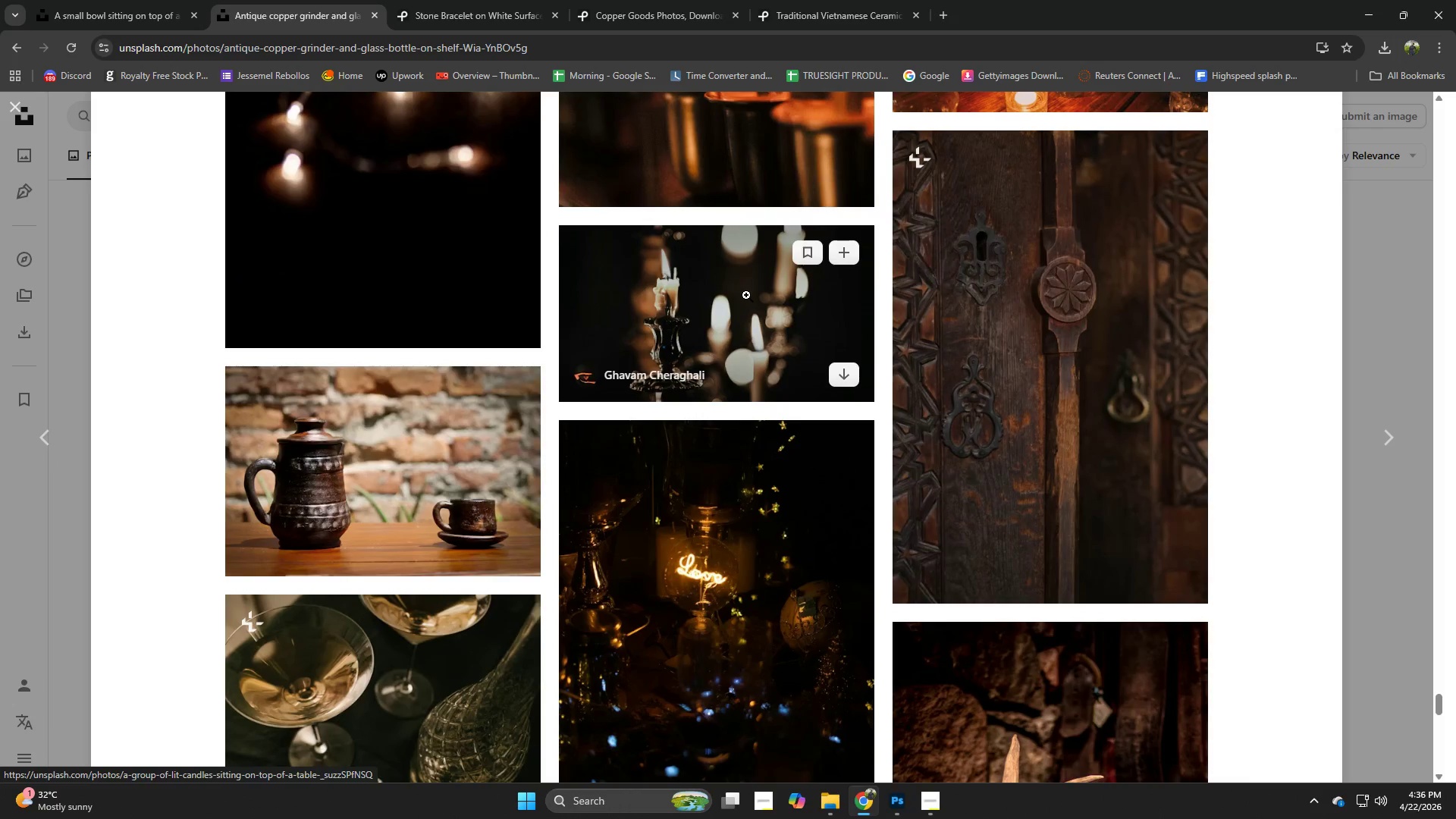 
wait(5.66)
 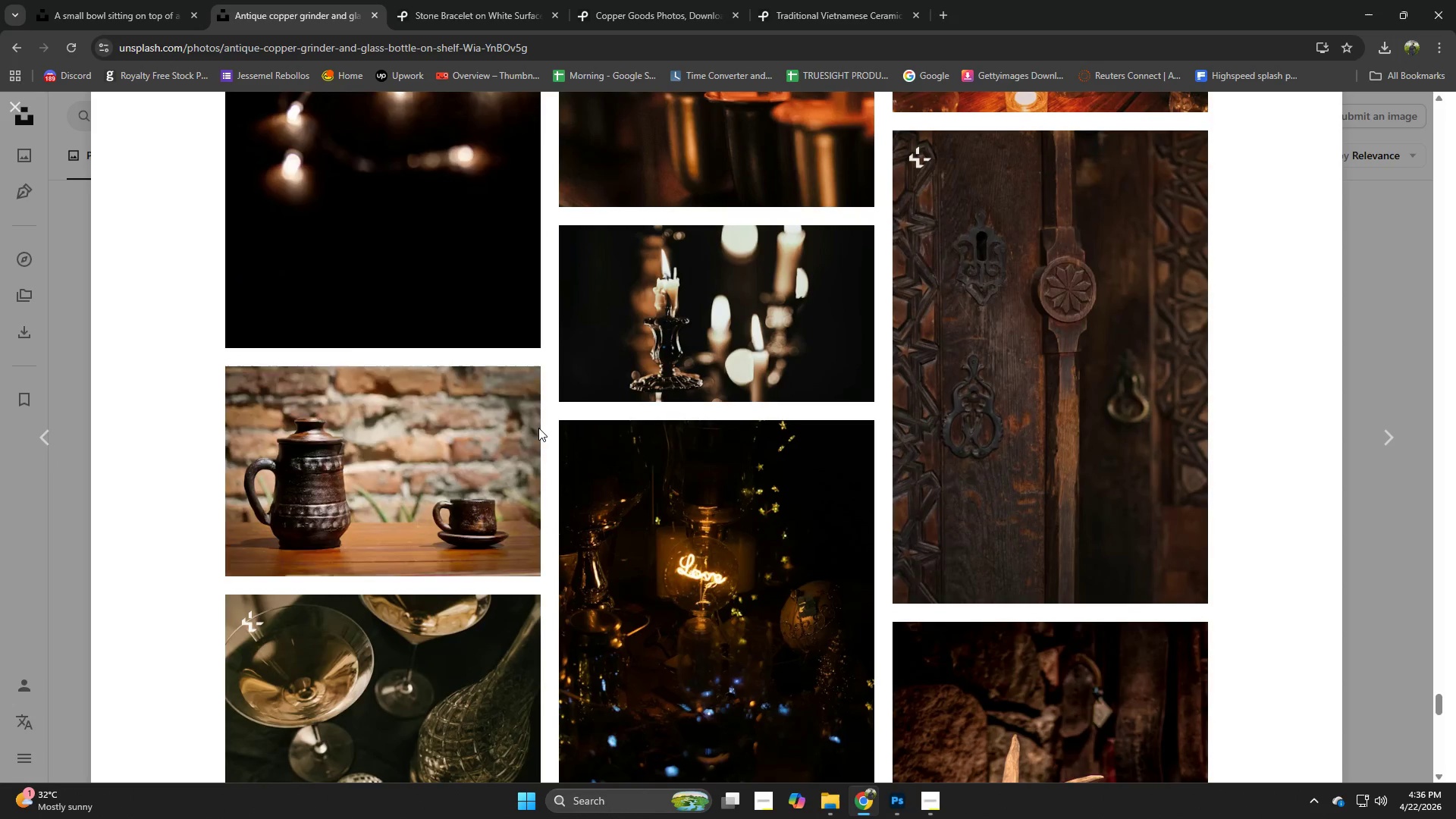 
scroll: coordinate [905, 543], scroll_direction: down, amount: 7.0
 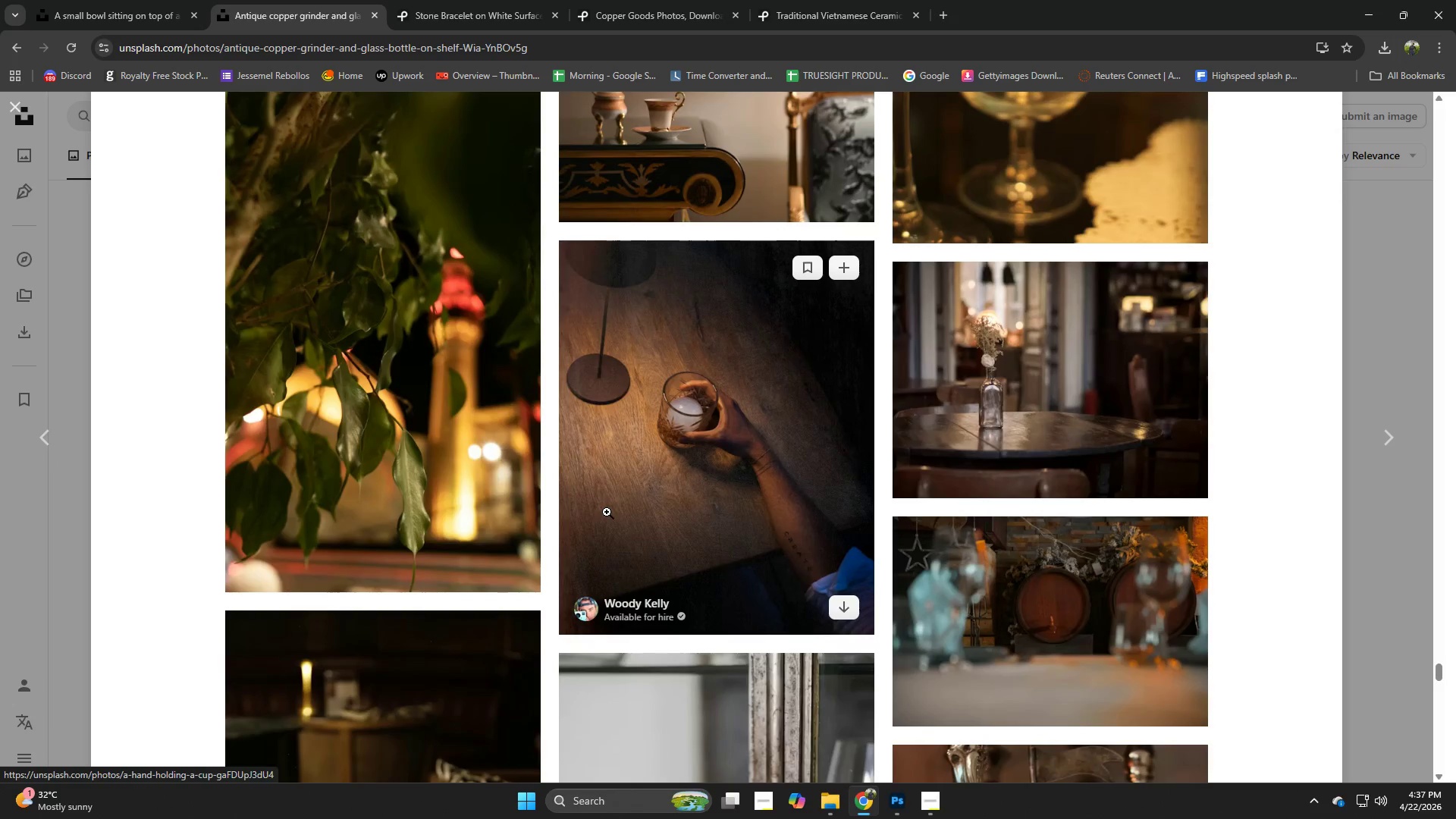 
scroll: coordinate [734, 508], scroll_direction: down, amount: 2.0
 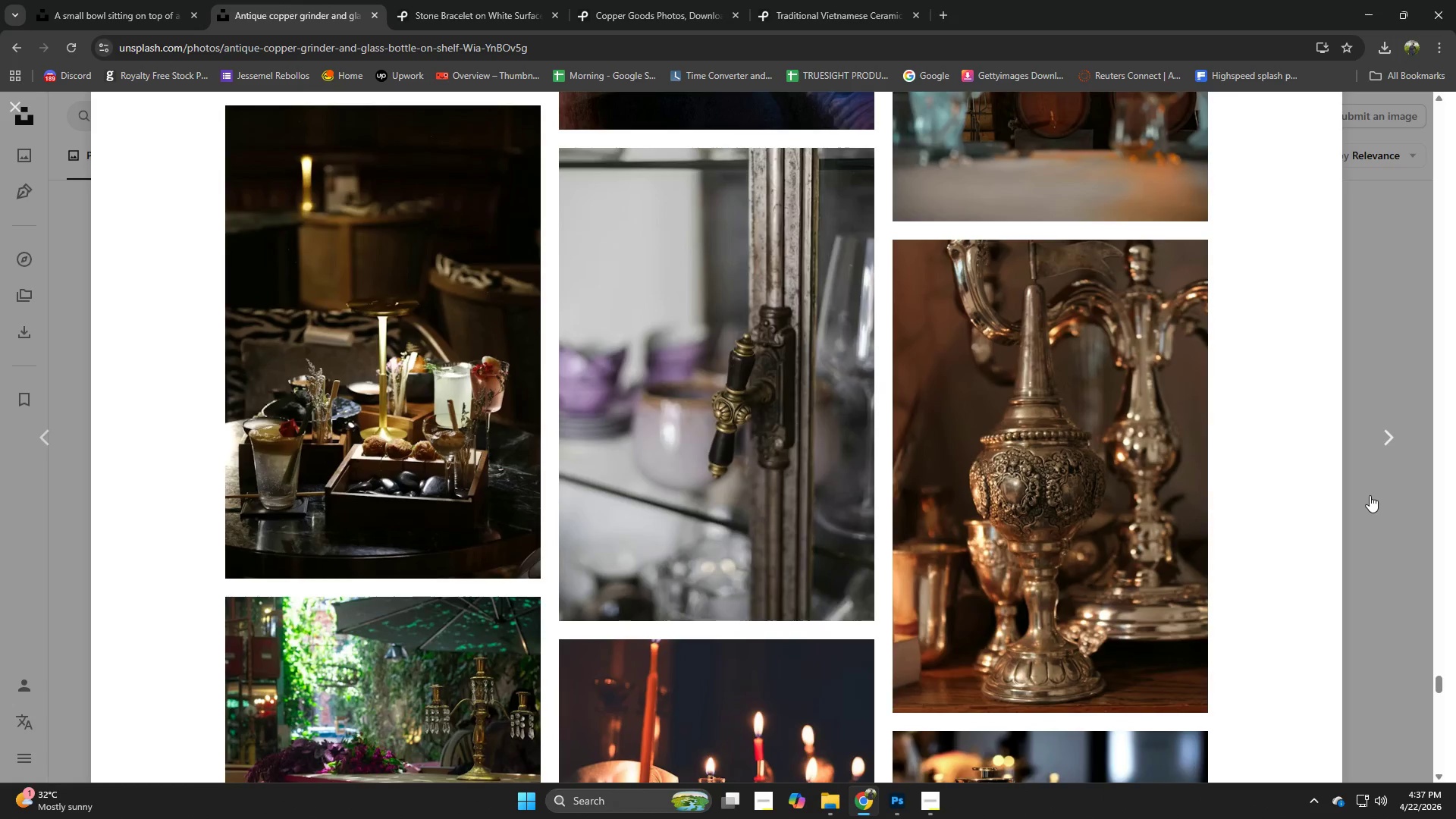 
left_click([1379, 495])
 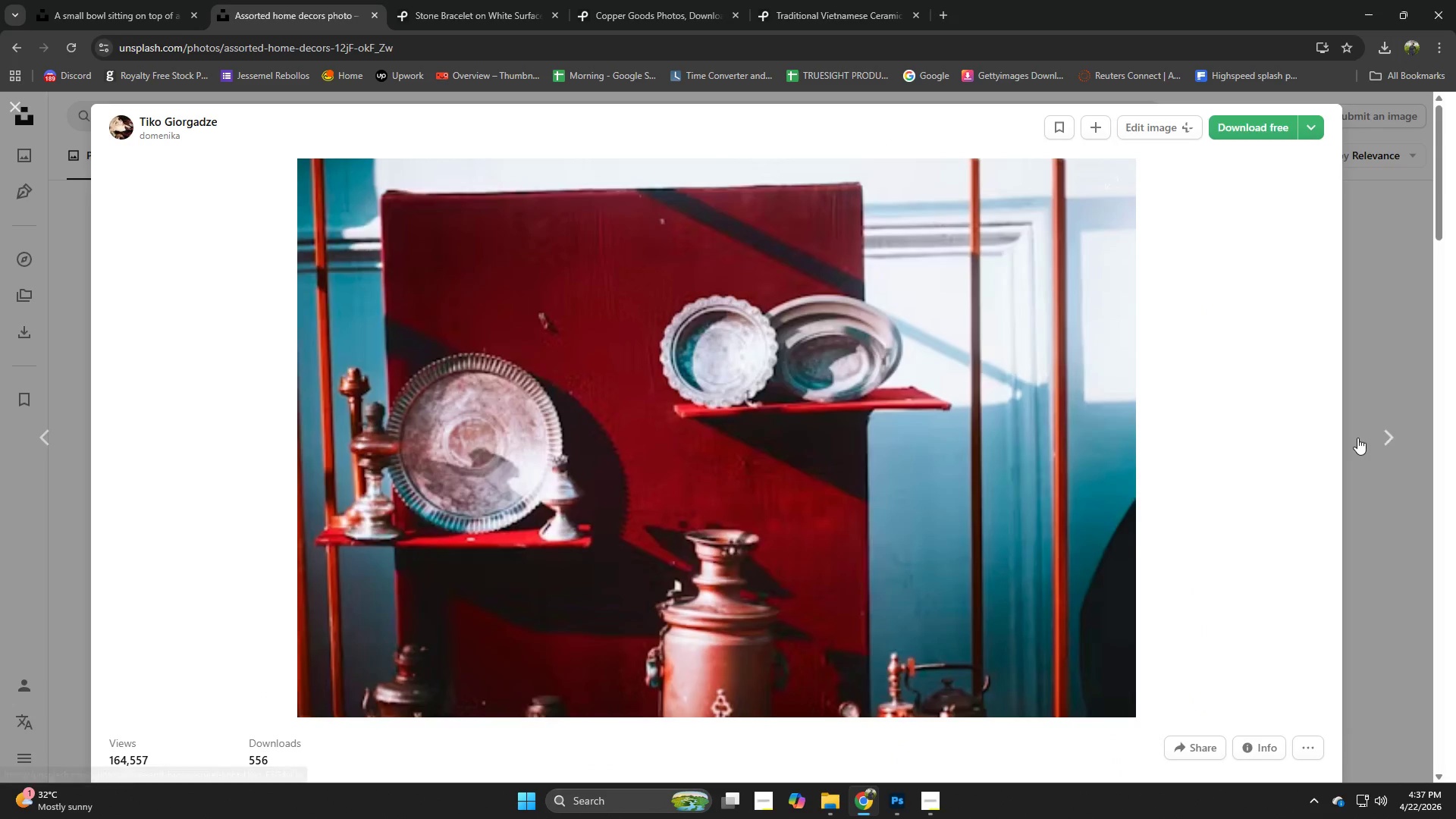 
left_click([1412, 575])
 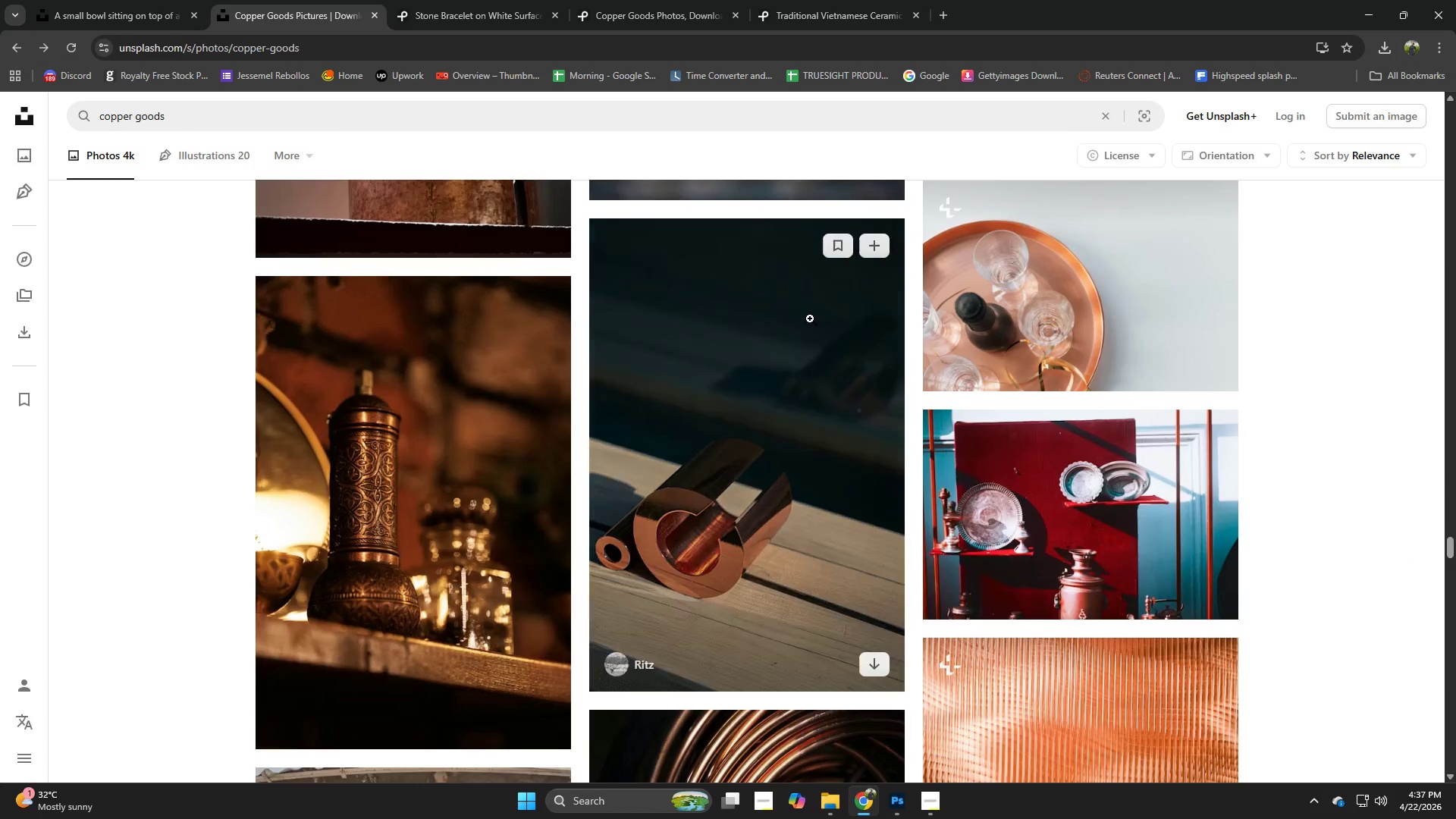 
scroll: coordinate [809, 318], scroll_direction: down, amount: 3.0
 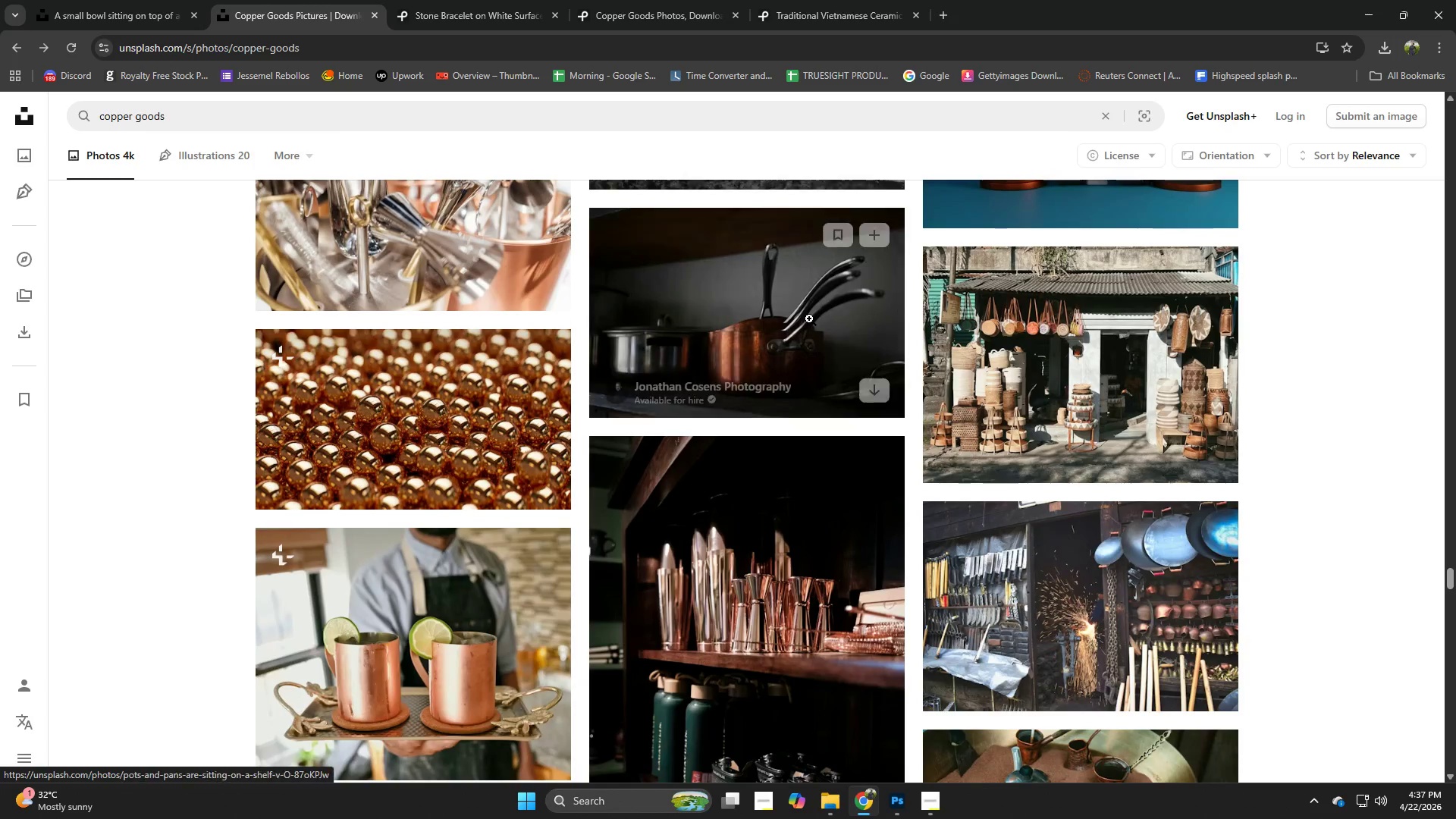 
scroll: coordinate [809, 318], scroll_direction: up, amount: 1.0
 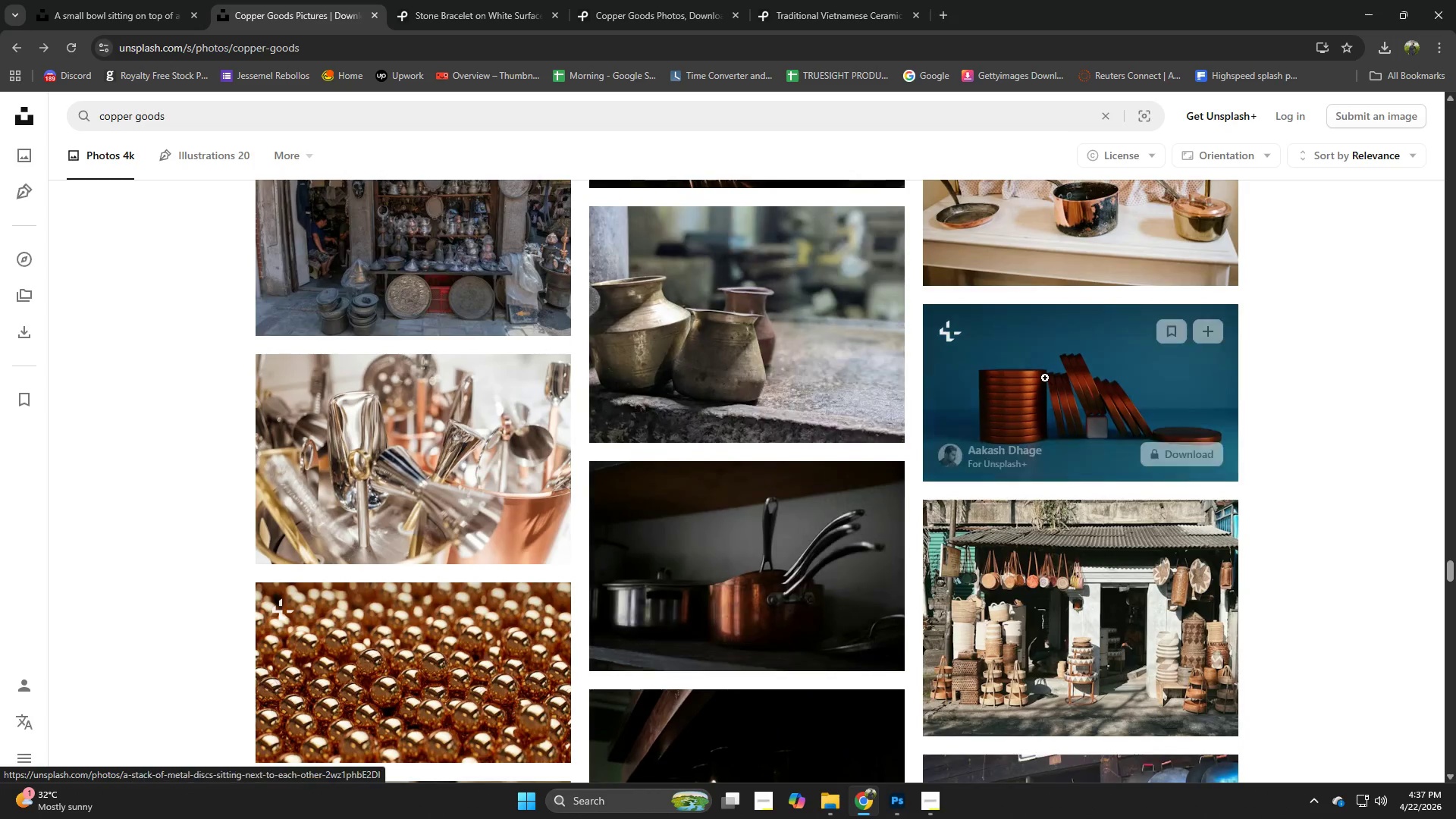 
left_click([1045, 378])
 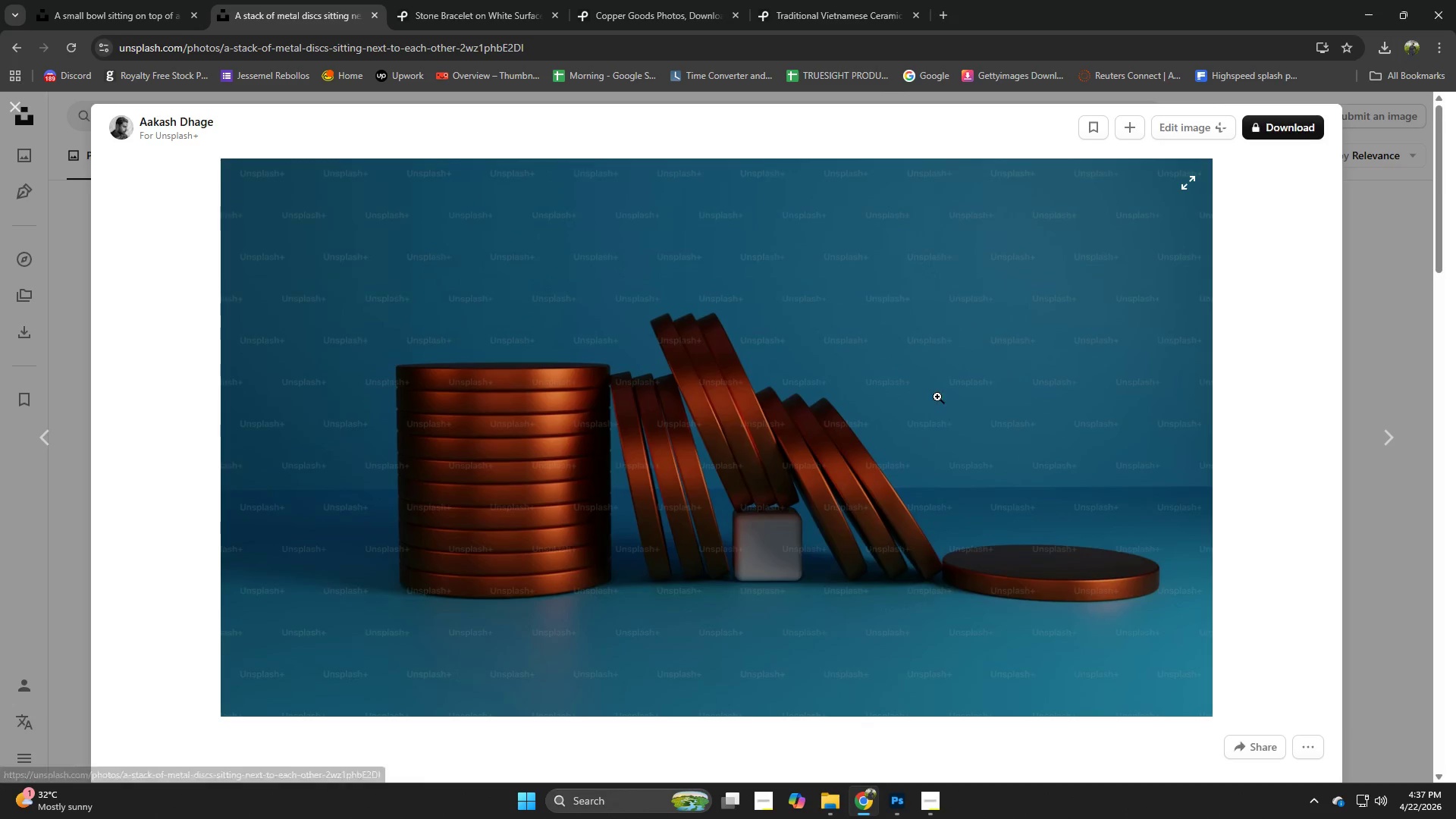 
scroll: coordinate [902, 397], scroll_direction: down, amount: 2.0
 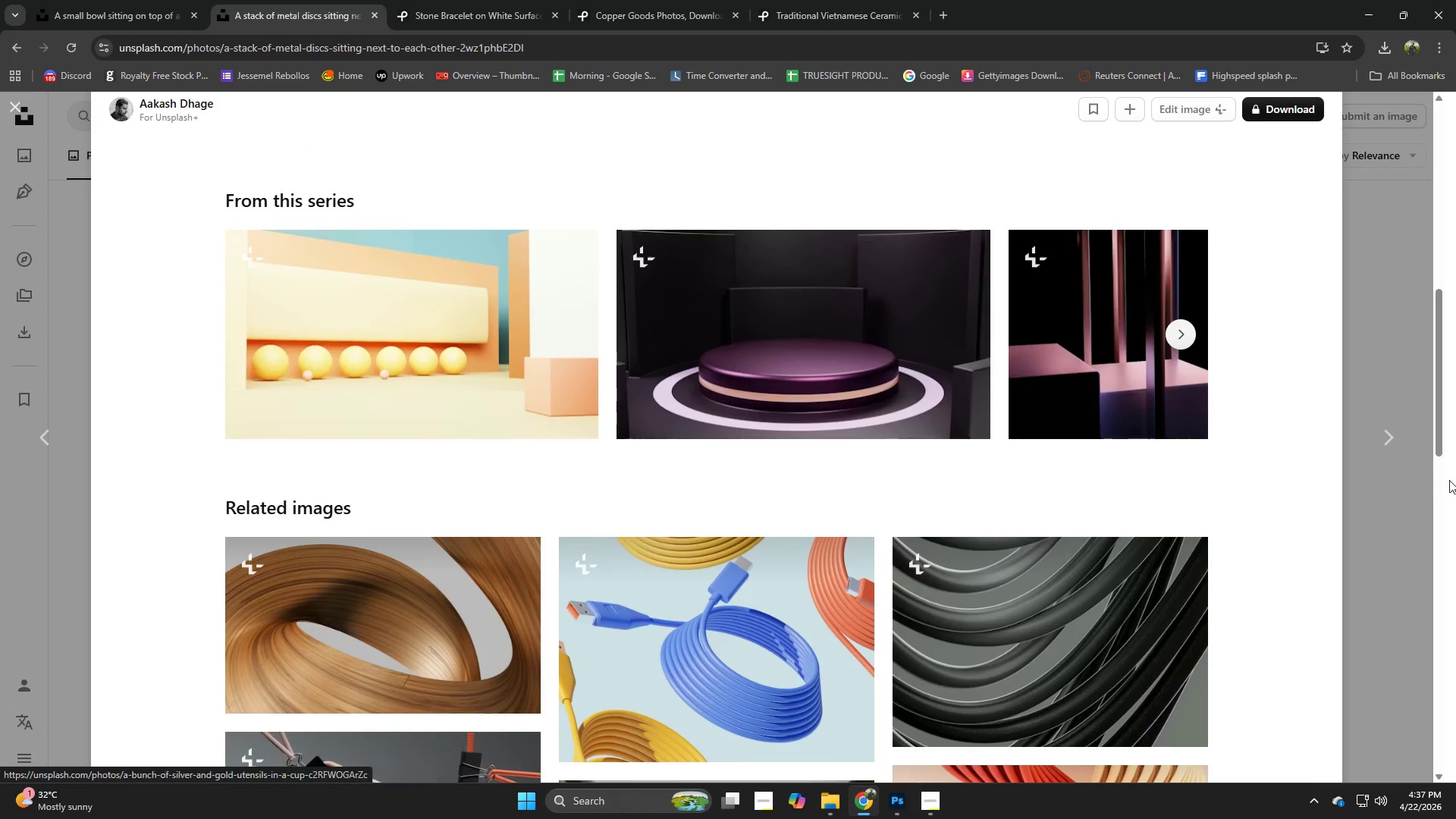 
left_click([1370, 532])
 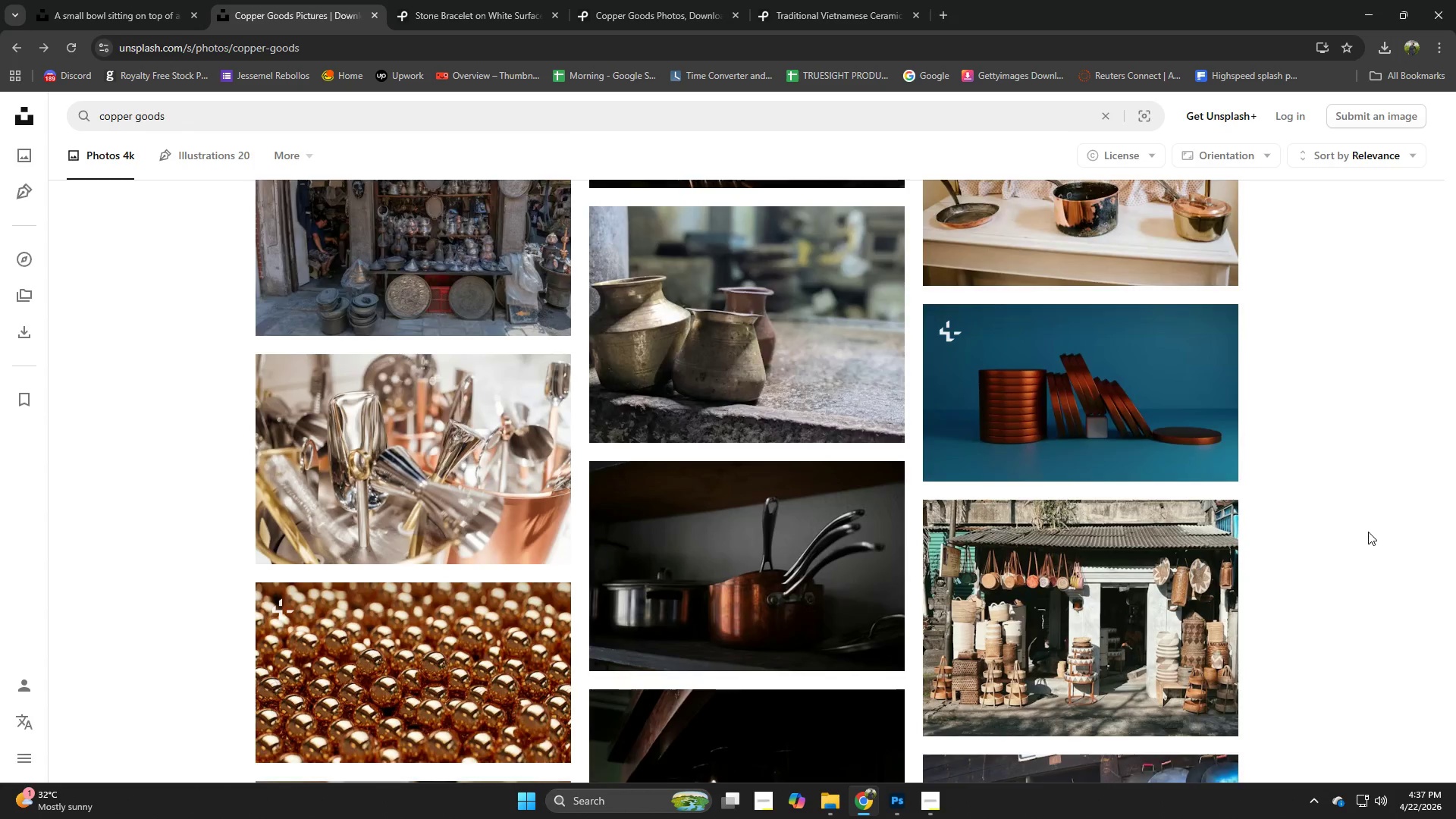 
scroll: coordinate [1320, 518], scroll_direction: down, amount: 2.0
 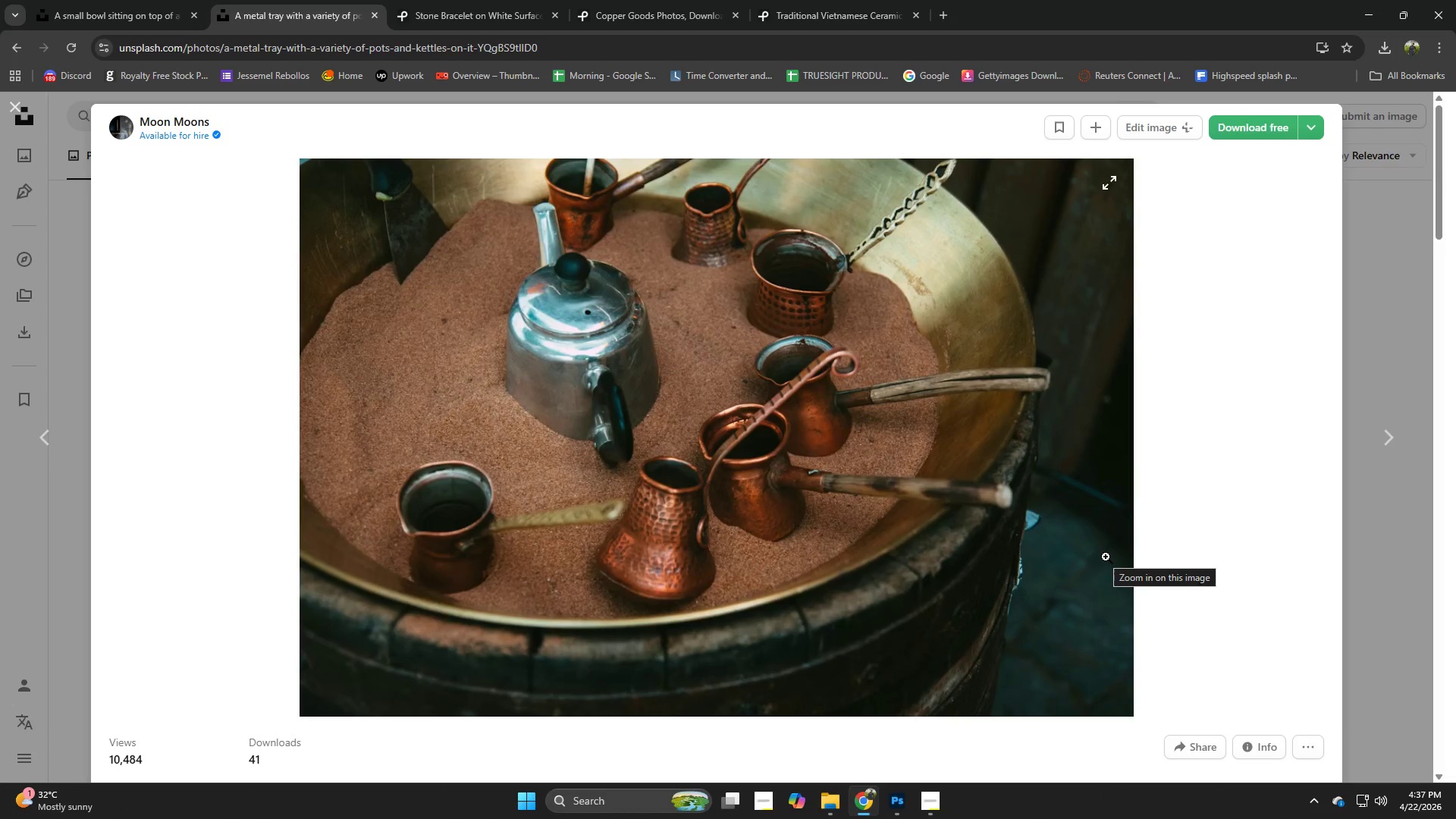 
wait(5.48)
 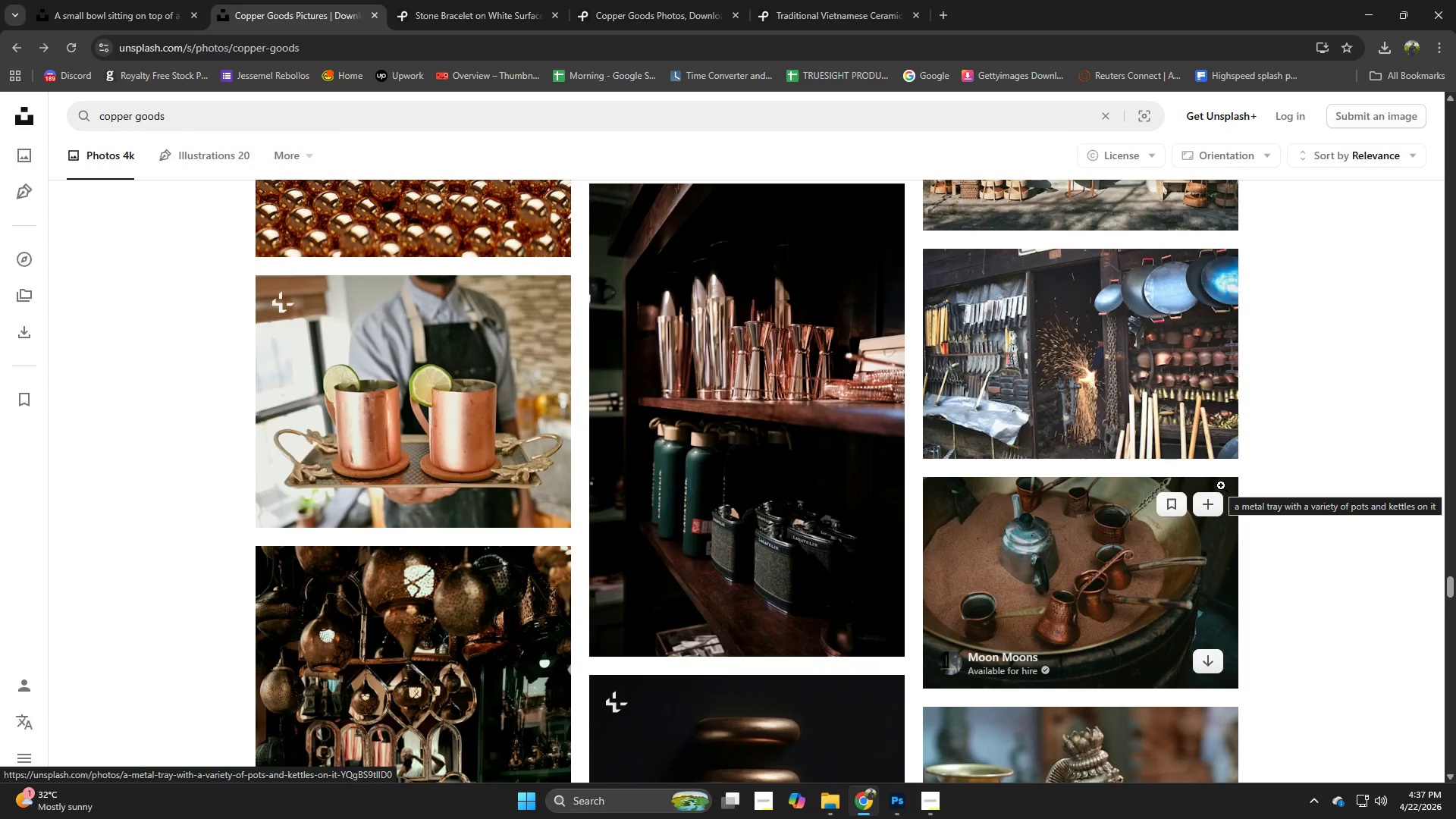 
scroll: coordinate [921, 548], scroll_direction: down, amount: 8.0
 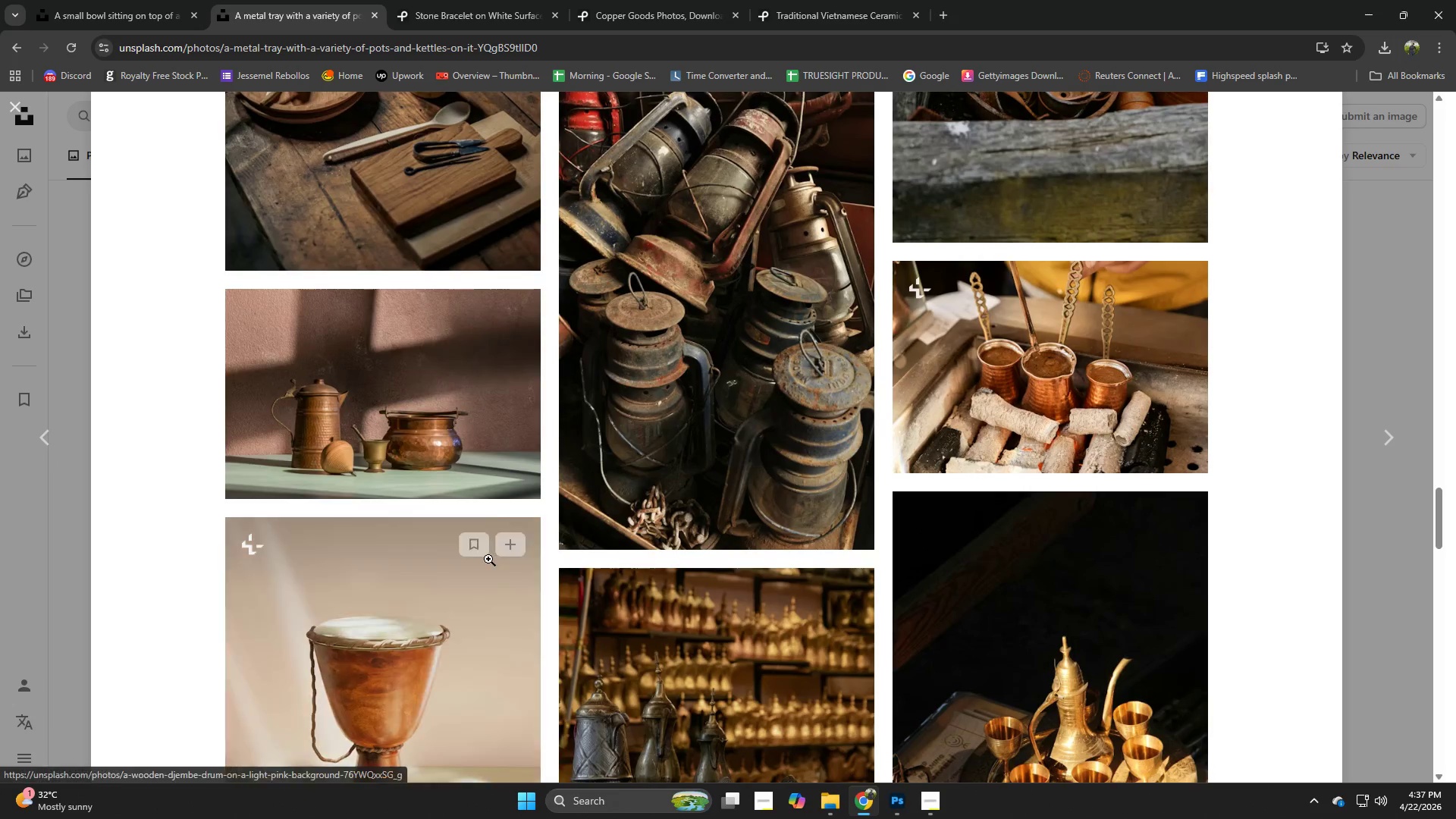 
left_click([396, 444])
 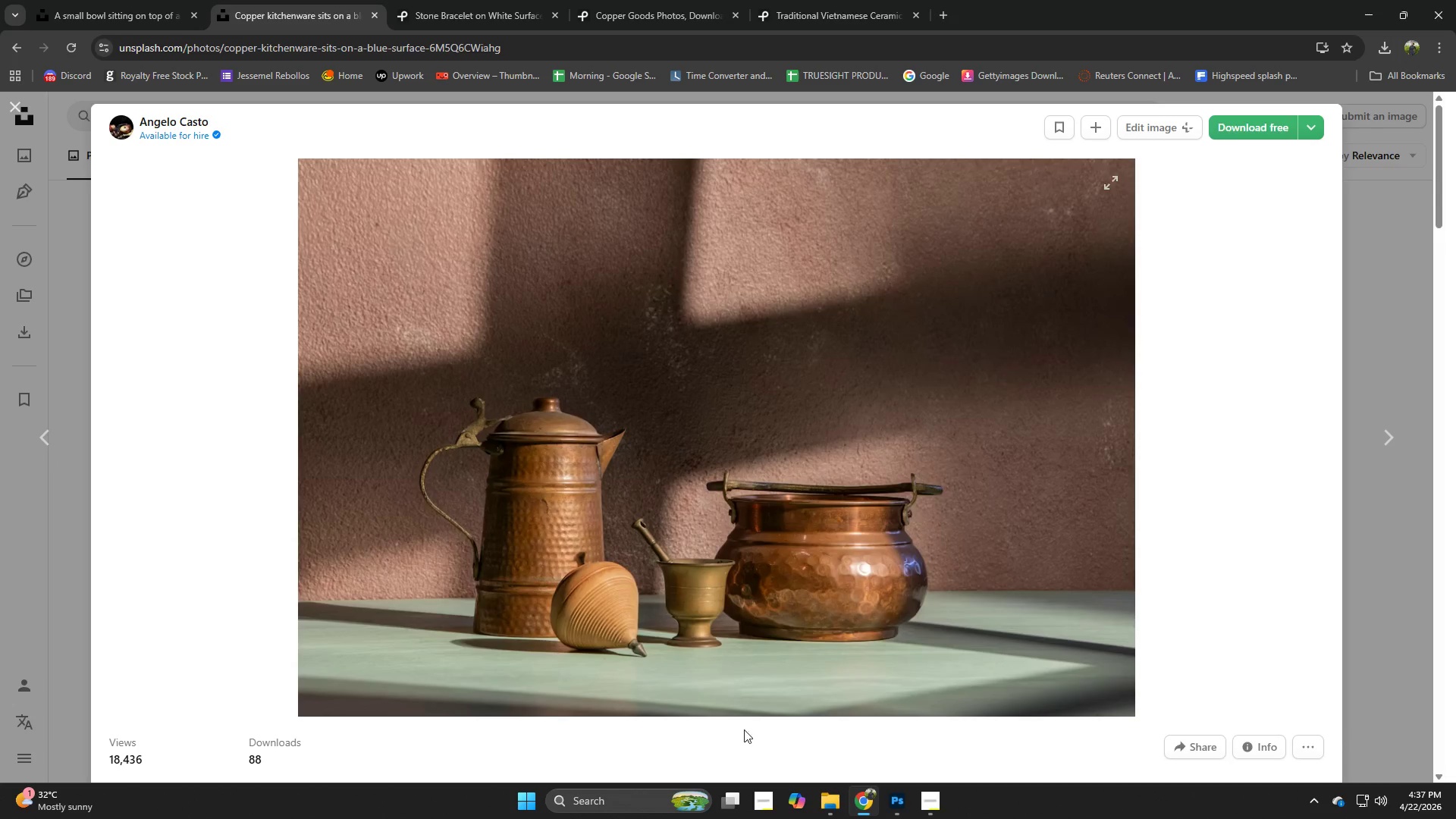 
left_click([826, 796])
 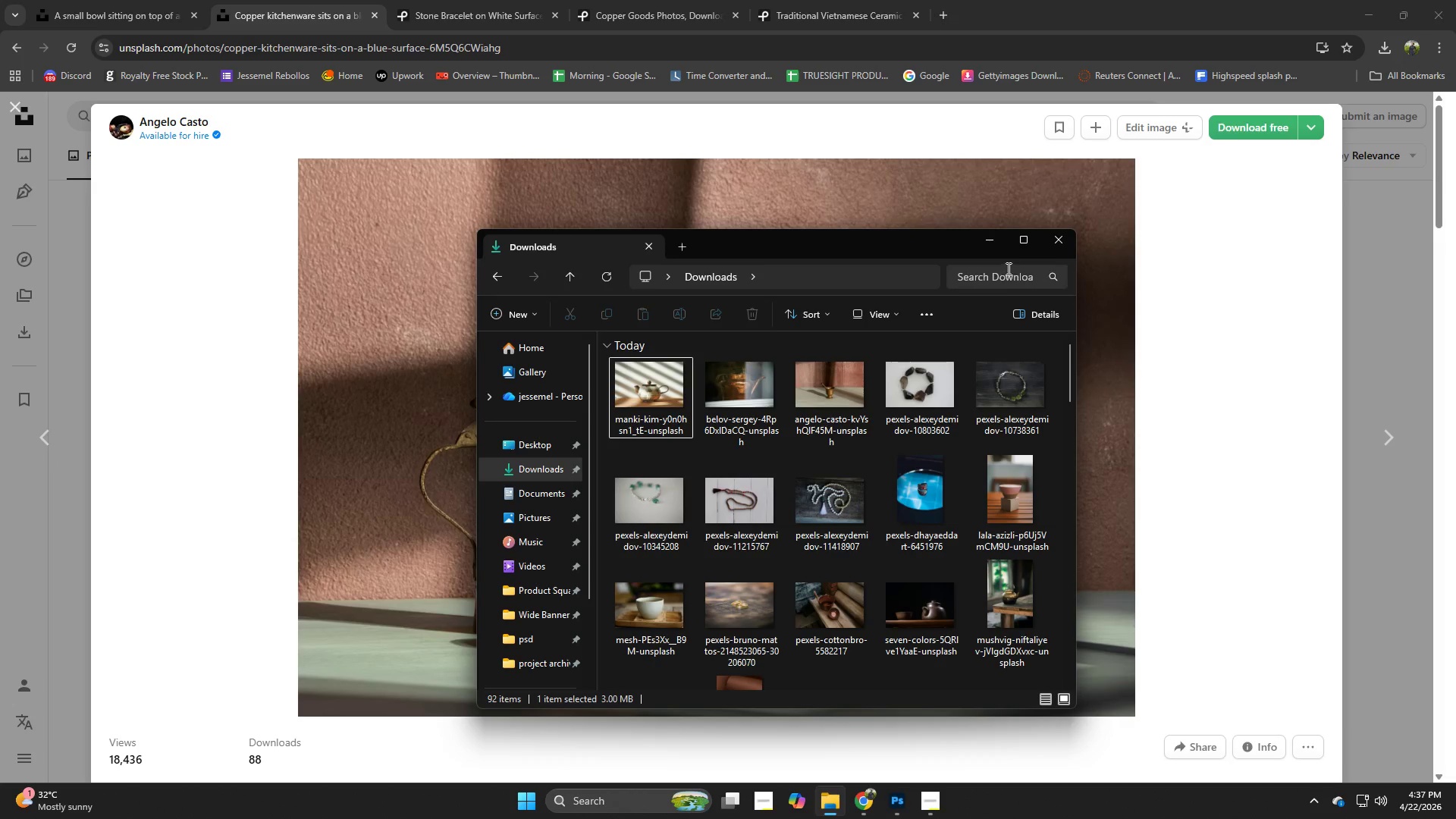 
left_click([1018, 246])
 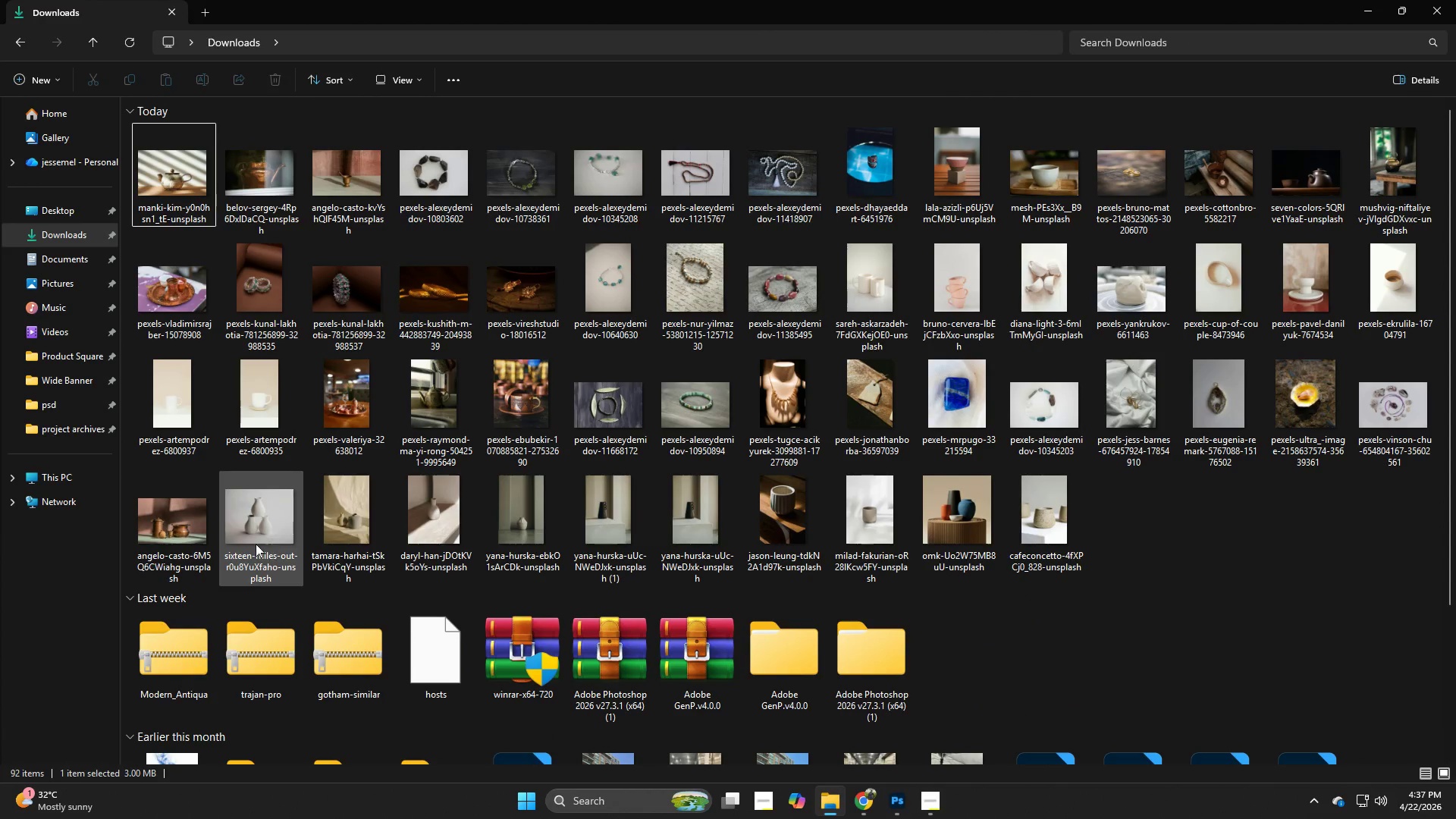 
wait(5.3)
 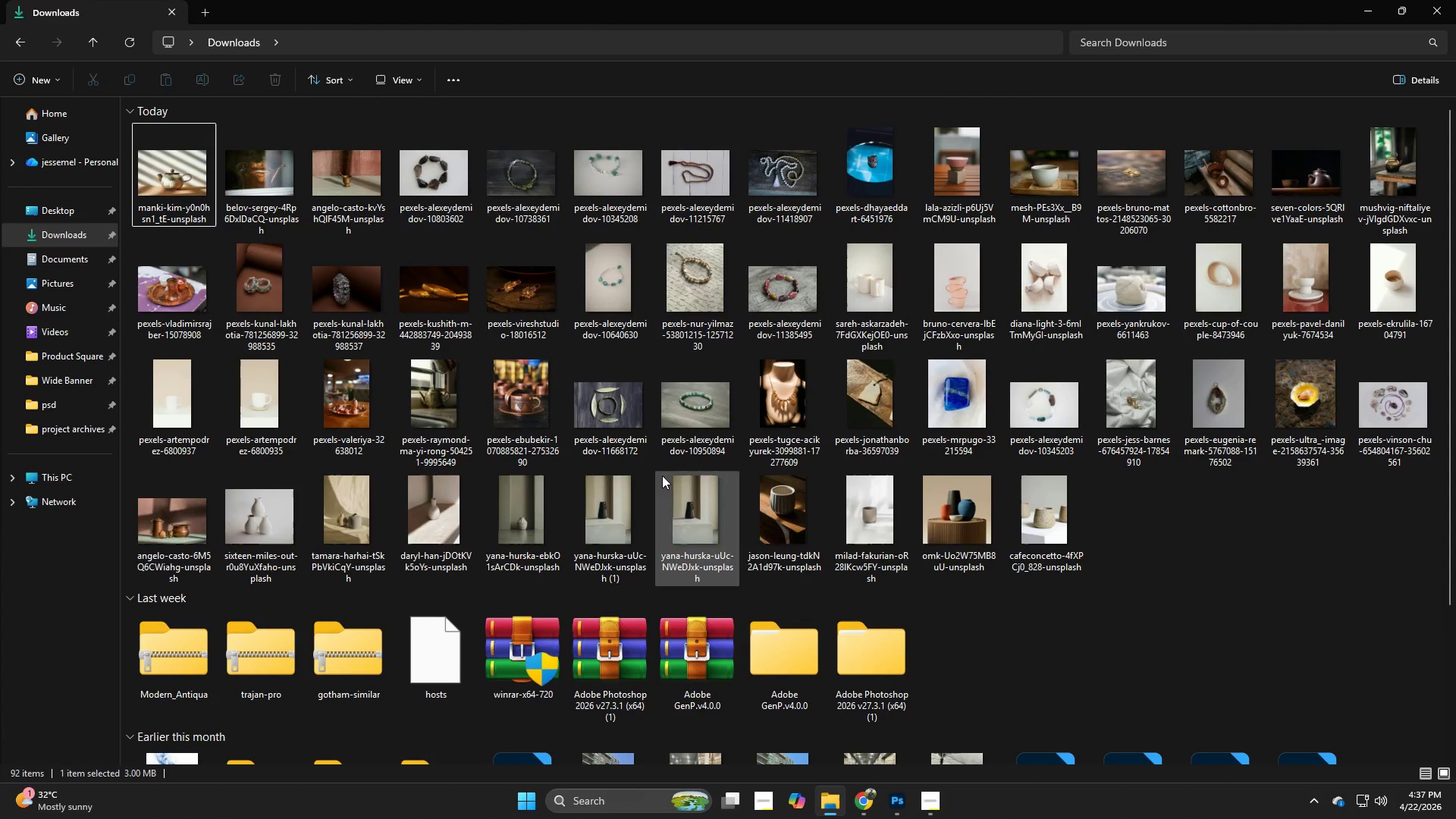 
left_click([1398, 11])
 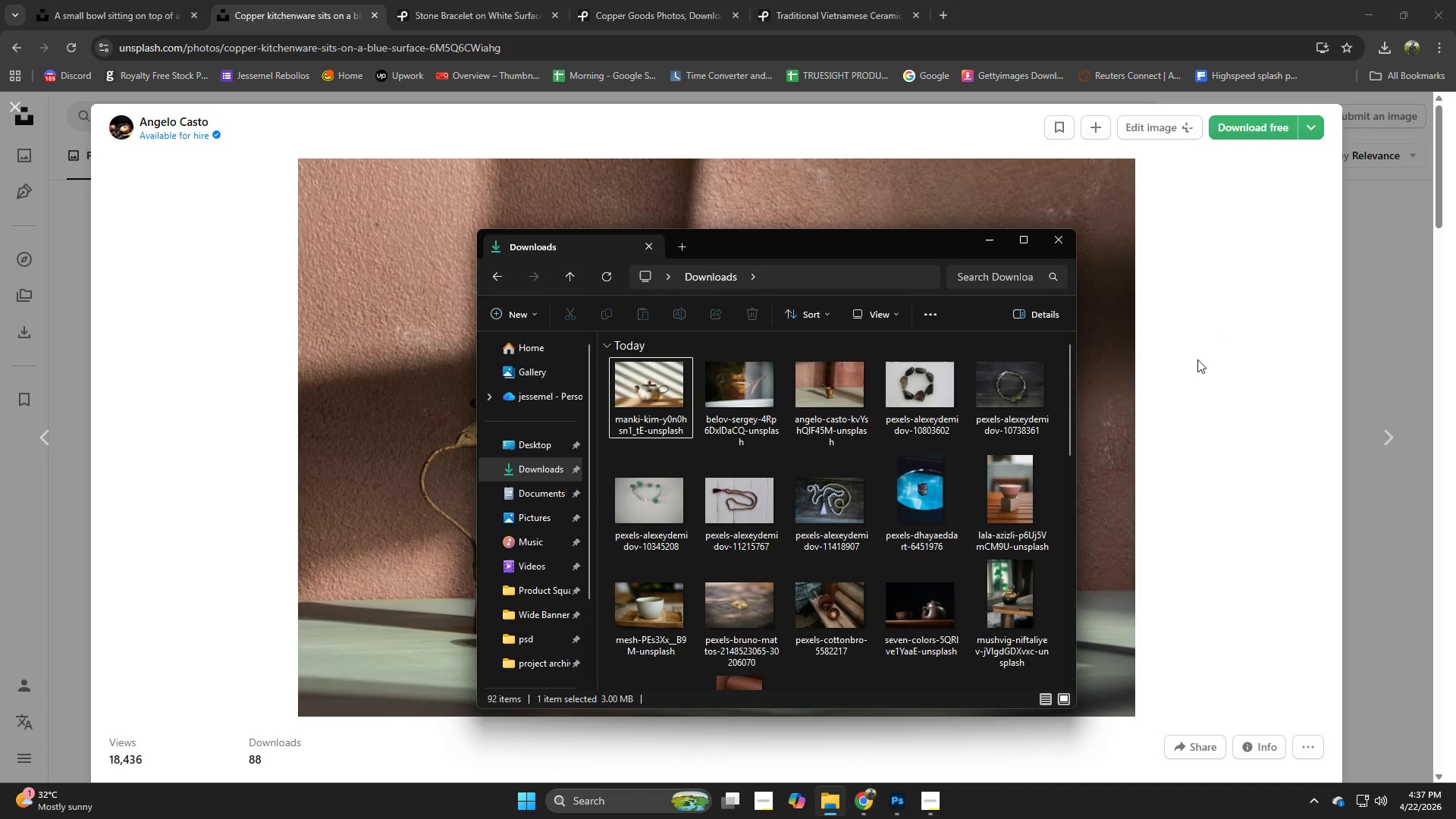 
left_click([1194, 383])
 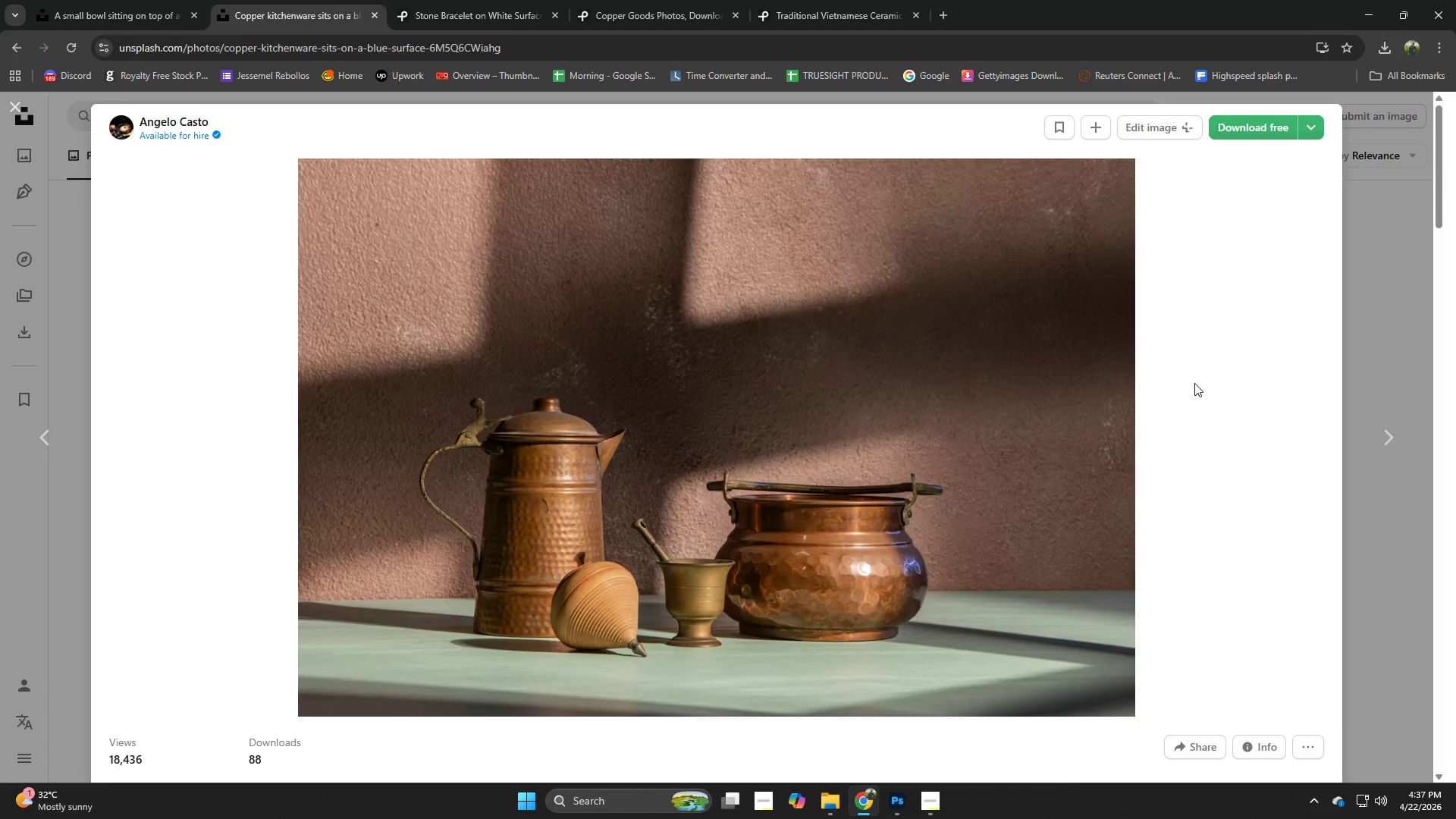 
scroll: coordinate [1182, 385], scroll_direction: down, amount: 5.0
 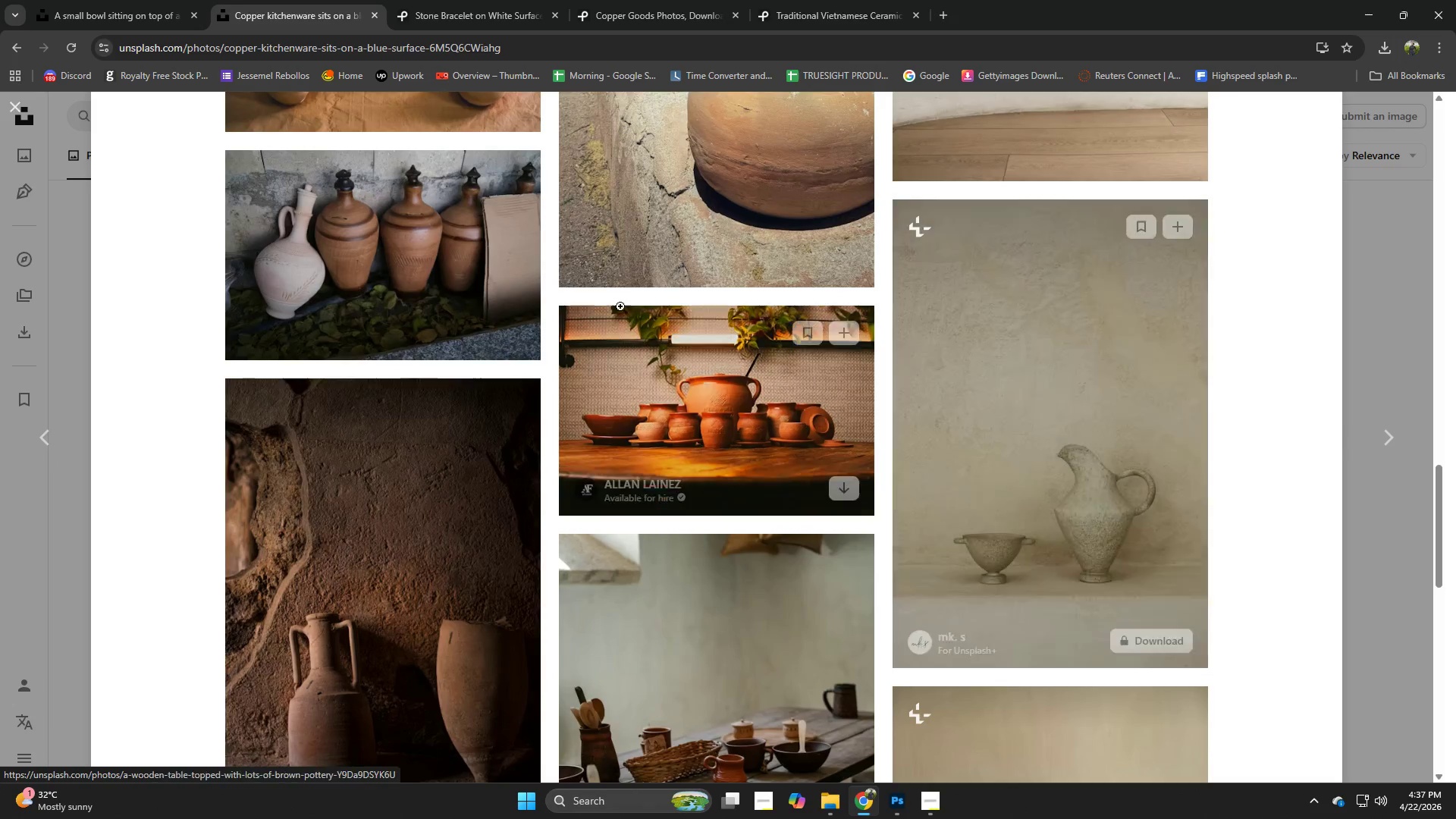 
scroll: coordinate [460, 287], scroll_direction: up, amount: 1.0
 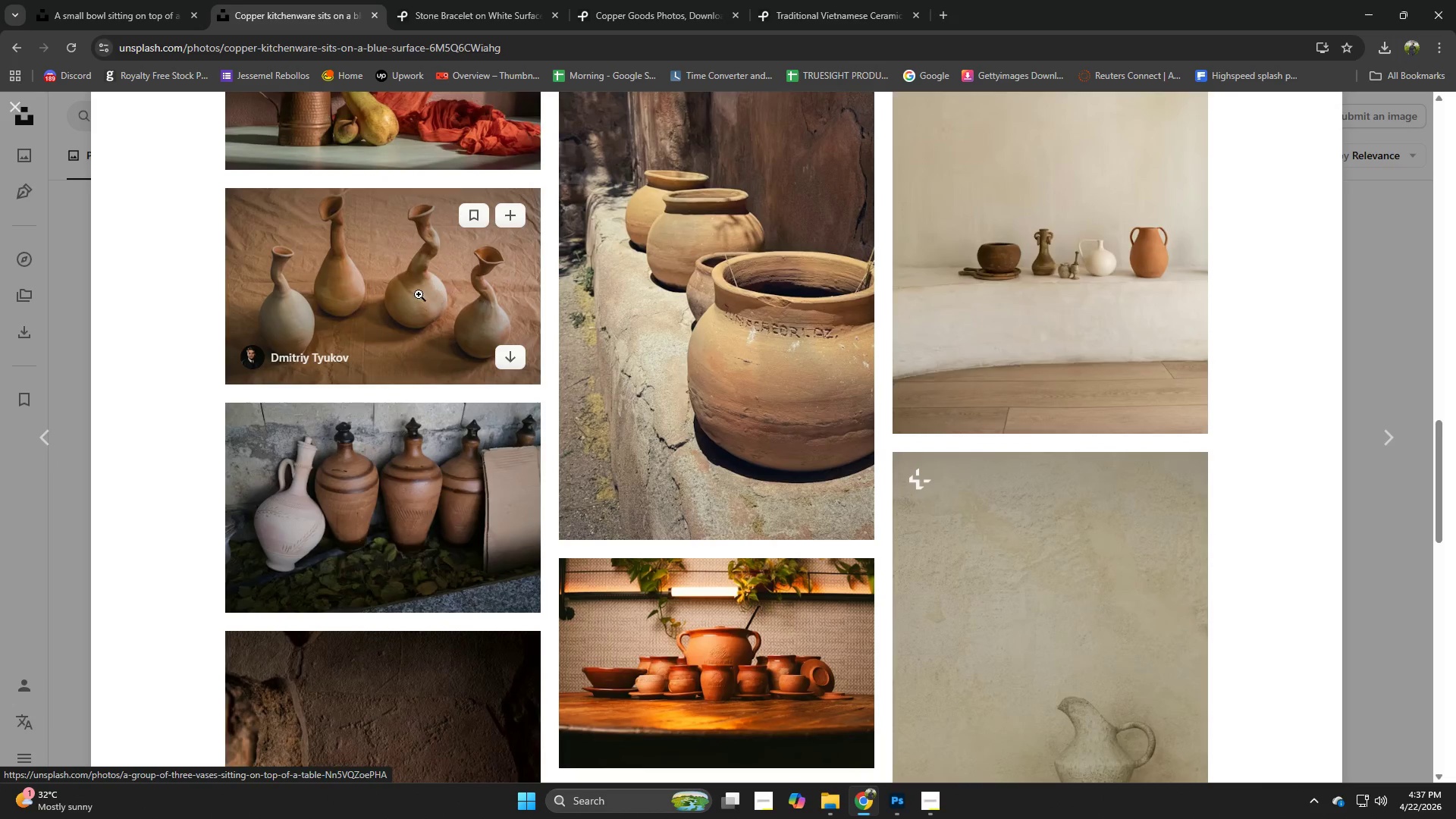 
left_click([413, 297])
 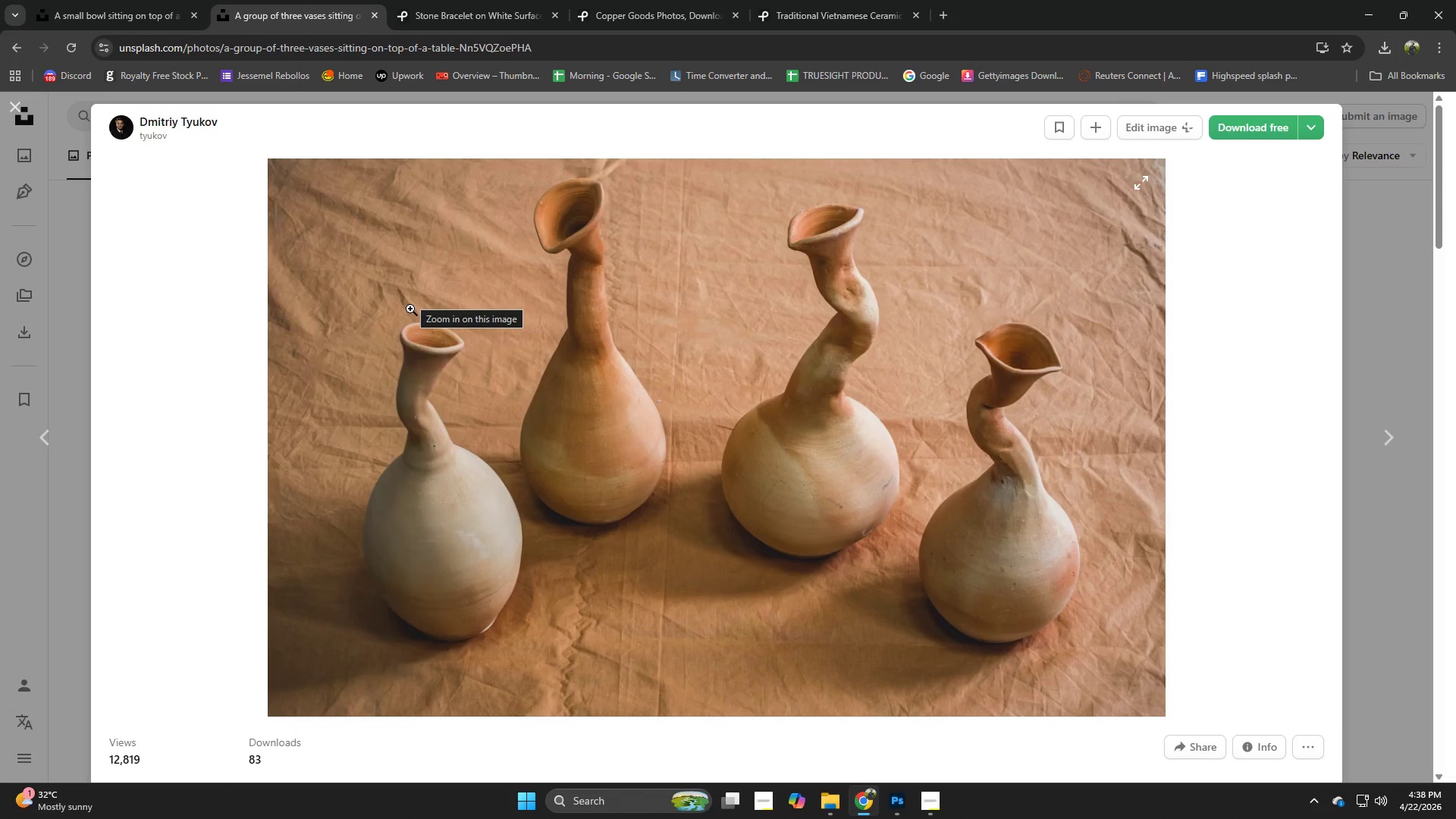 
wait(8.9)
 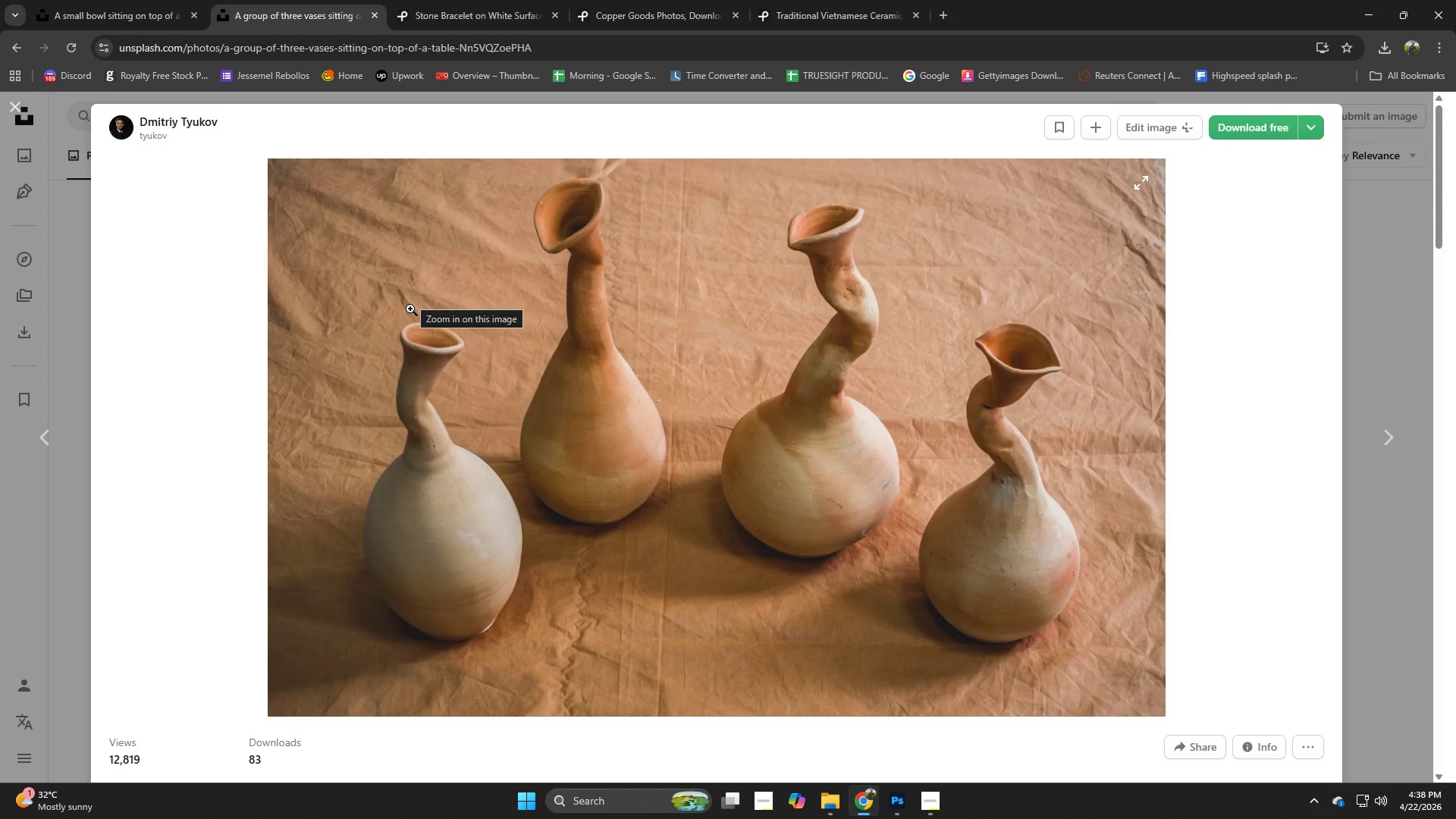 
mouse_move([843, 767])
 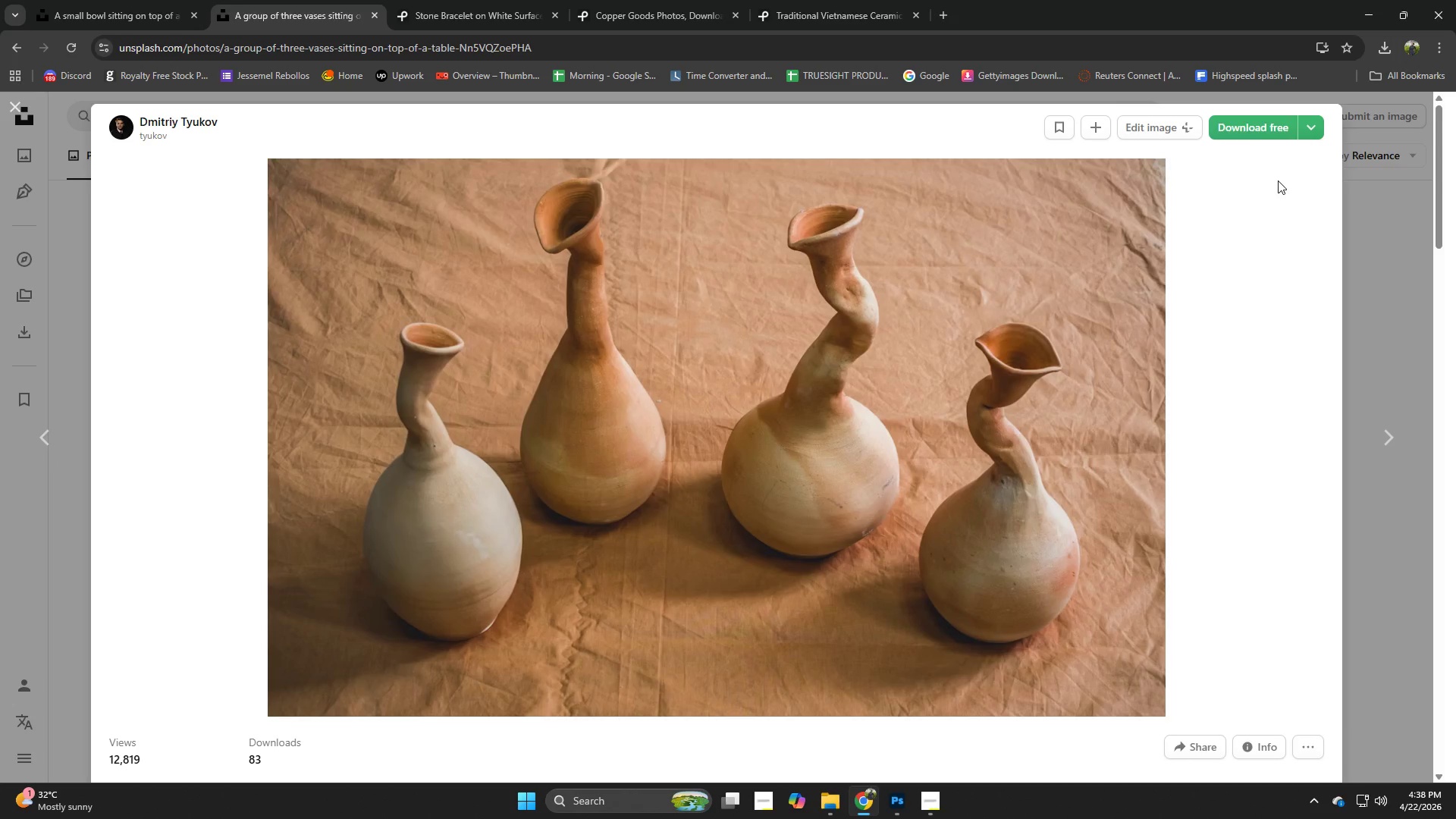 
left_click([1257, 128])
 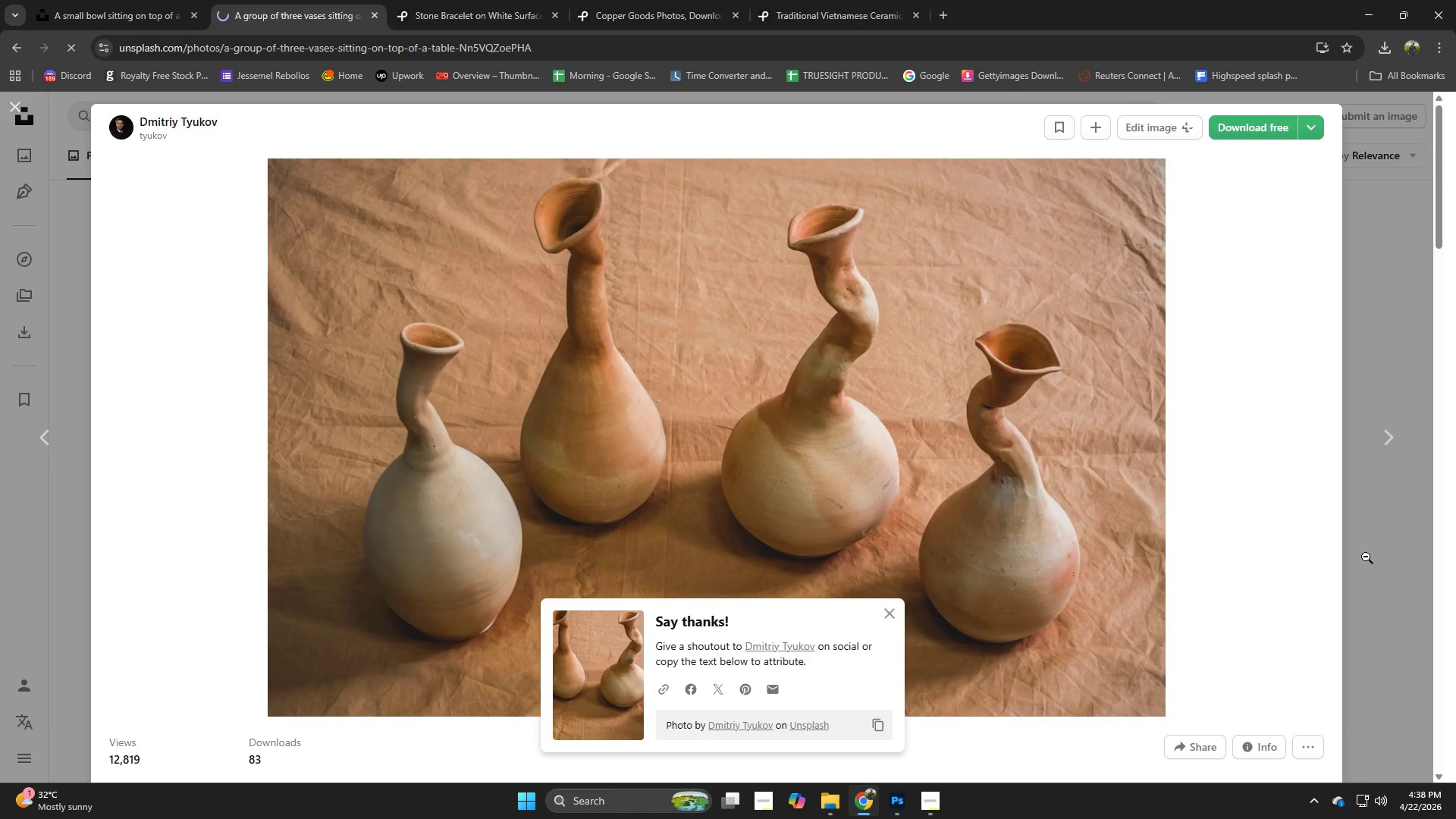 
left_click([1383, 566])
 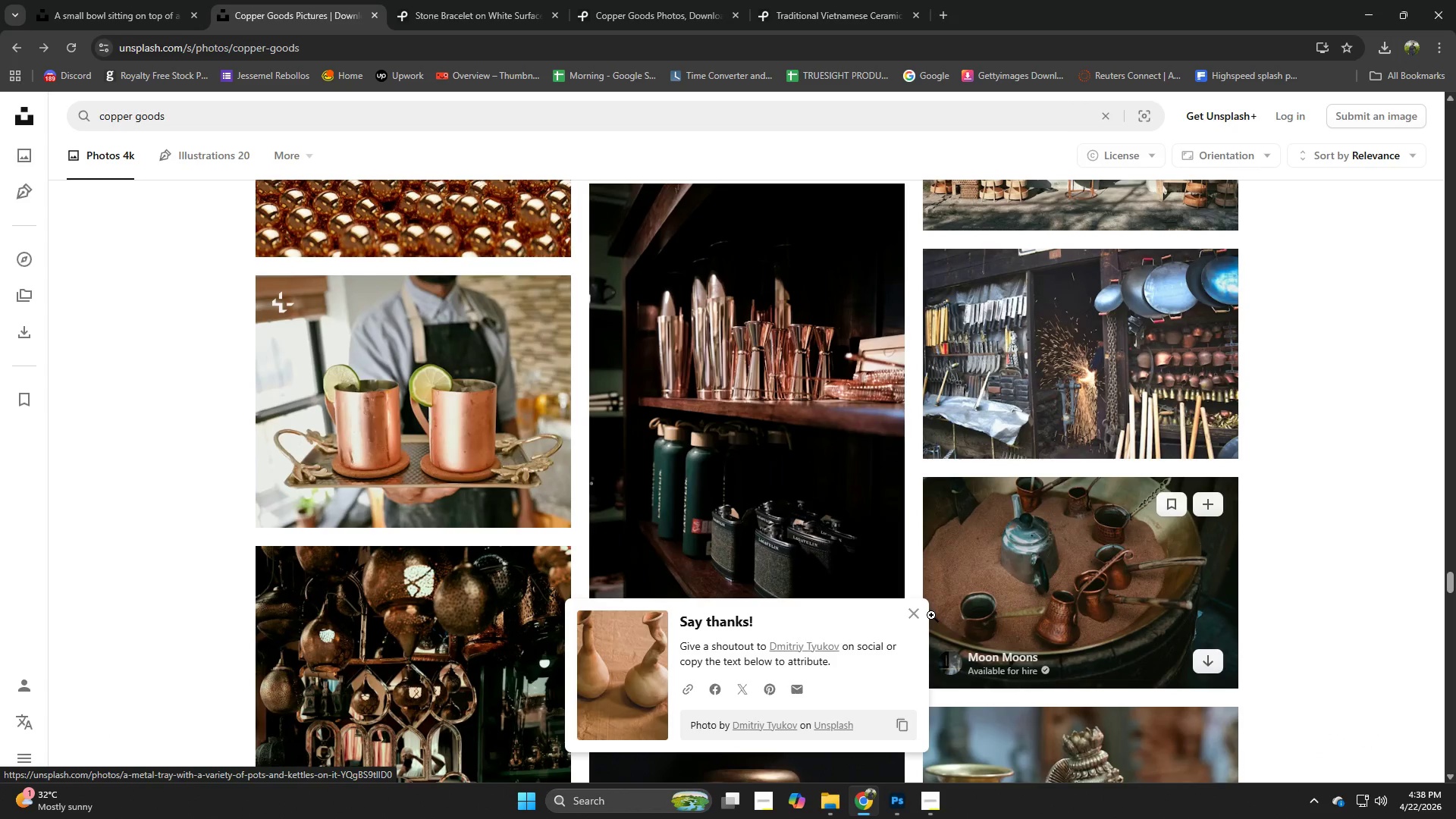 
left_click([918, 615])
 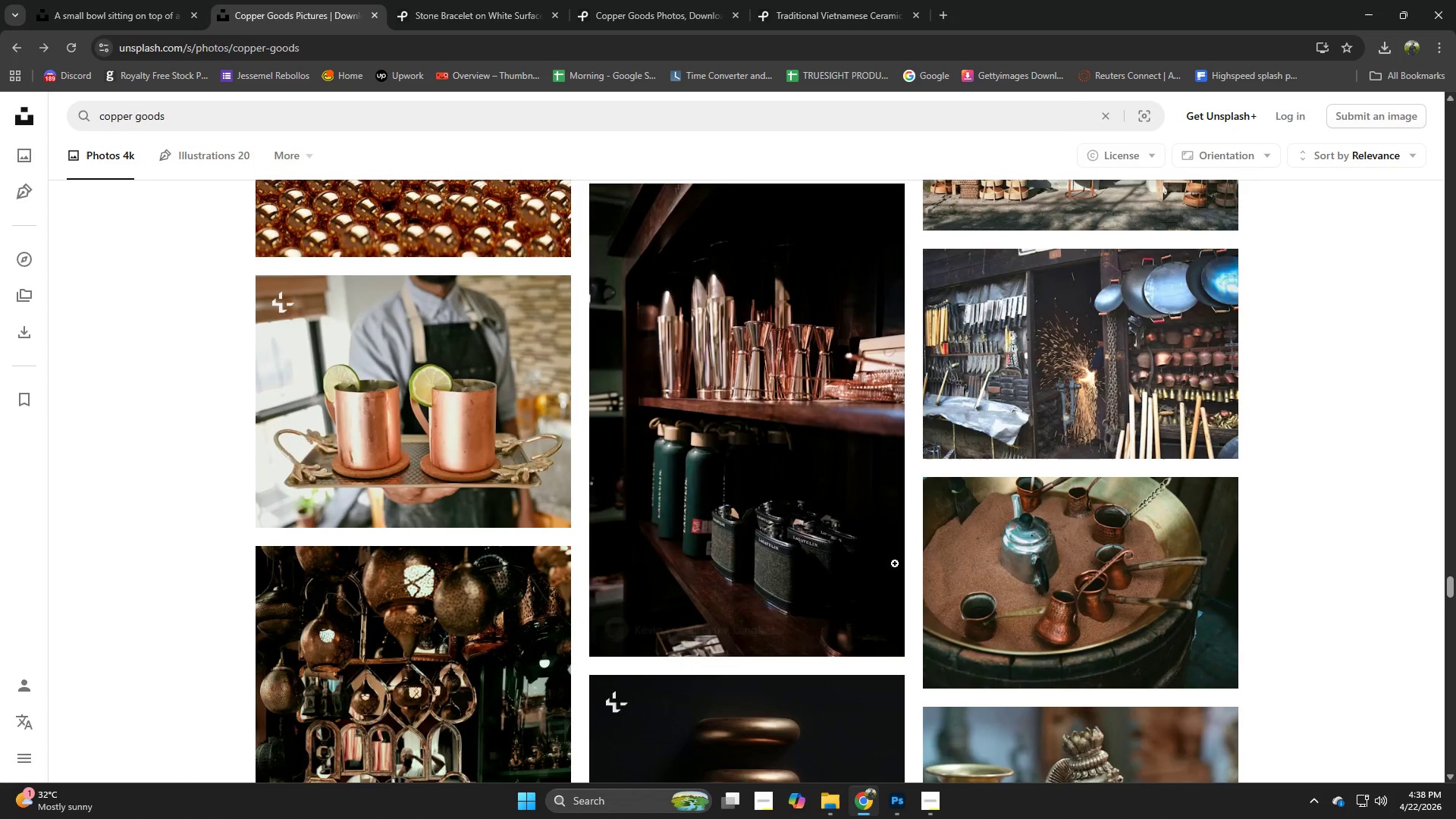 
scroll: coordinate [819, 500], scroll_direction: down, amount: 2.0
 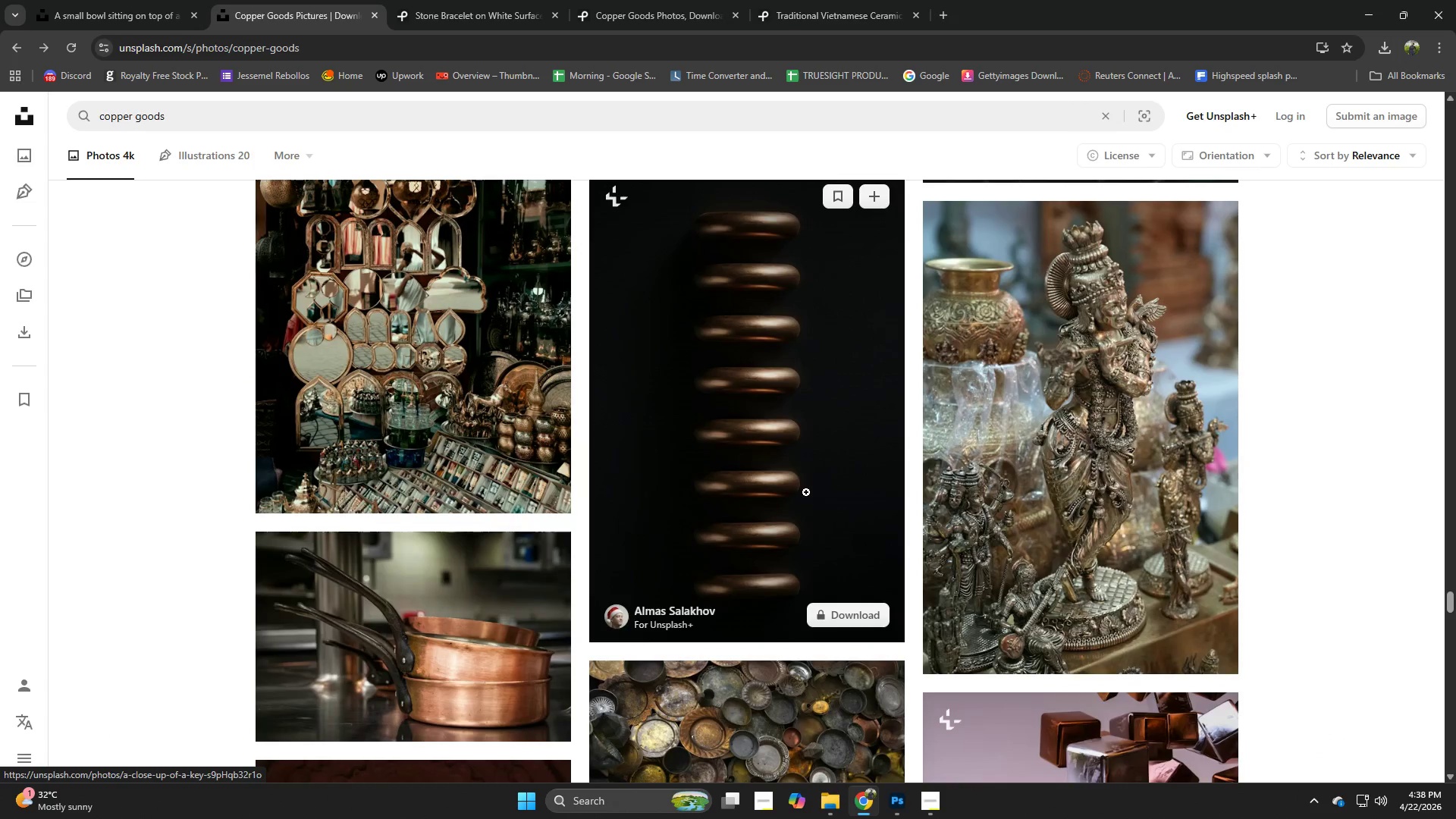 
left_click([795, 482])
 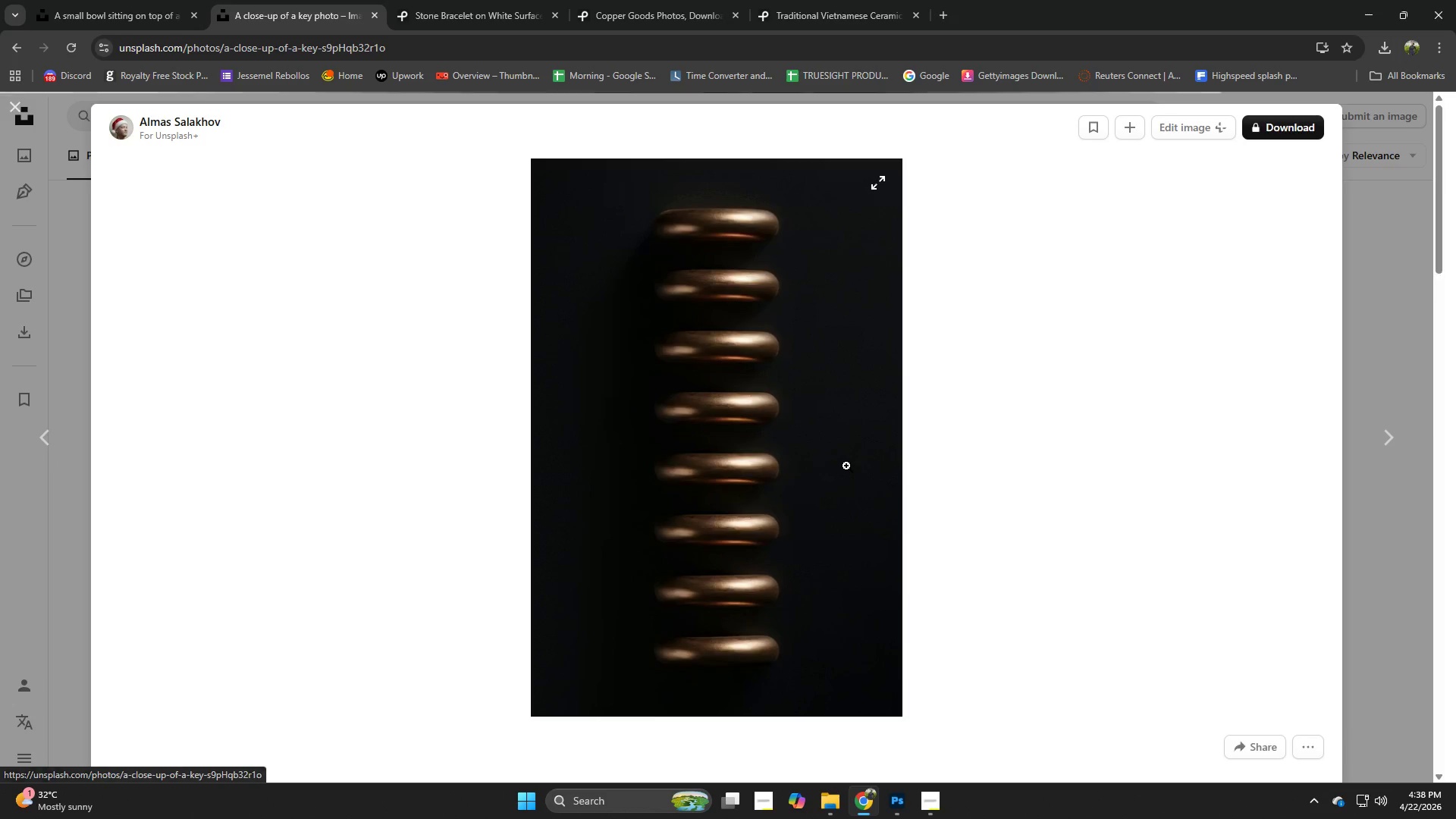 
scroll: coordinate [846, 466], scroll_direction: down, amount: 4.0
 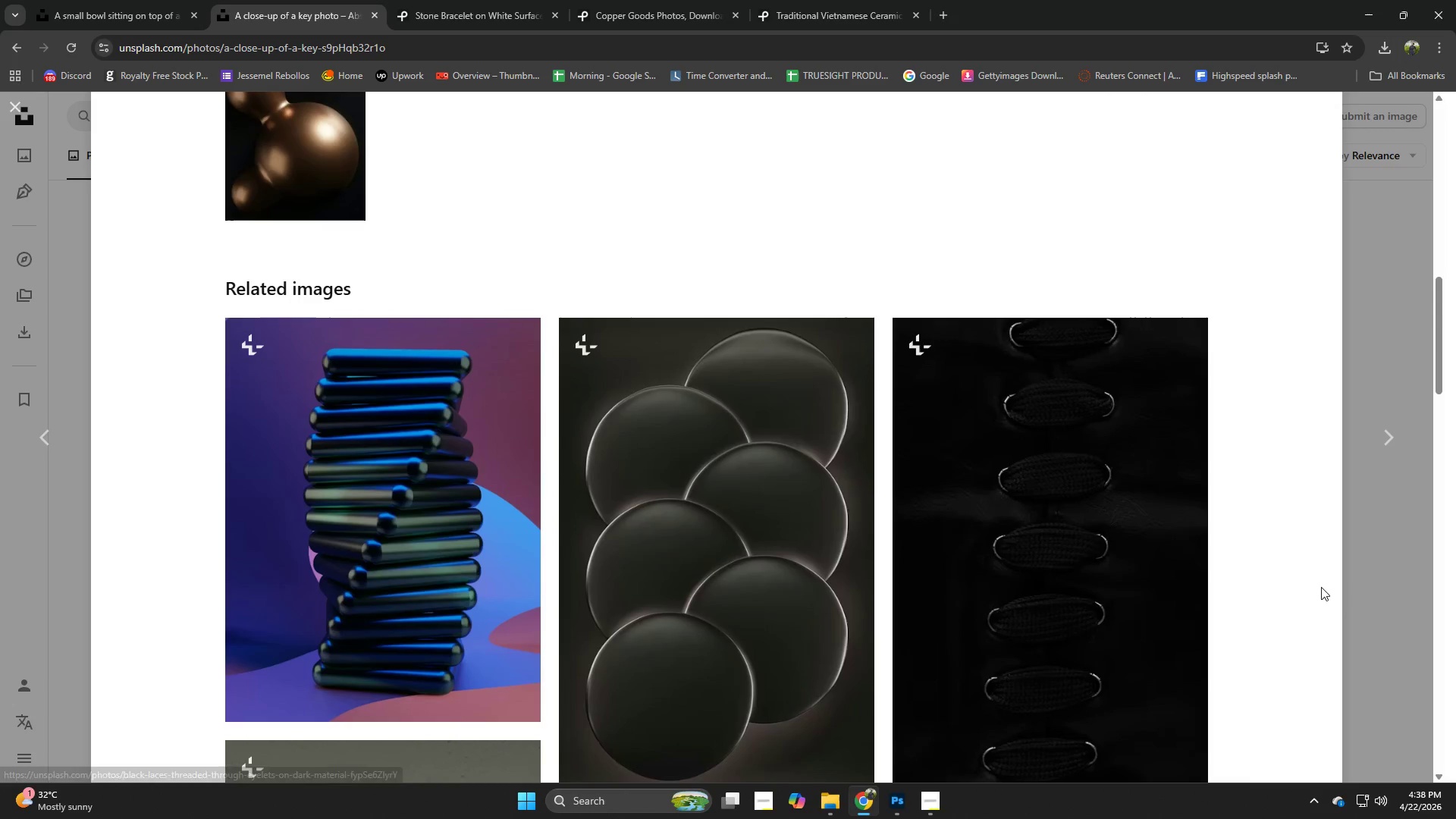 
left_click([1358, 597])
 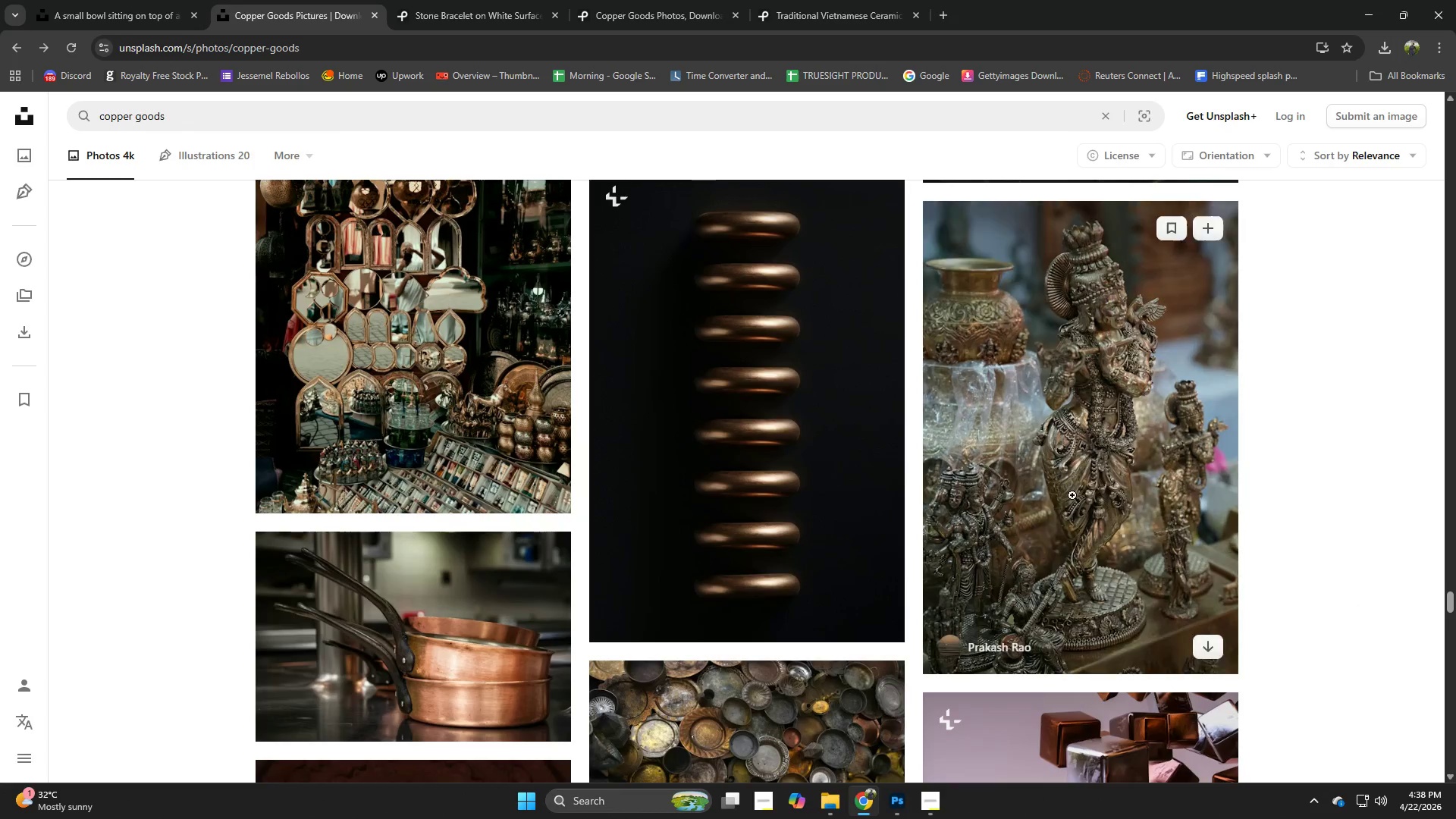 
scroll: coordinate [1045, 493], scroll_direction: down, amount: 1.0
 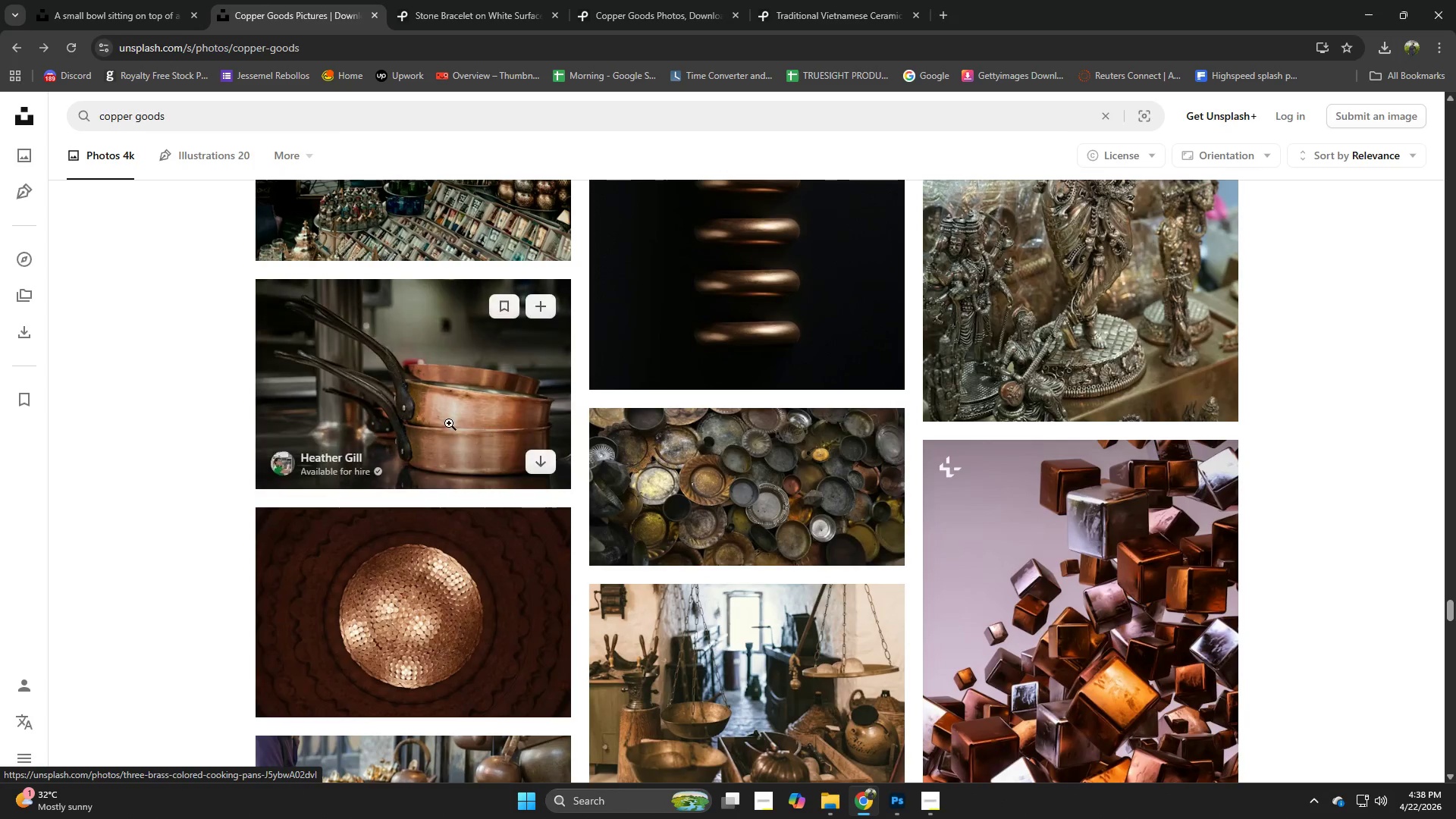 
left_click([449, 423])
 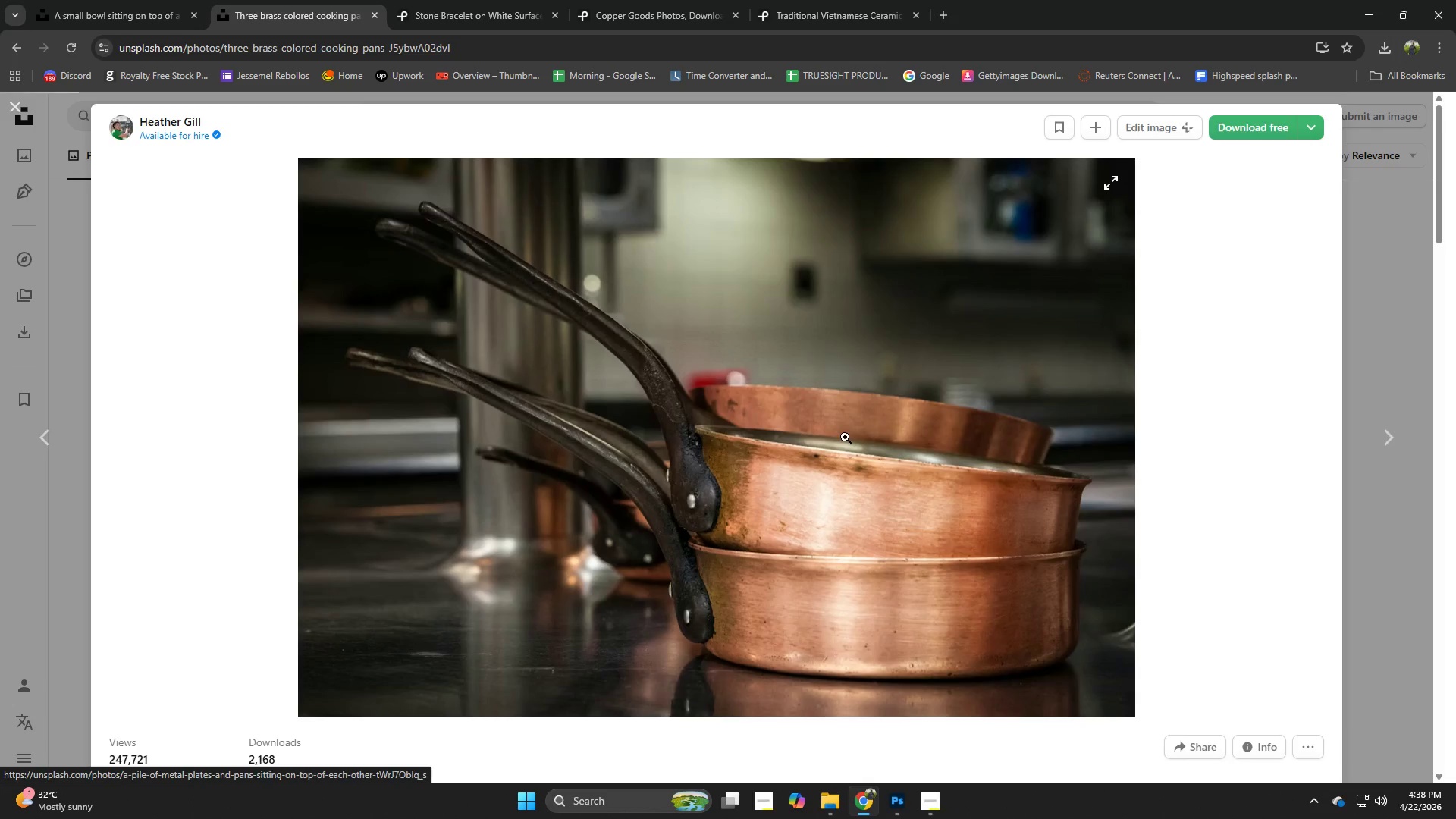 
scroll: coordinate [761, 423], scroll_direction: down, amount: 8.0
 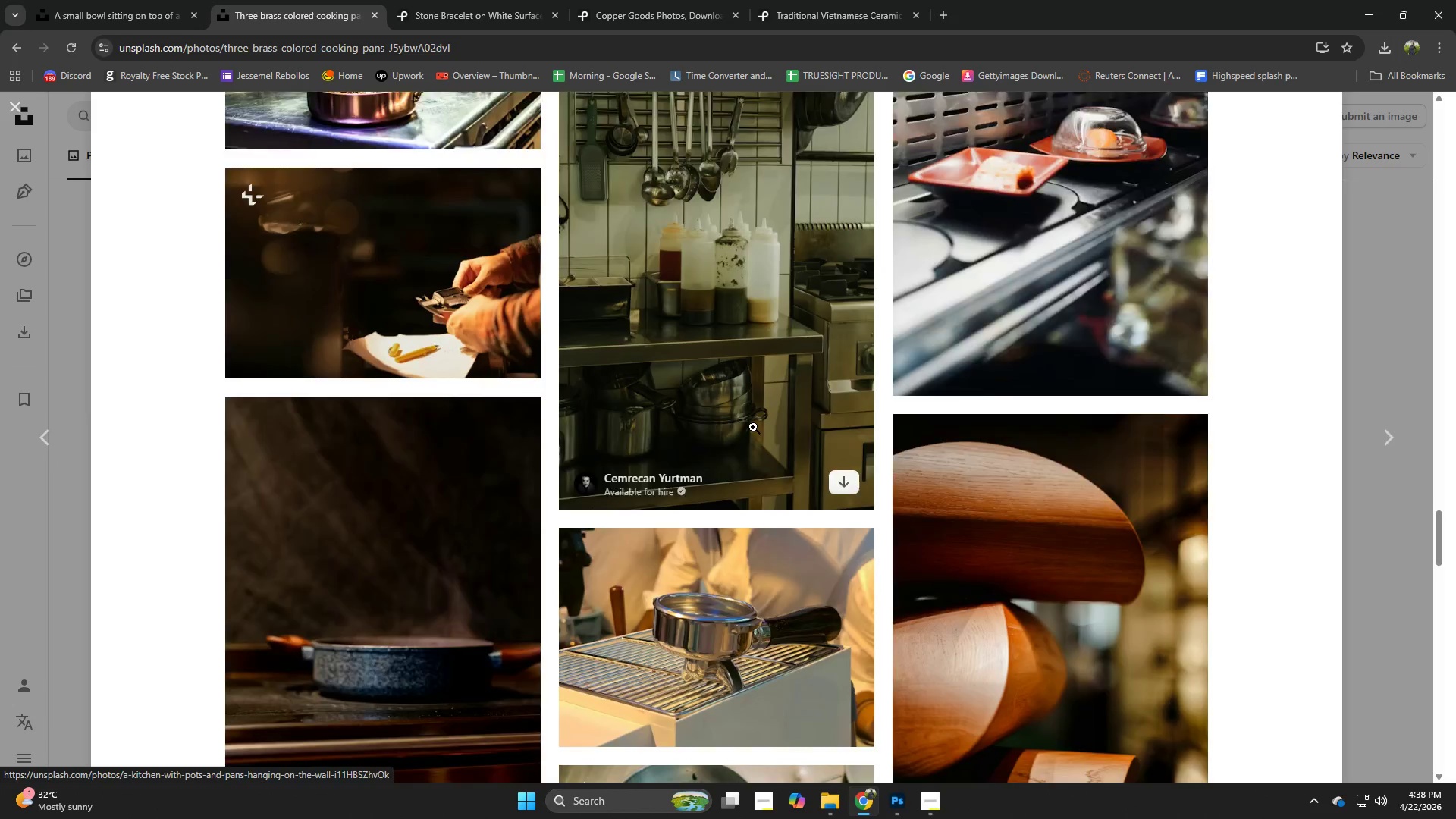 
scroll: coordinate [728, 449], scroll_direction: down, amount: 16.0
 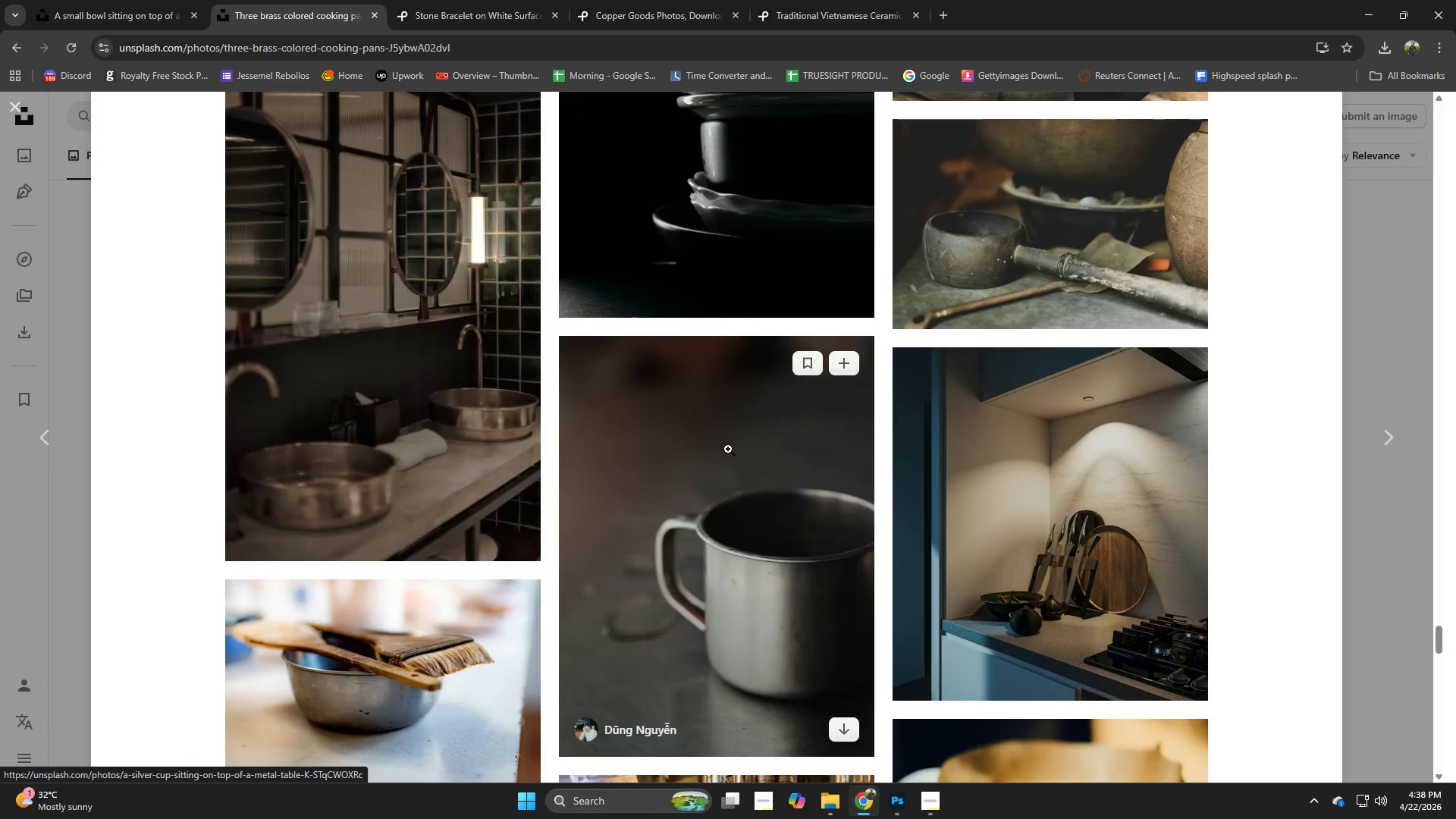 
scroll: coordinate [728, 449], scroll_direction: down, amount: 1.0
 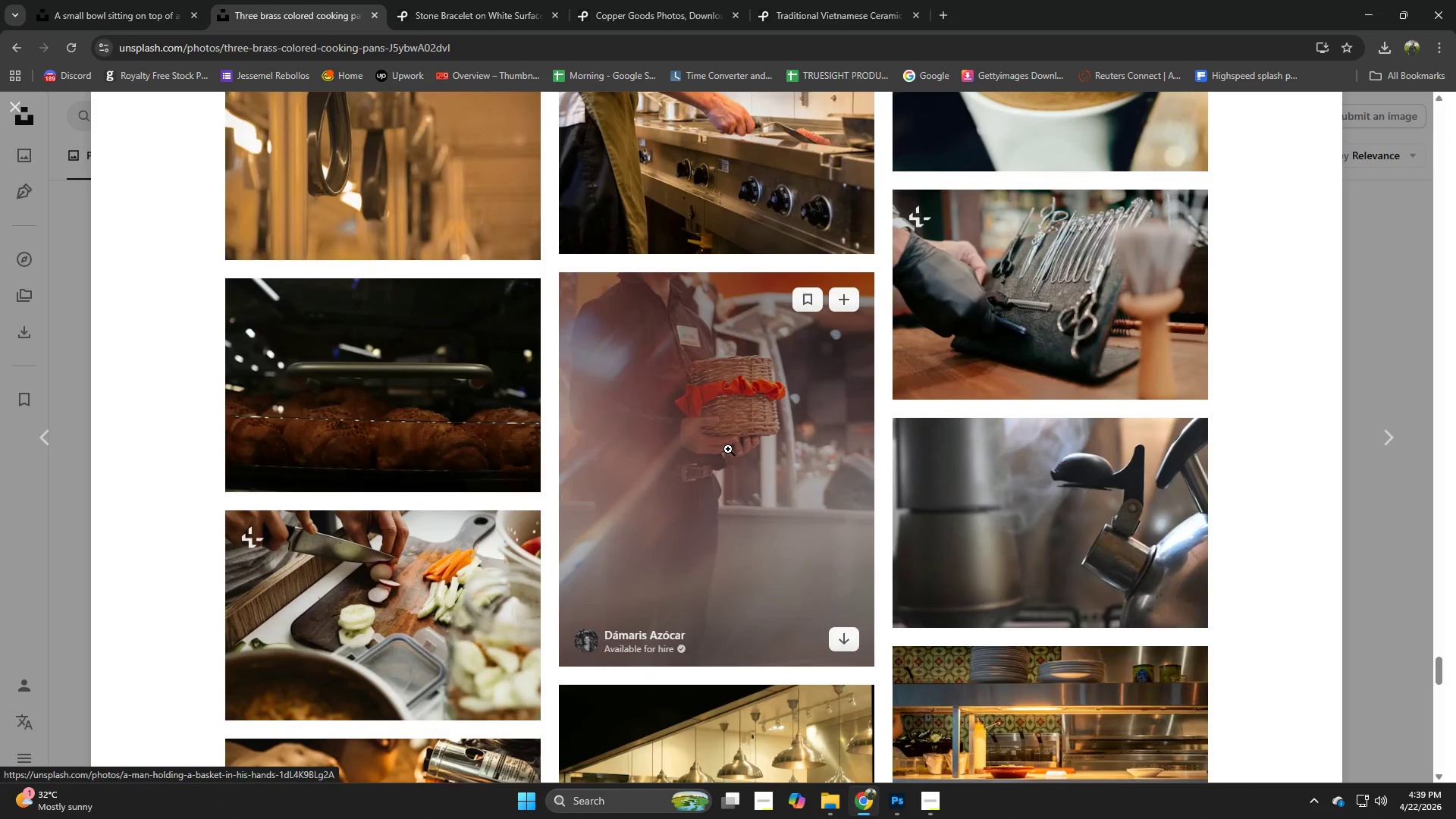 
wait(5.84)
 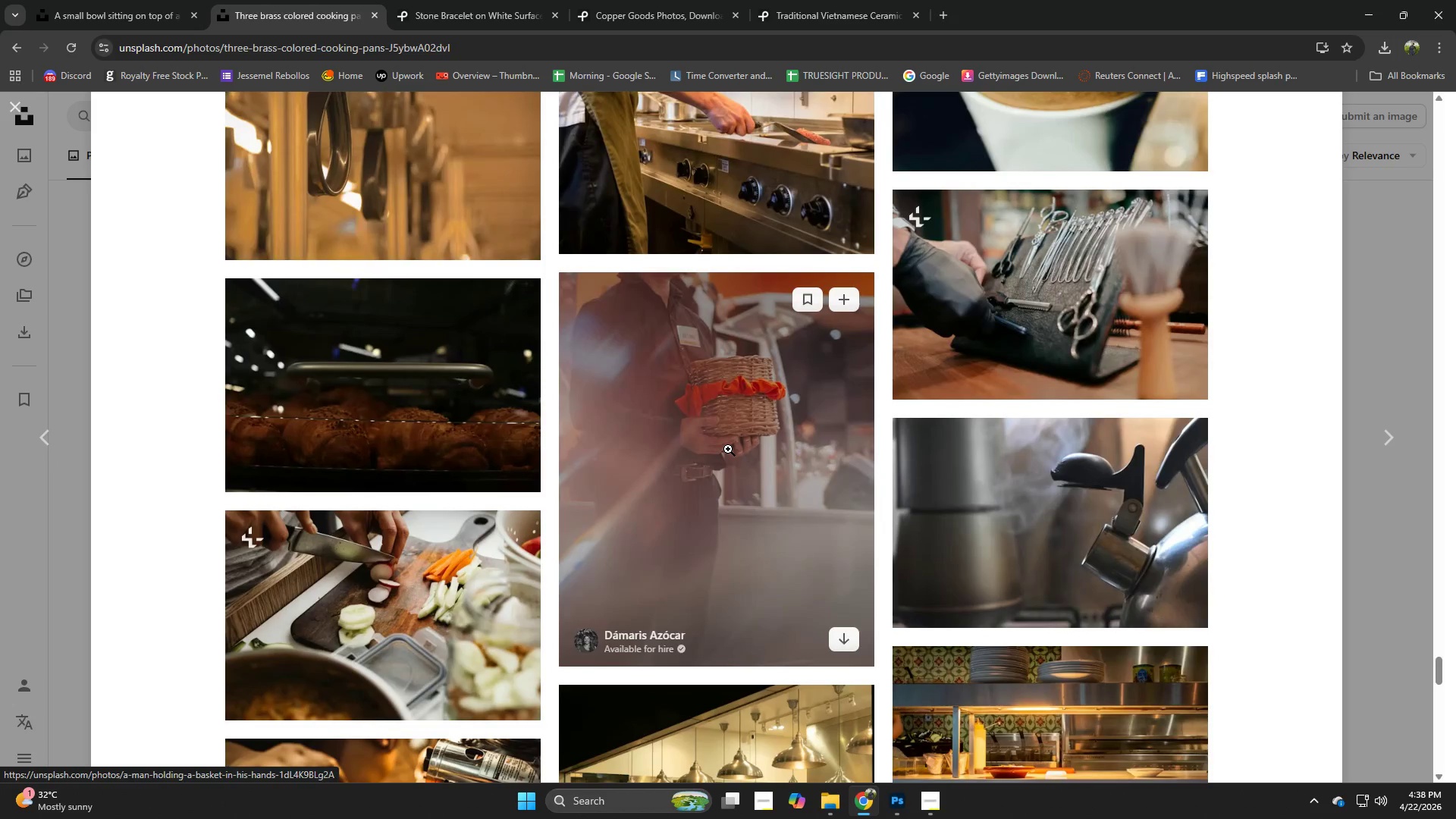 
scroll: coordinate [728, 449], scroll_direction: down, amount: 2.0
 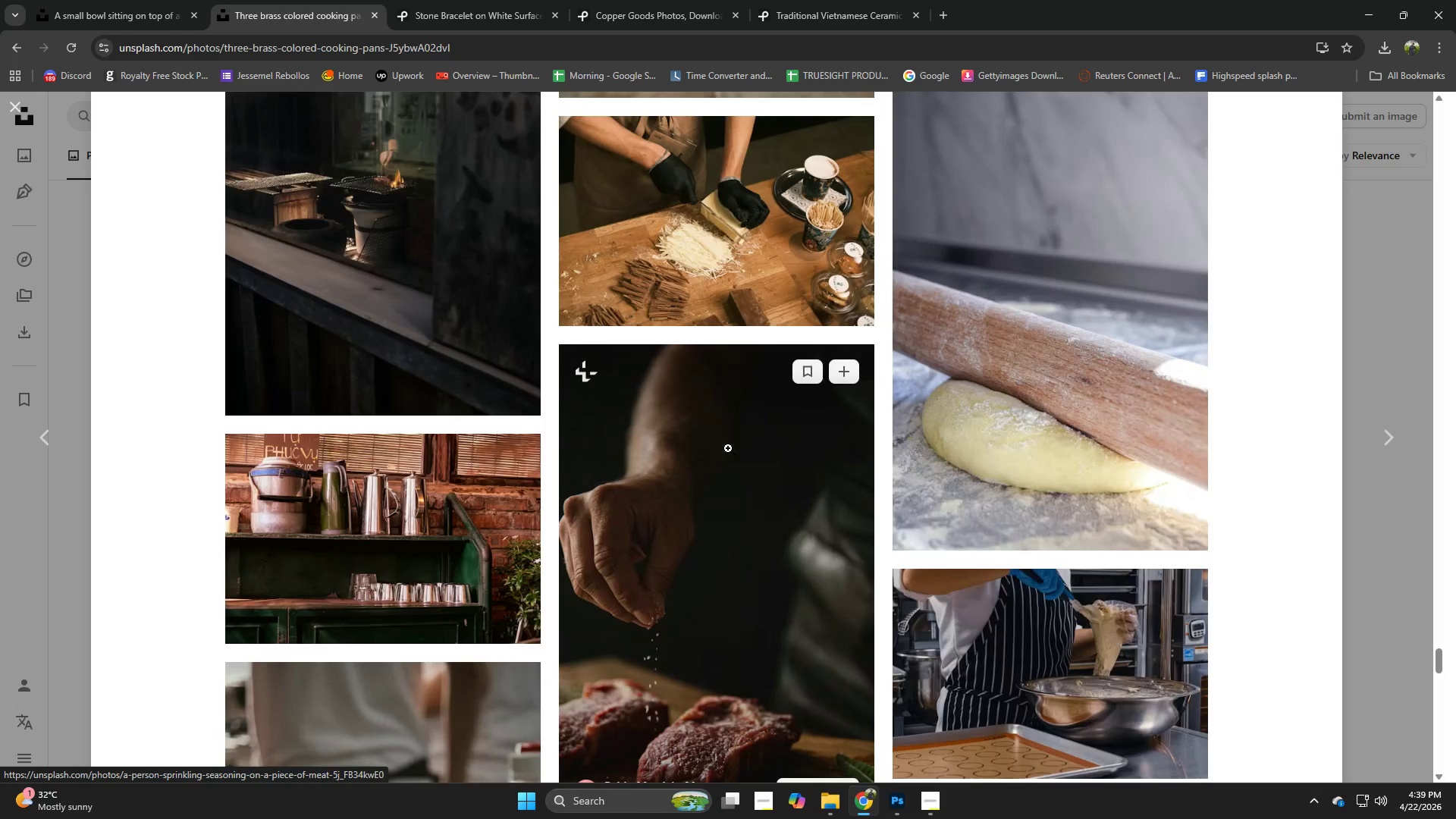 
scroll: coordinate [728, 448], scroll_direction: up, amount: 1.0
 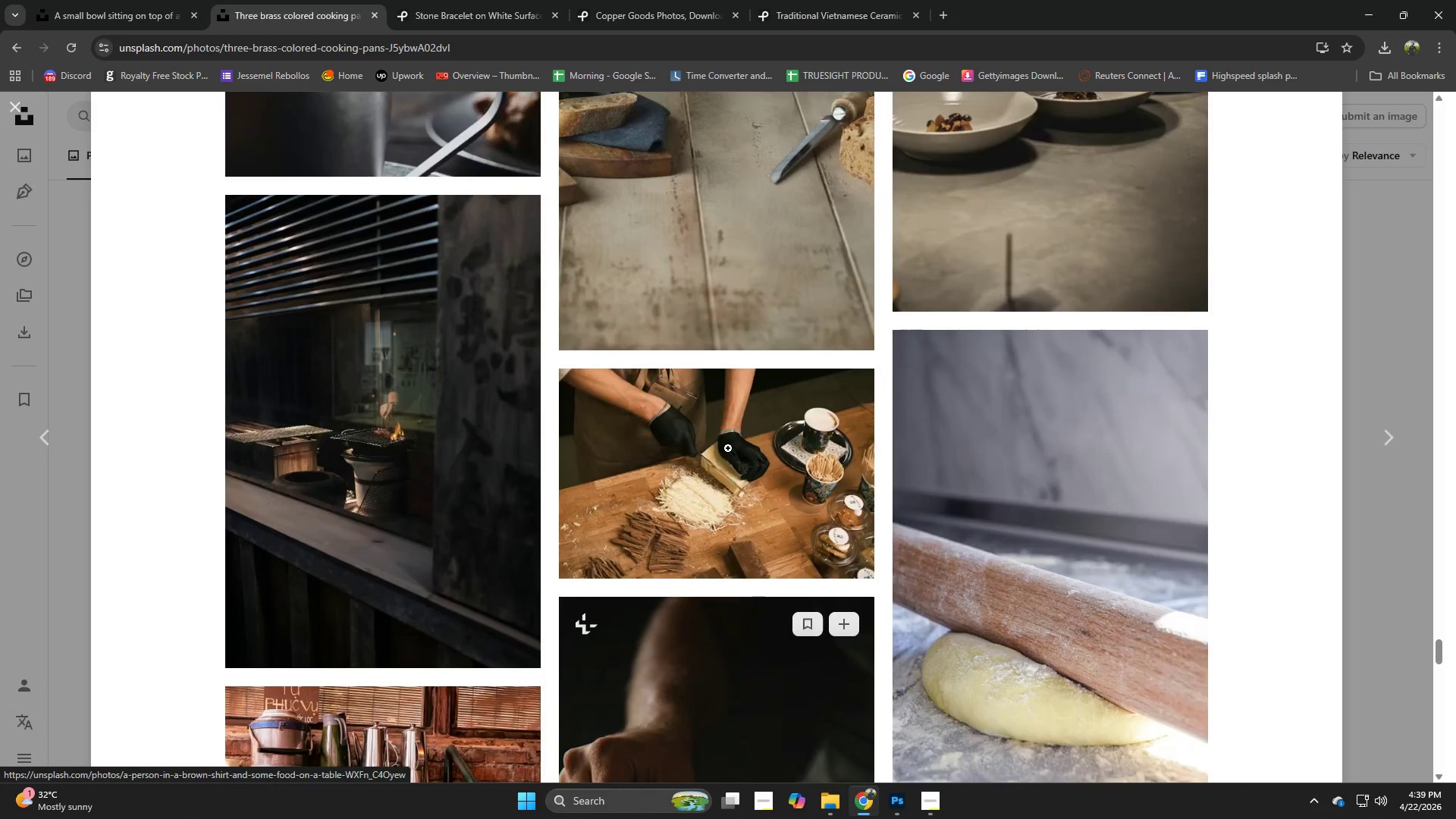 
scroll: coordinate [728, 448], scroll_direction: down, amount: 3.0
 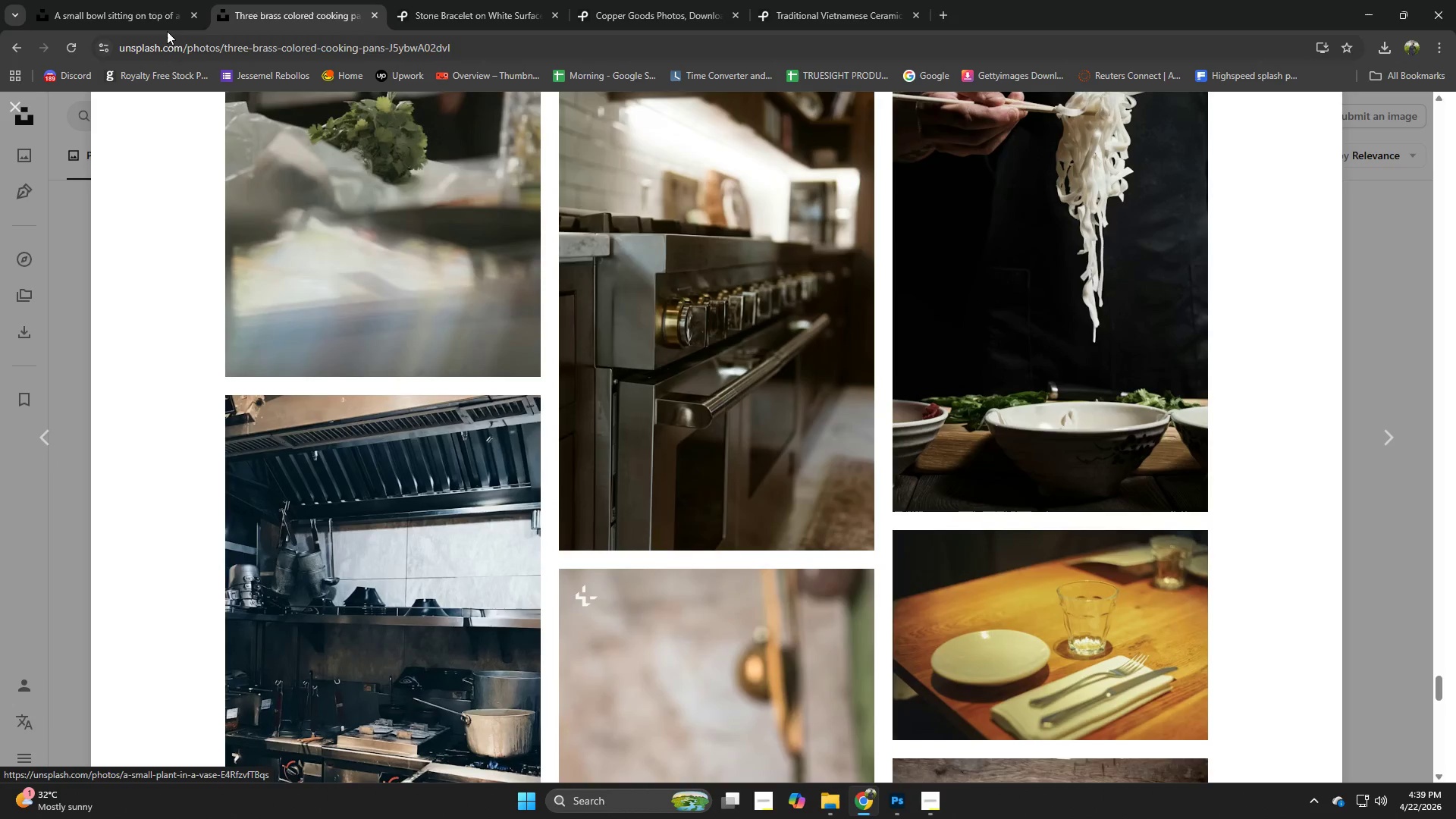 
left_click([141, 0])
 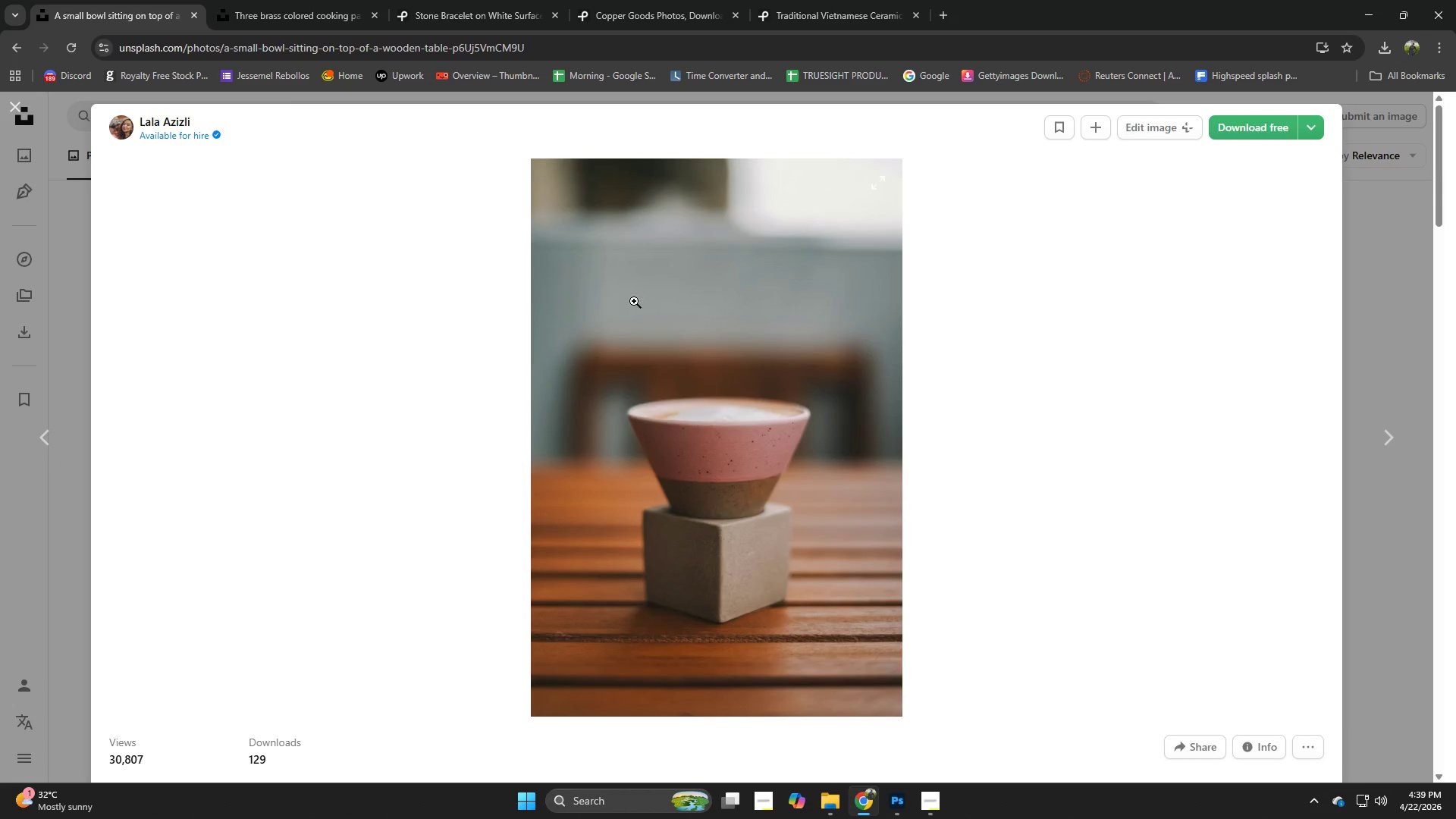 
scroll: coordinate [669, 312], scroll_direction: down, amount: 4.0
 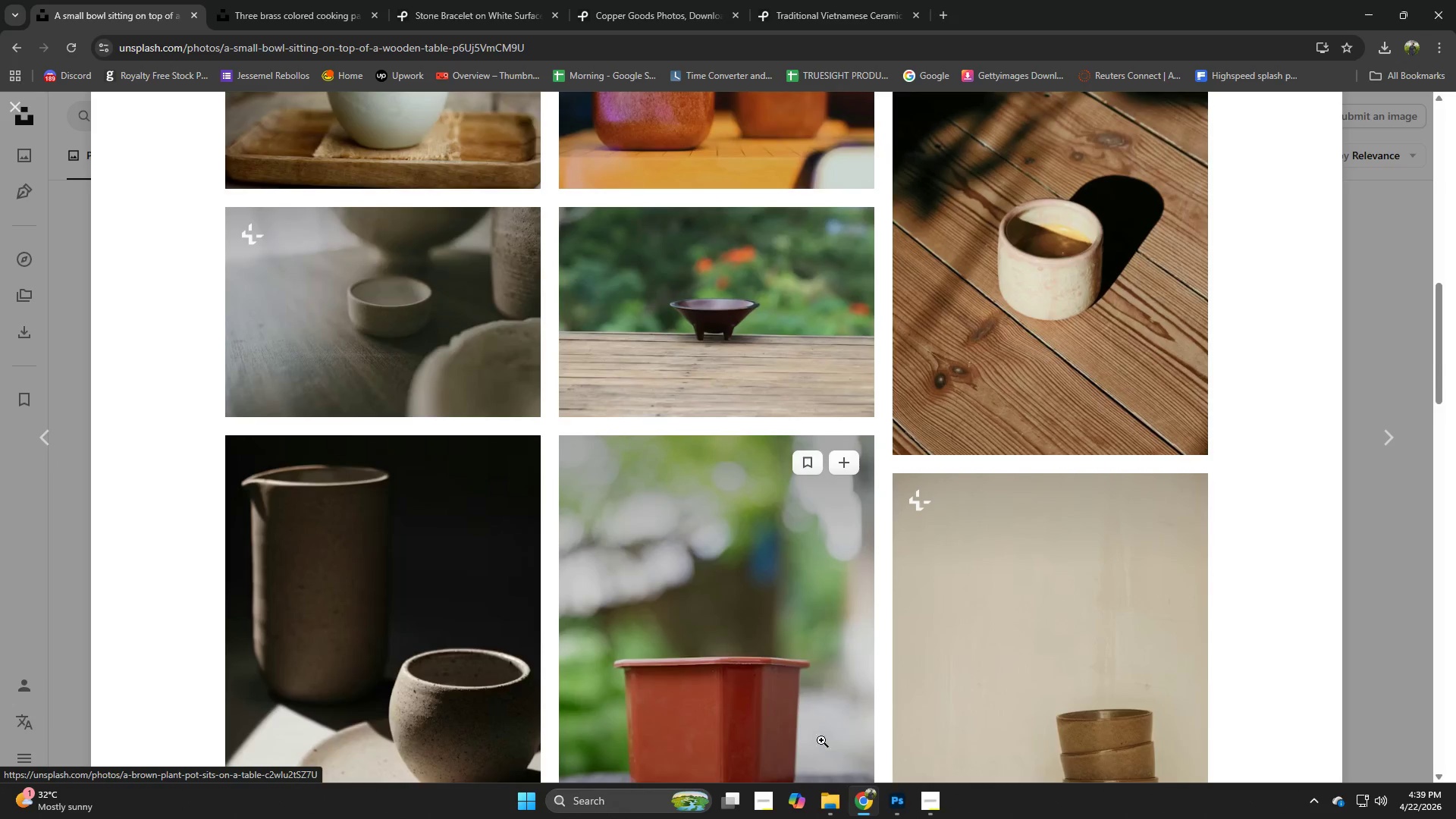 
left_click([837, 804])
 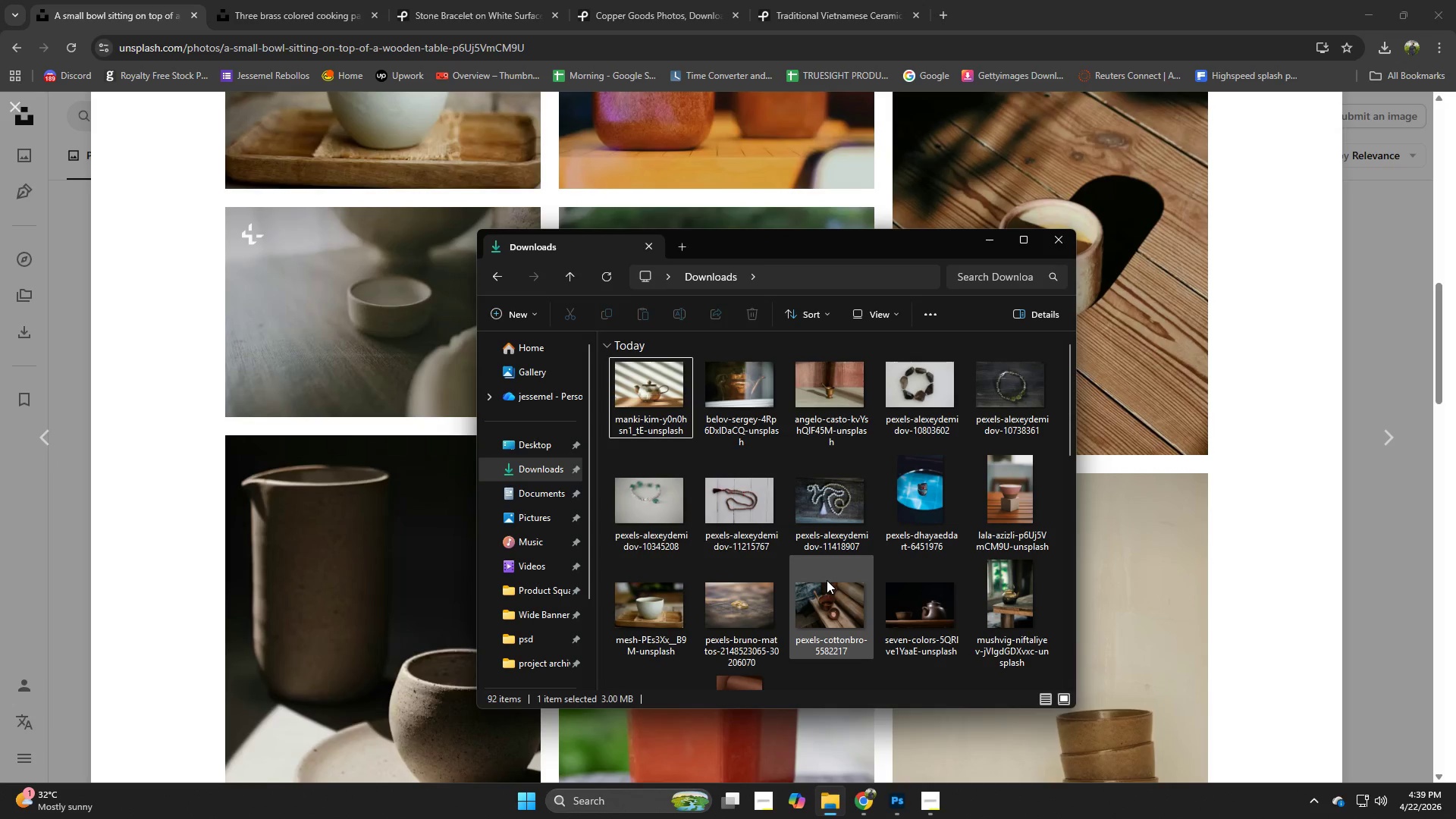 
scroll: coordinate [827, 580], scroll_direction: down, amount: 5.0
 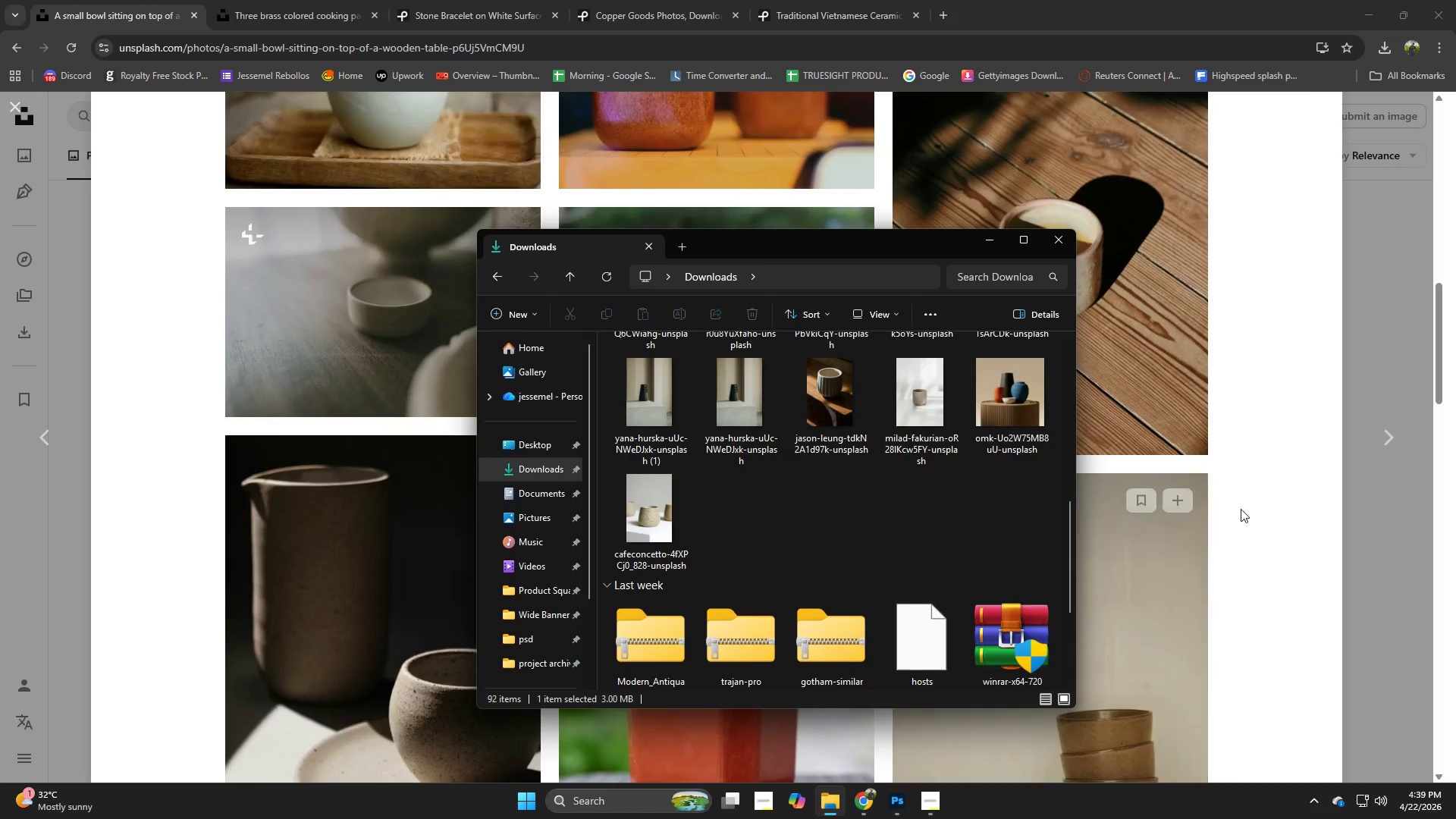 
left_click([1246, 506])
 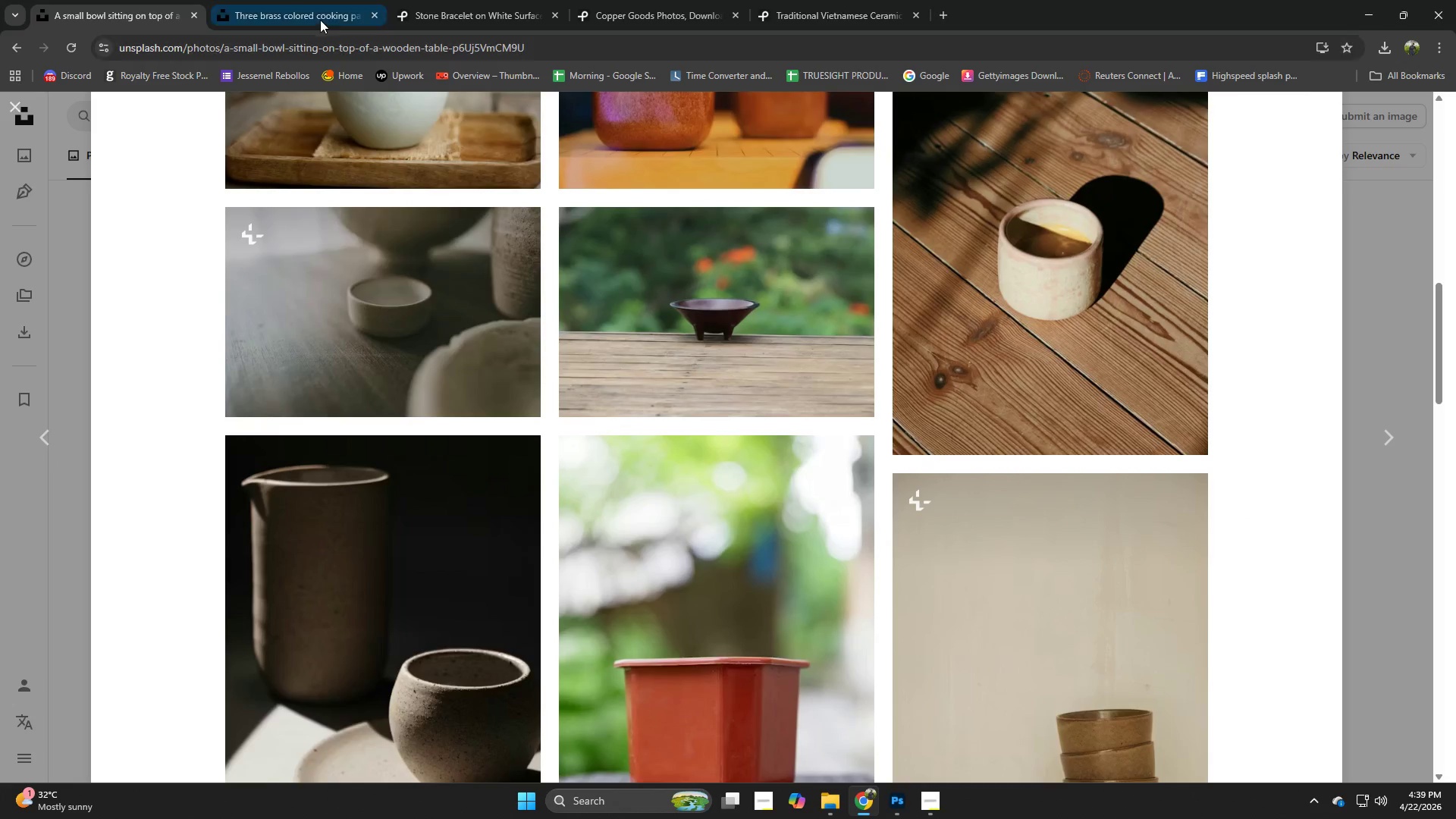 
left_click([318, 8])
 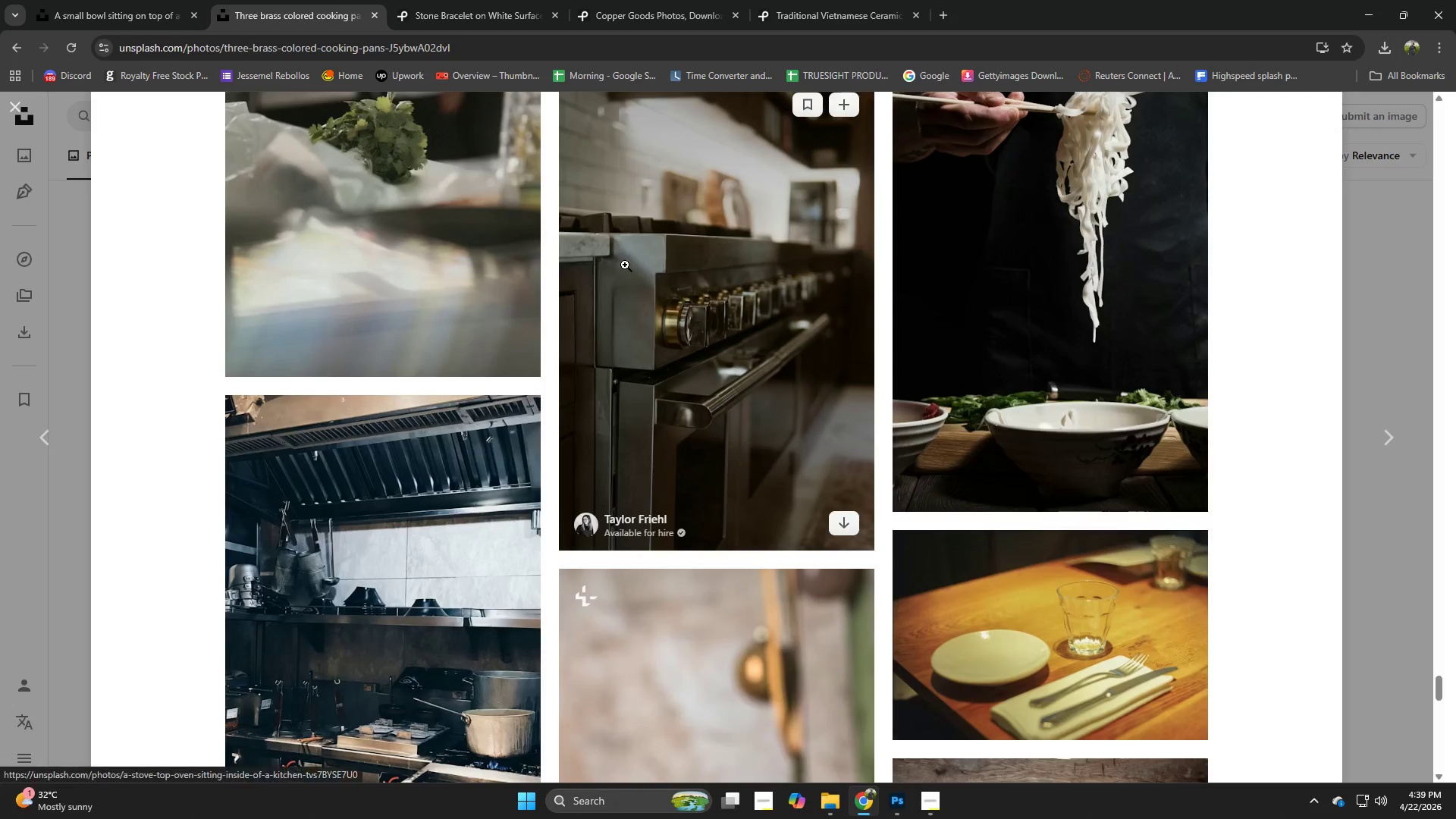 
scroll: coordinate [627, 293], scroll_direction: down, amount: 3.0
 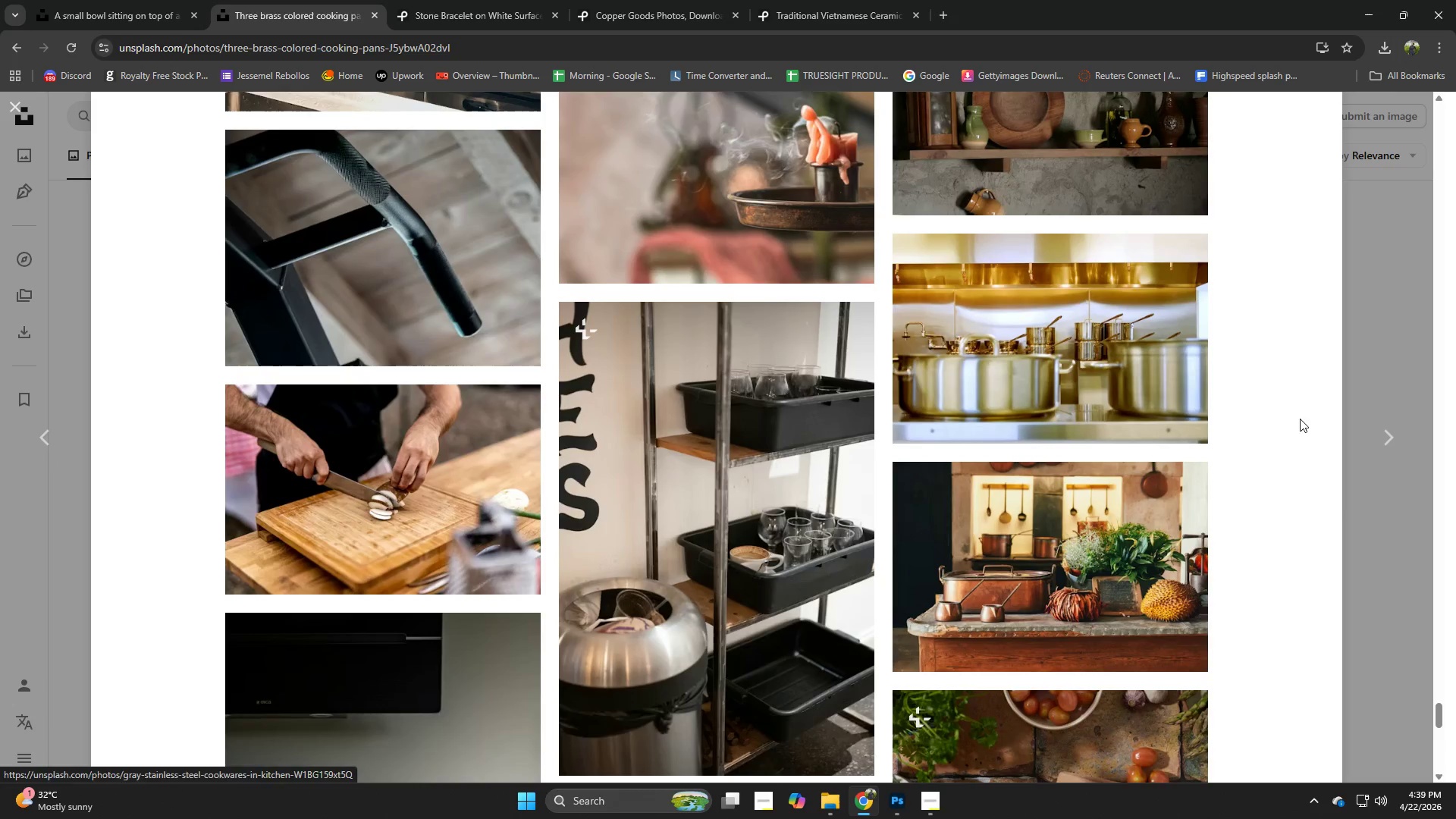 
left_click([1372, 534])
 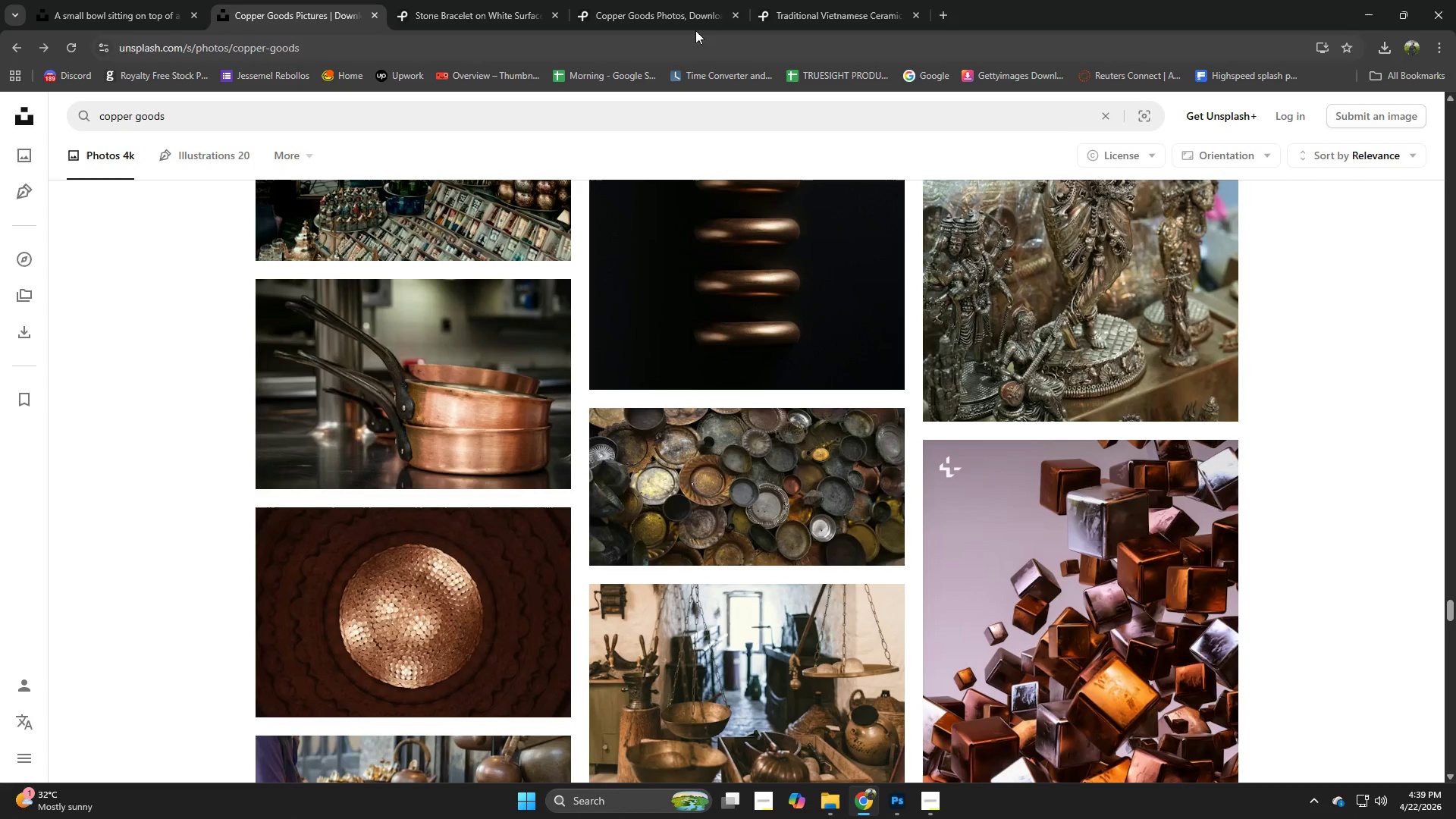 
left_click([653, 0])
 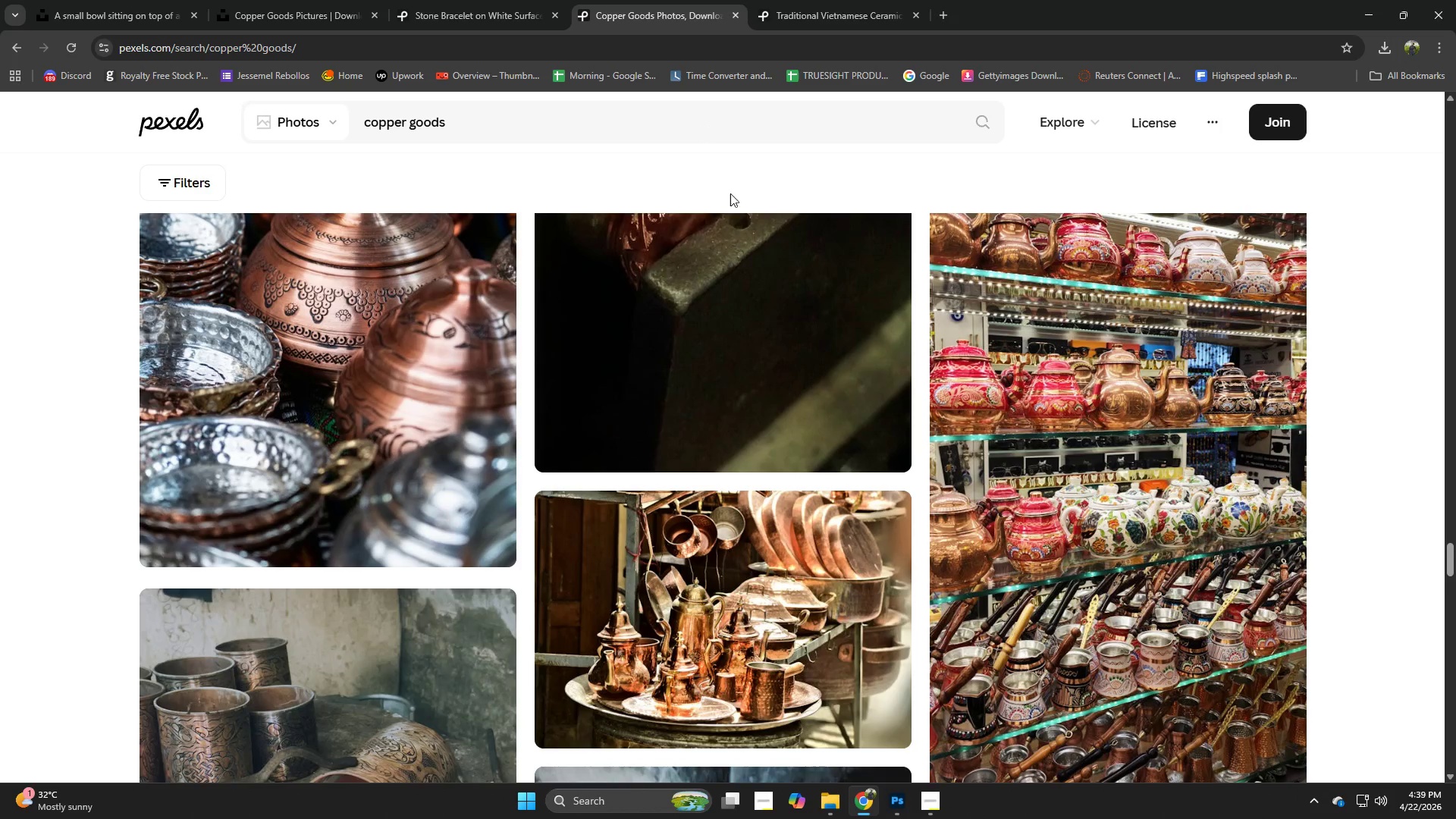 
scroll: coordinate [732, 204], scroll_direction: down, amount: 2.0
 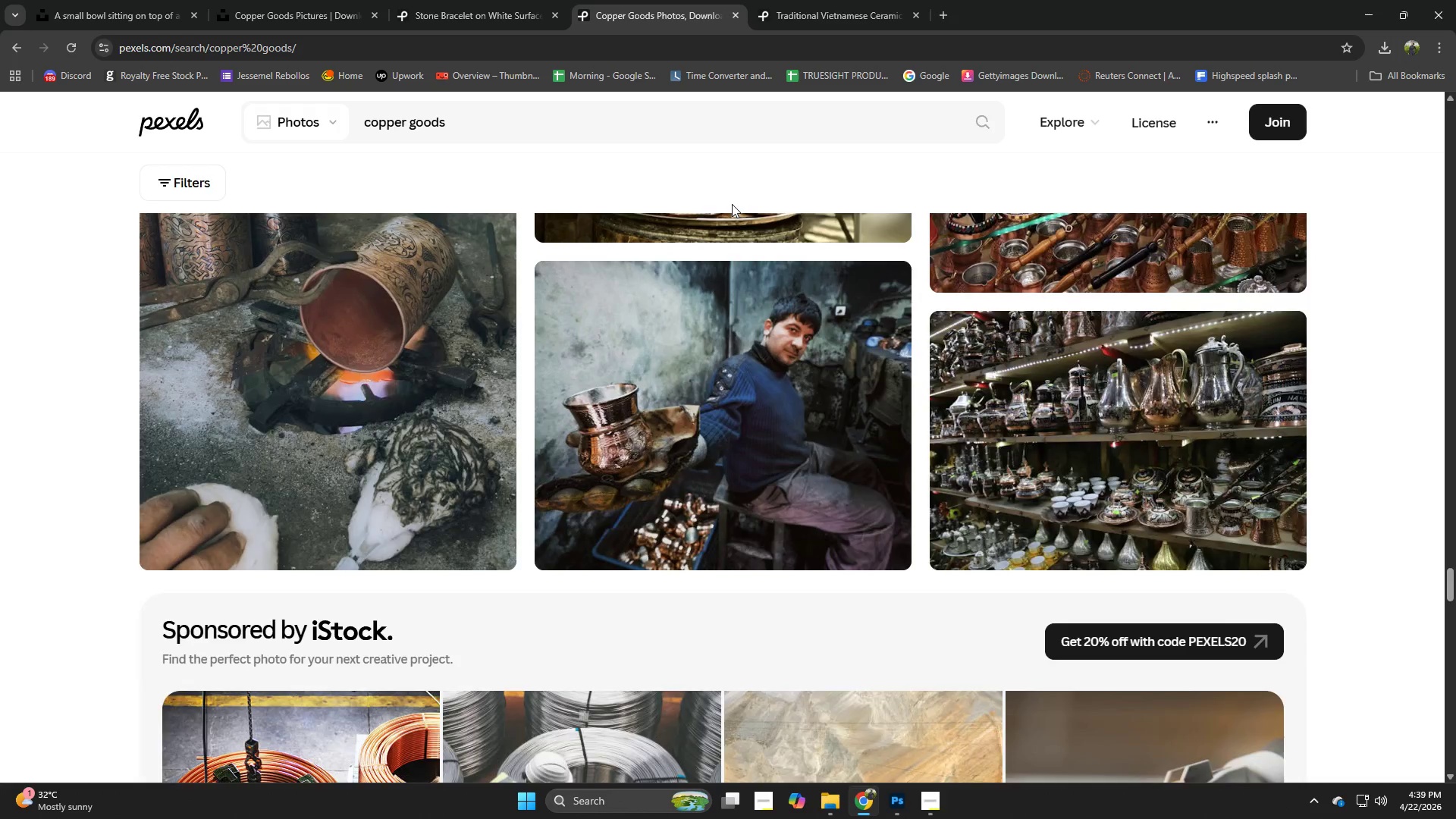 
scroll: coordinate [732, 204], scroll_direction: up, amount: 4.0
 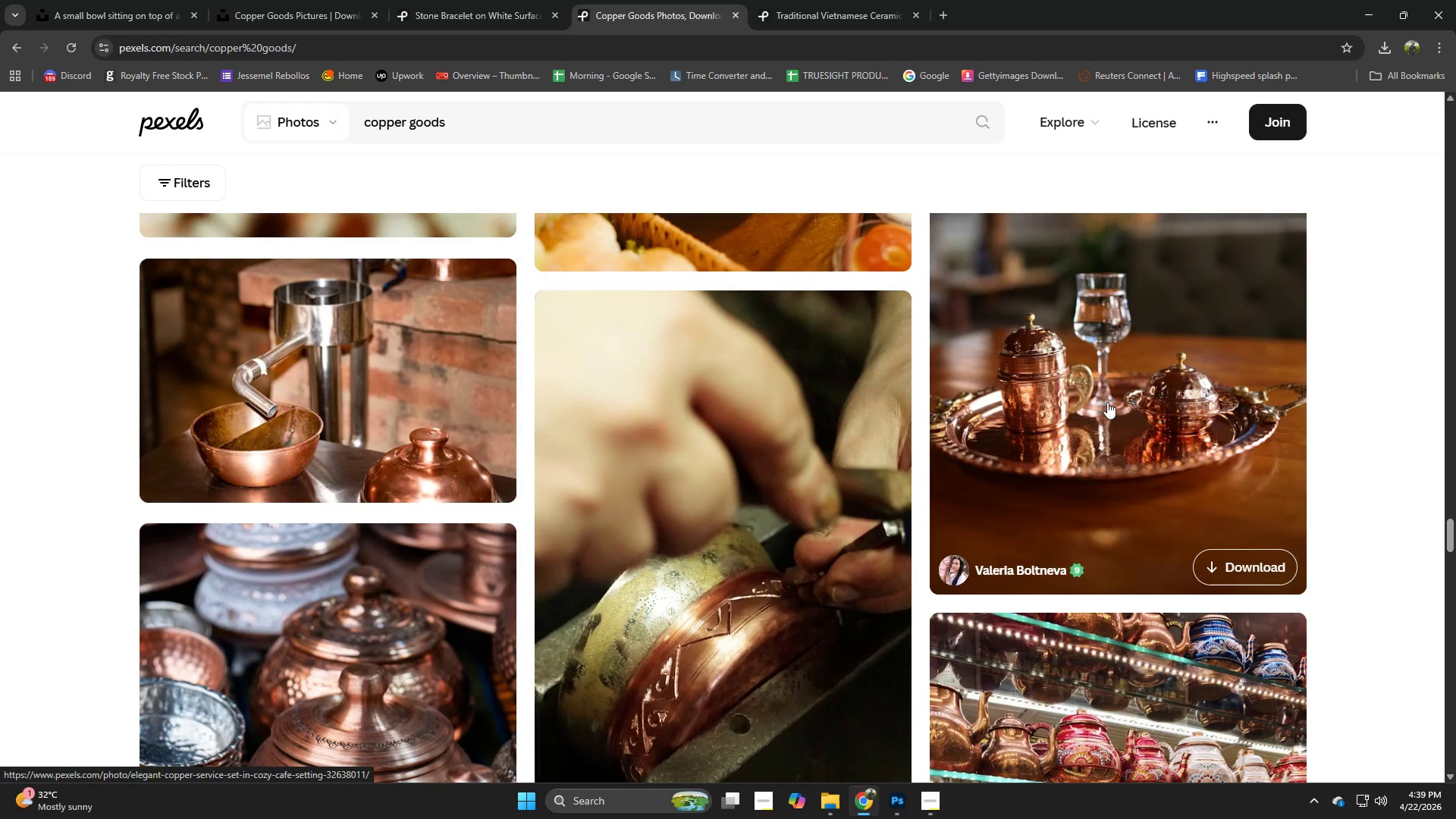 
left_click_drag(start_coordinate=[1107, 402], to_coordinate=[1111, 402])
 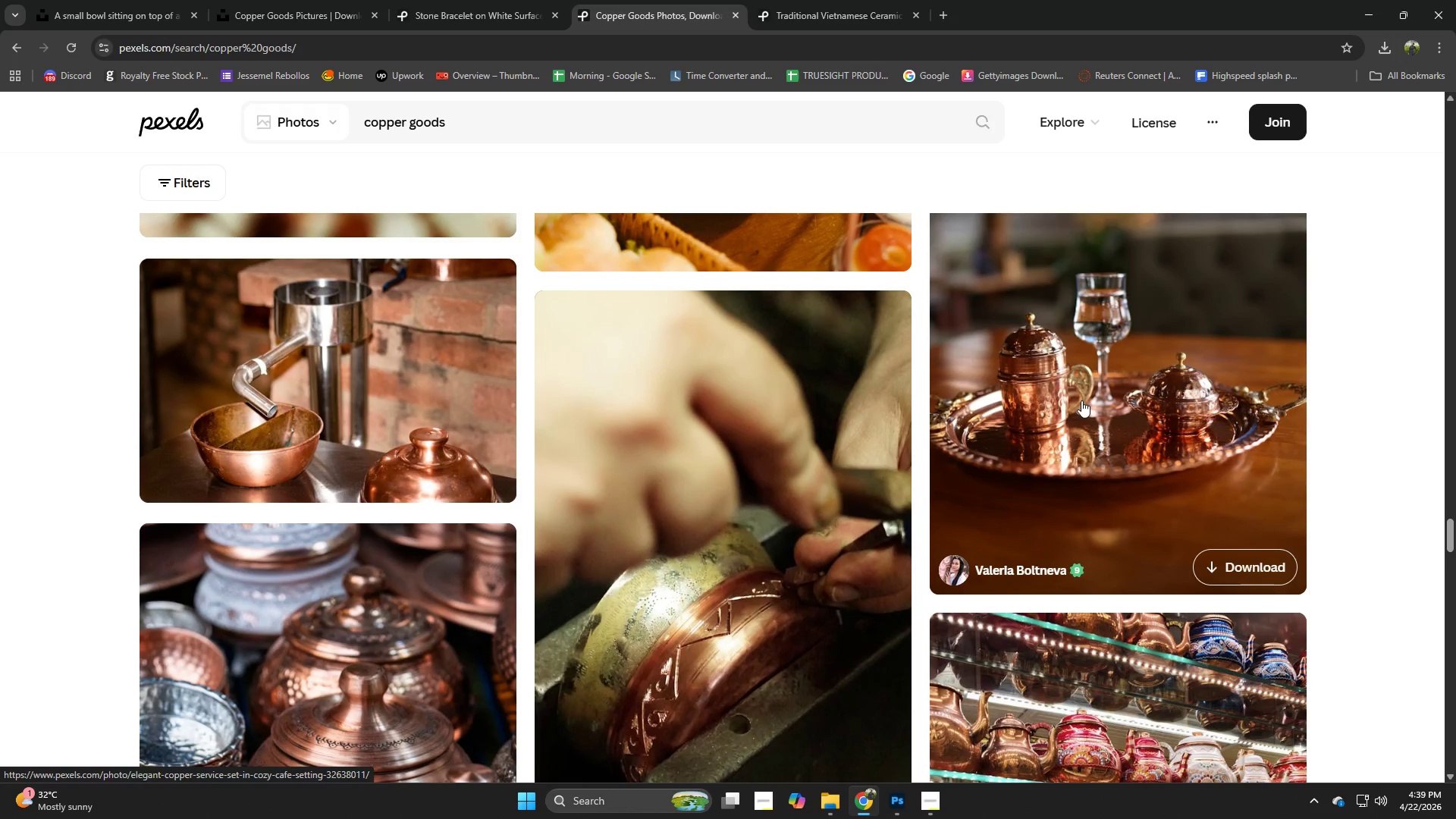 
left_click([1081, 400])
 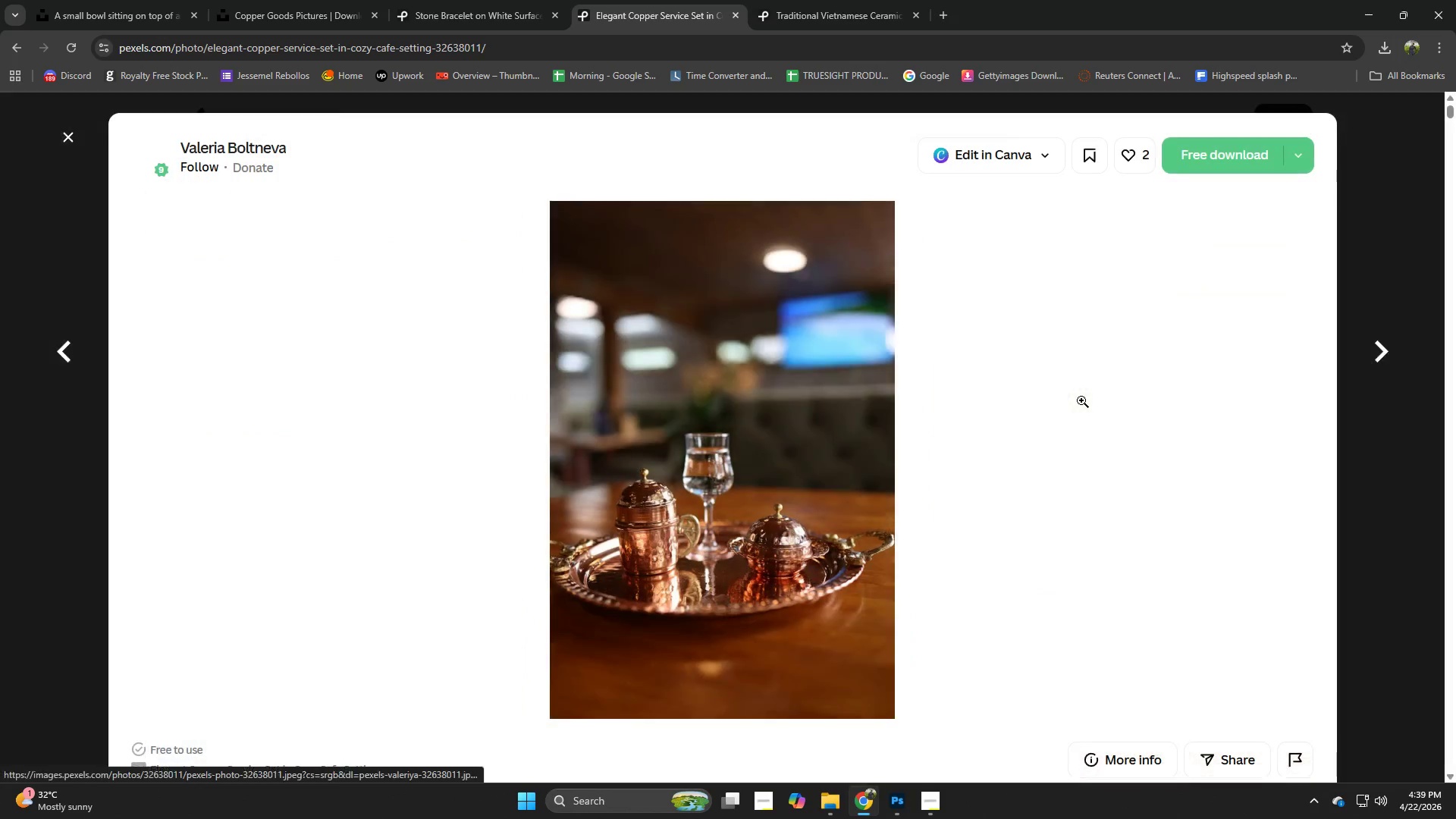 
scroll: coordinate [249, 367], scroll_direction: down, amount: 6.0
 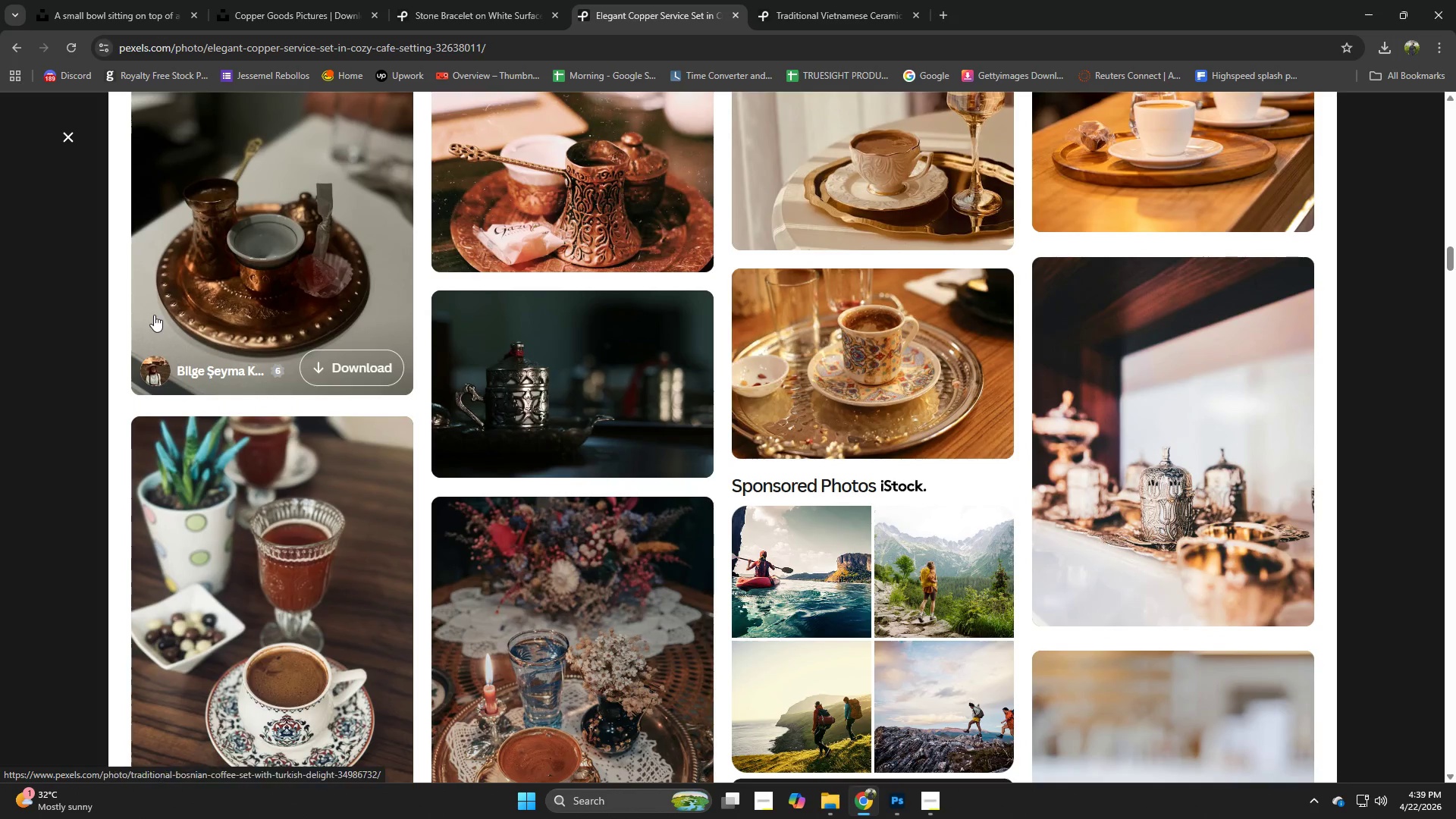 
scroll: coordinate [235, 273], scroll_direction: up, amount: 1.0
 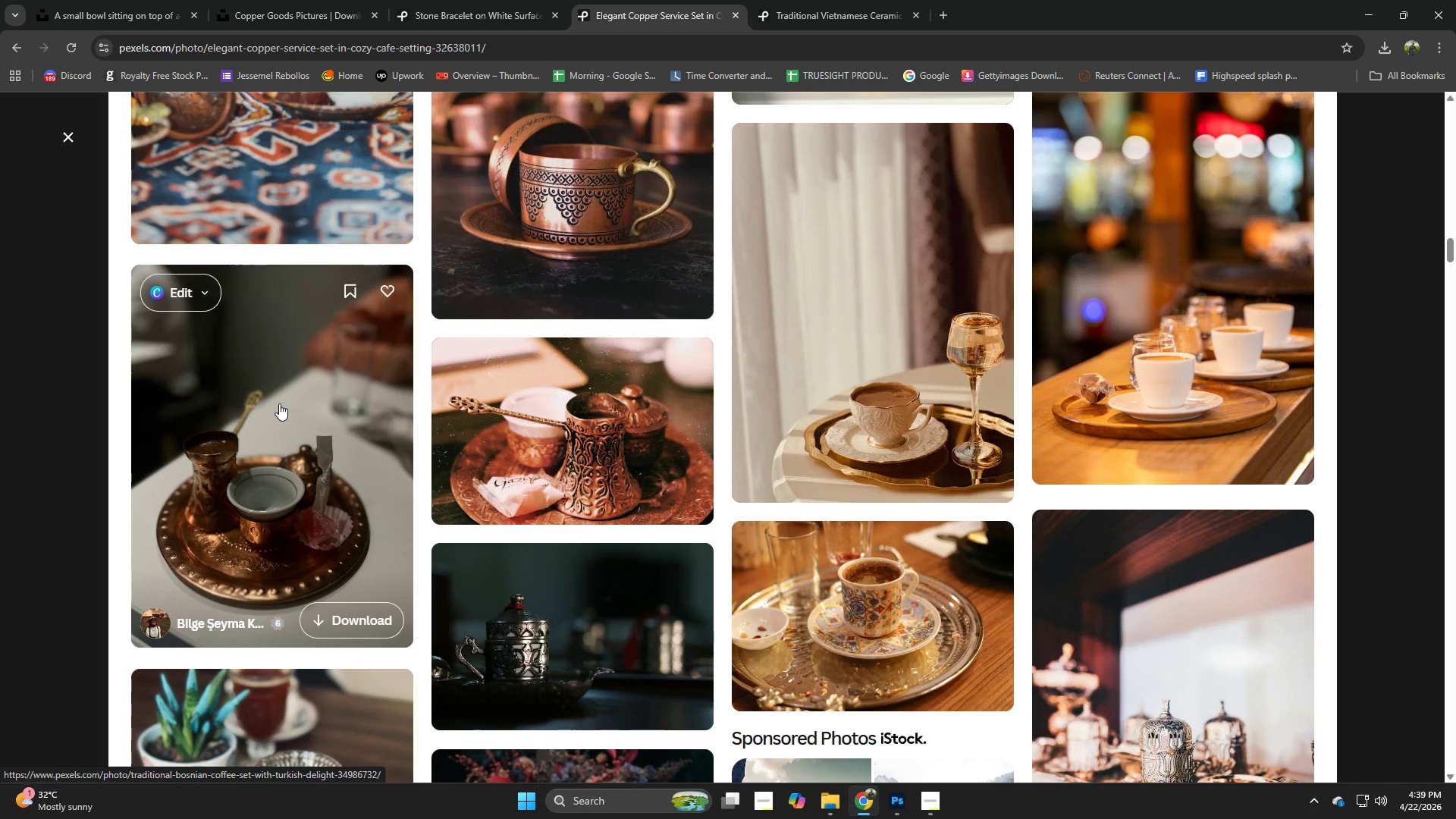 
left_click([279, 403])
 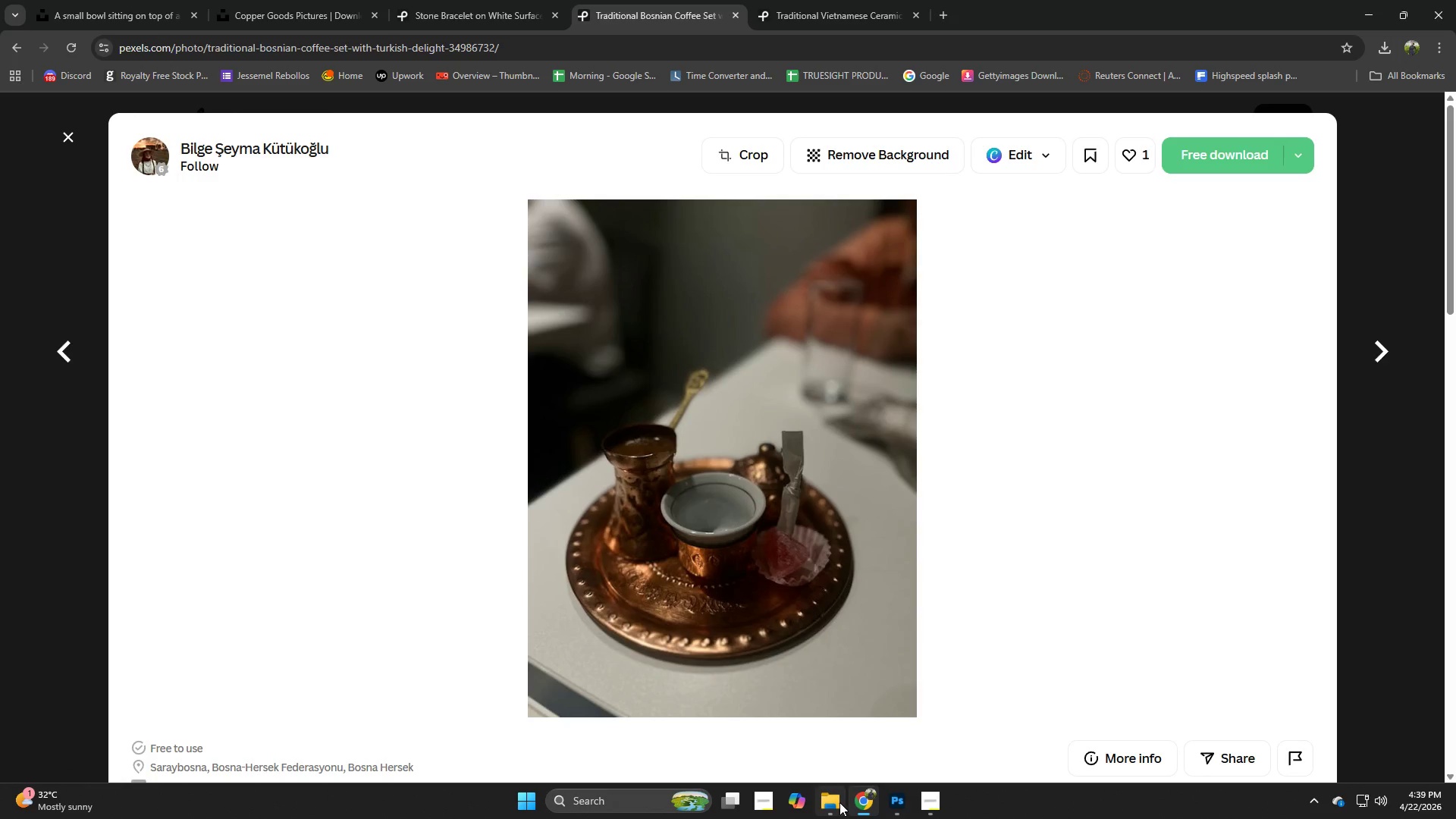 
left_click([839, 802])
 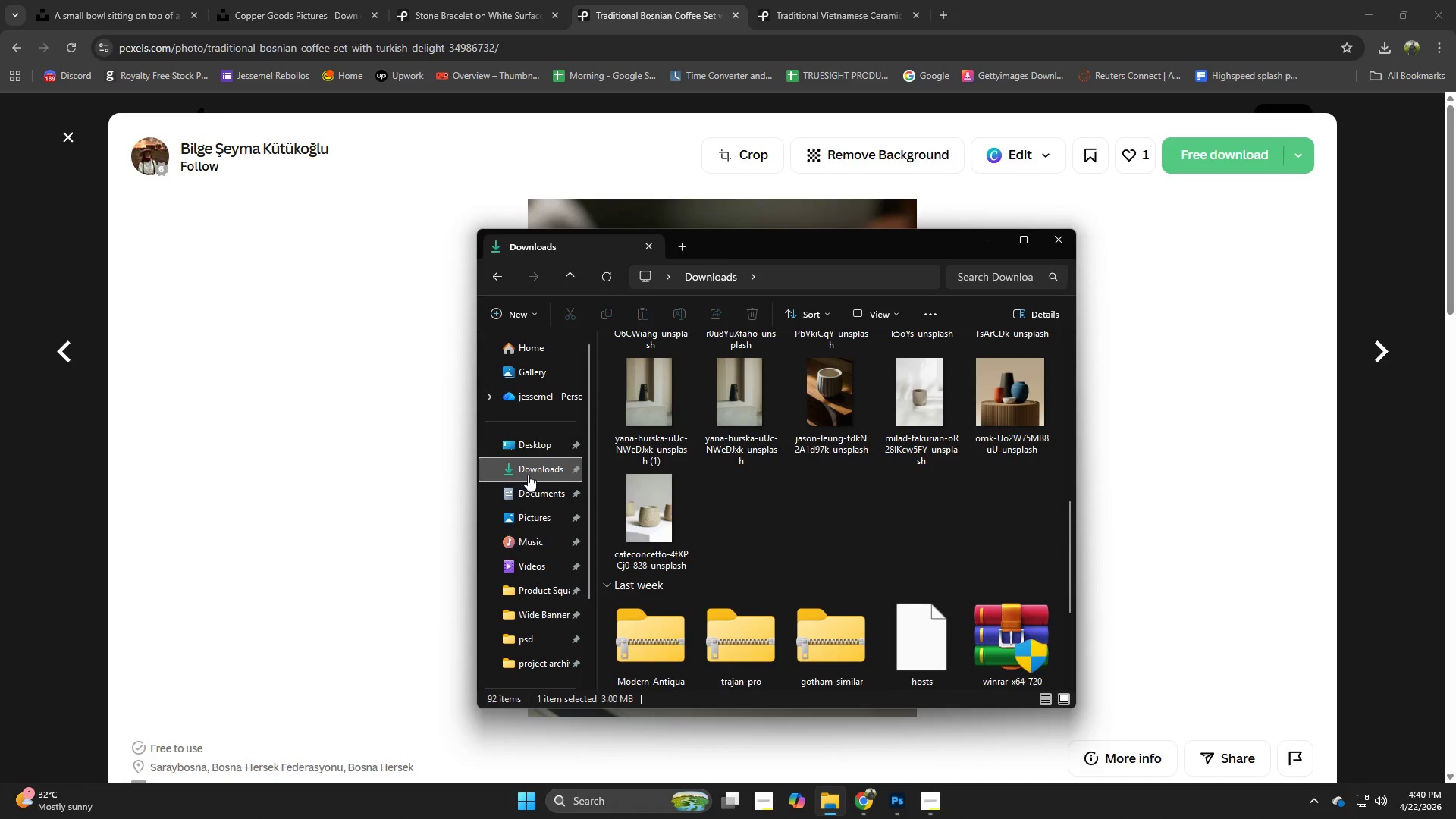 
scroll: coordinate [751, 477], scroll_direction: up, amount: 1.0
 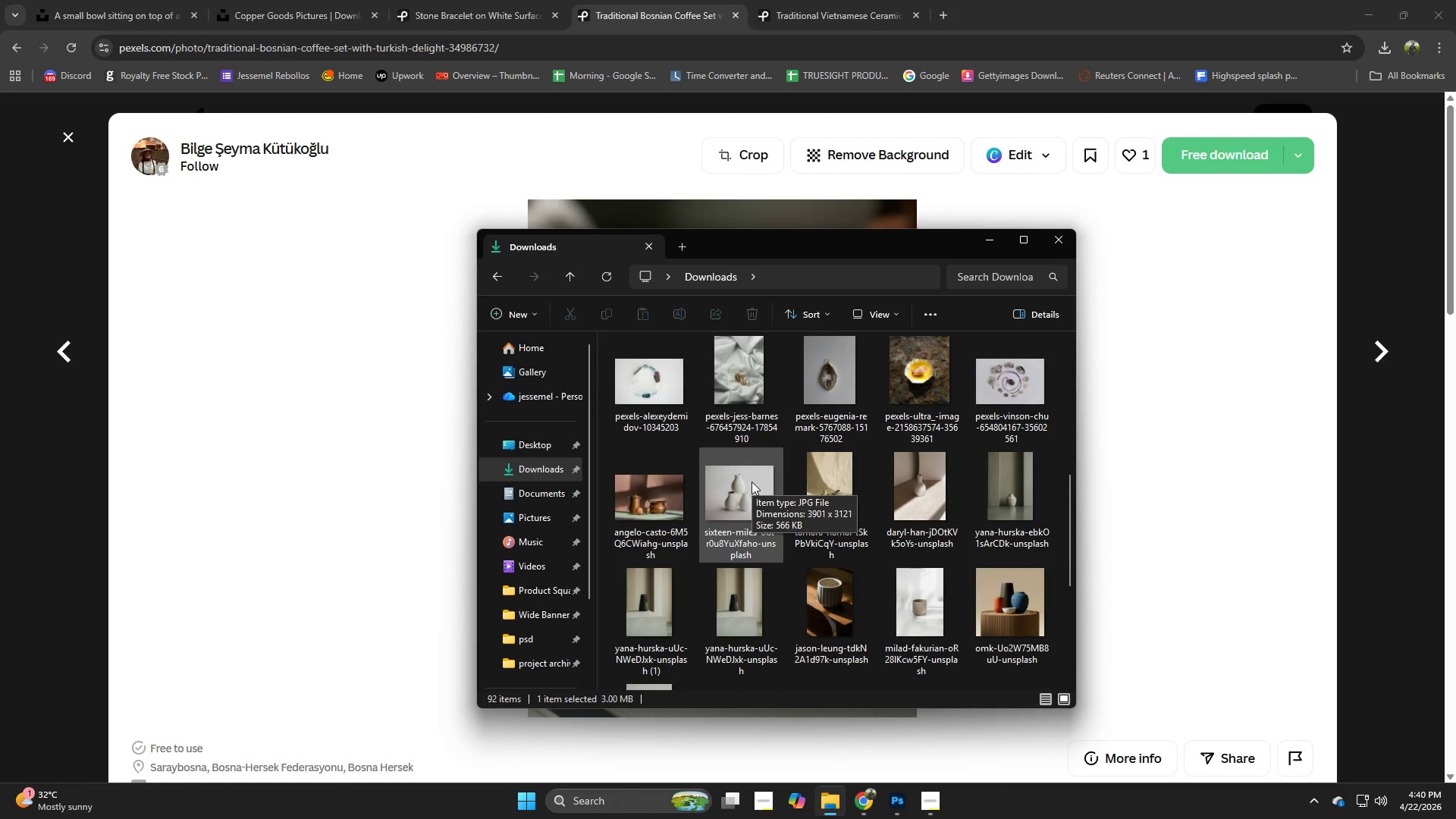 
left_click([1168, 549])
 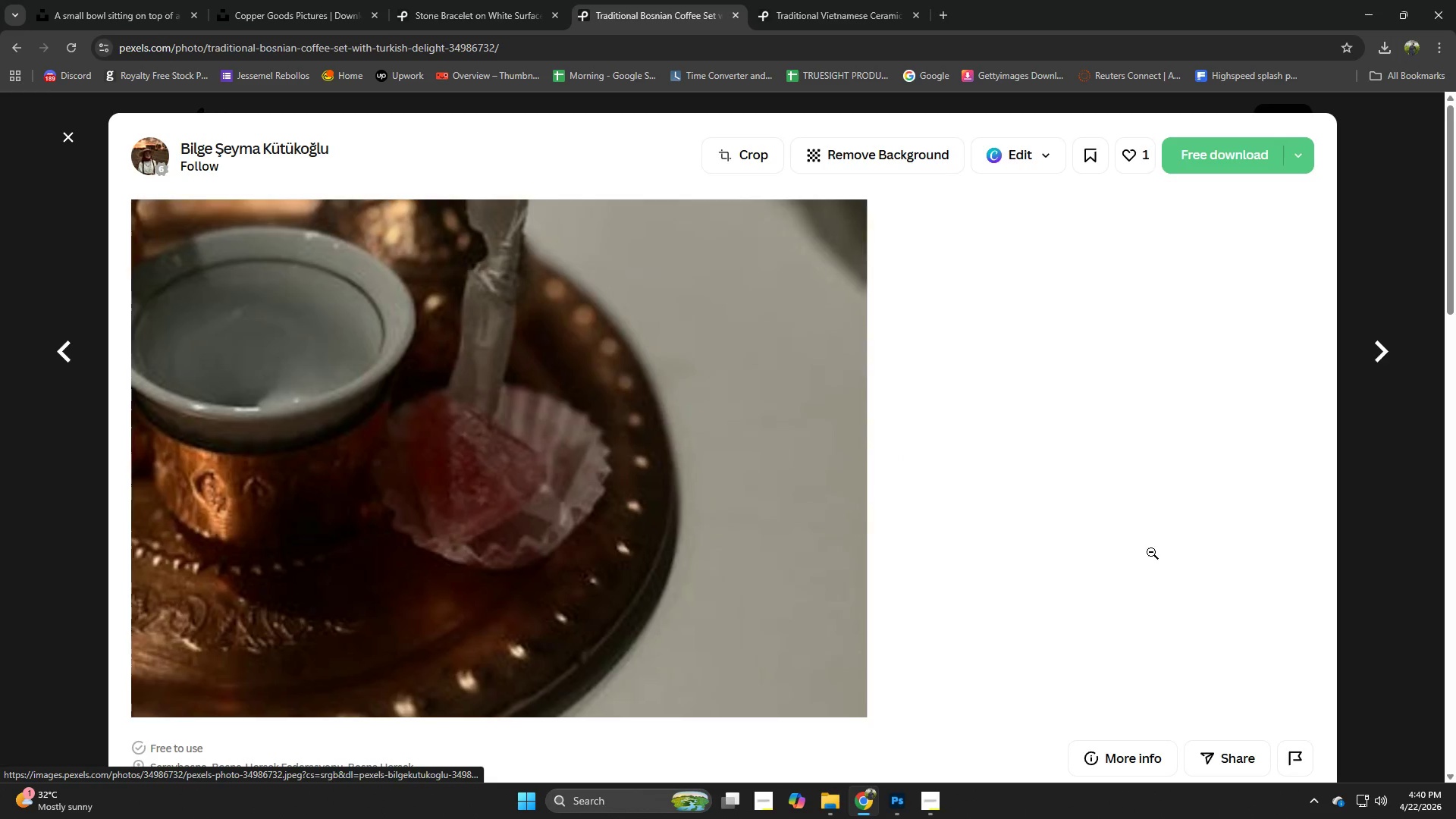 
left_click([1122, 553])
 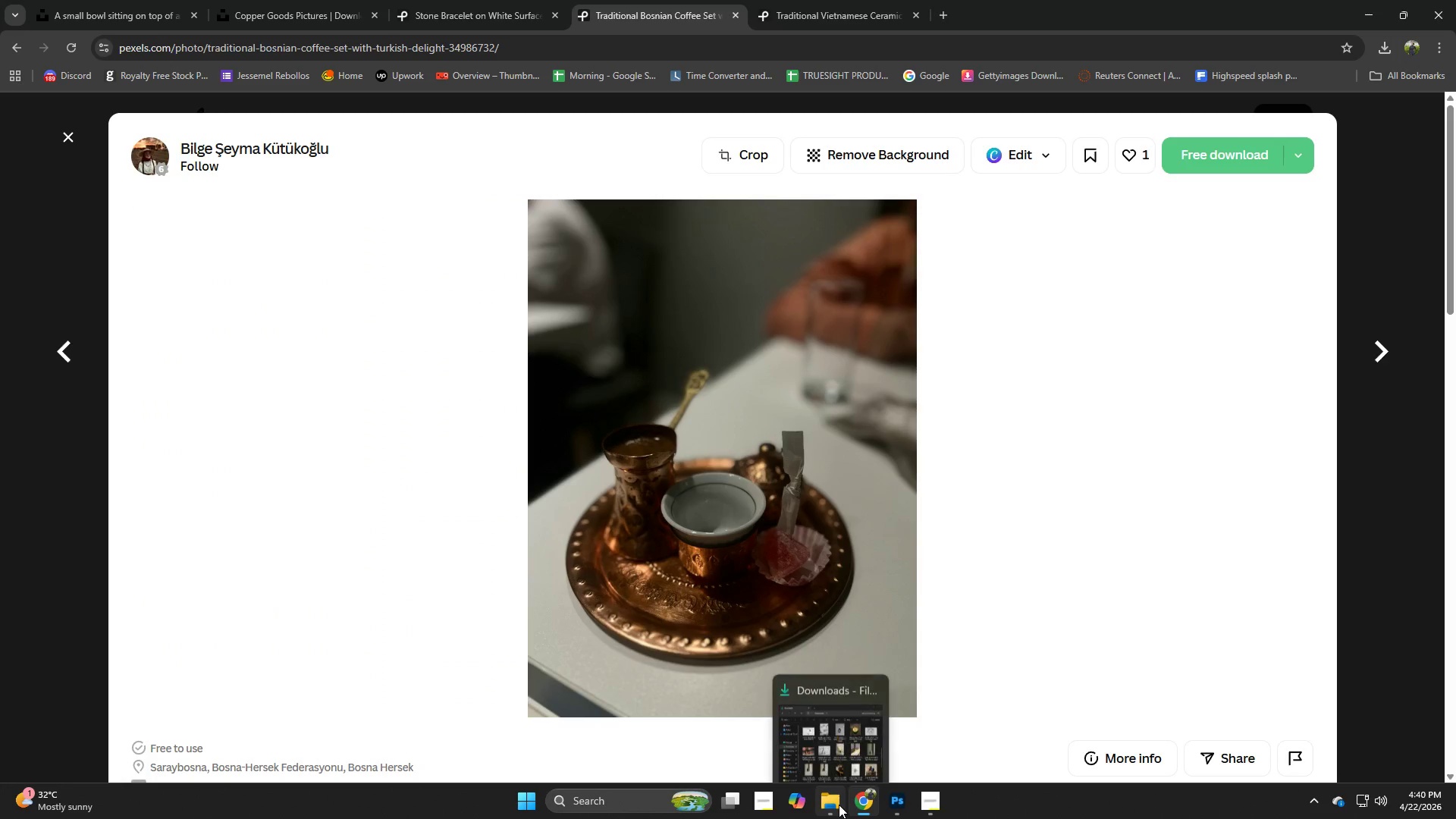 
left_click([839, 805])
 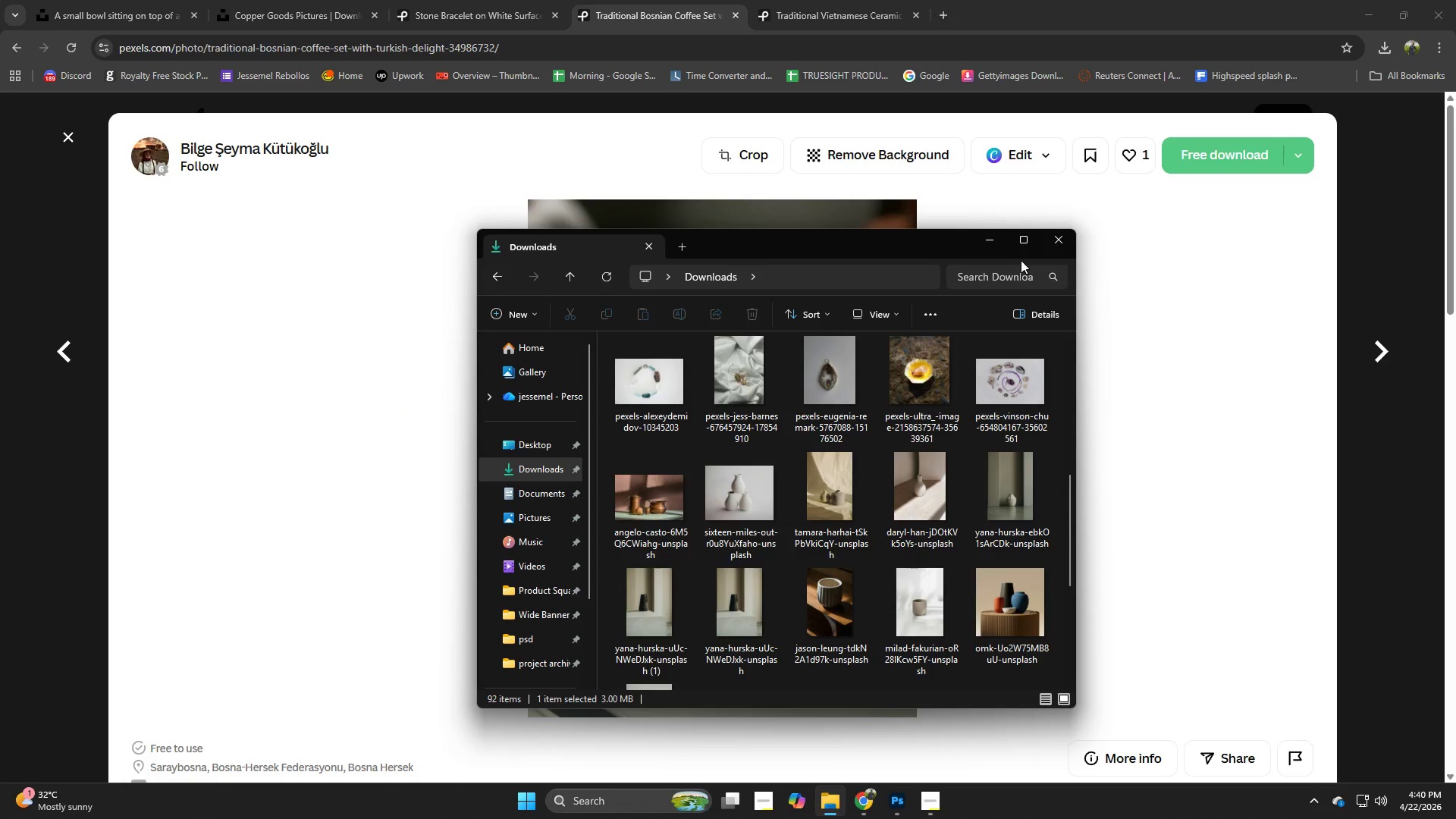 
left_click([1018, 240])
 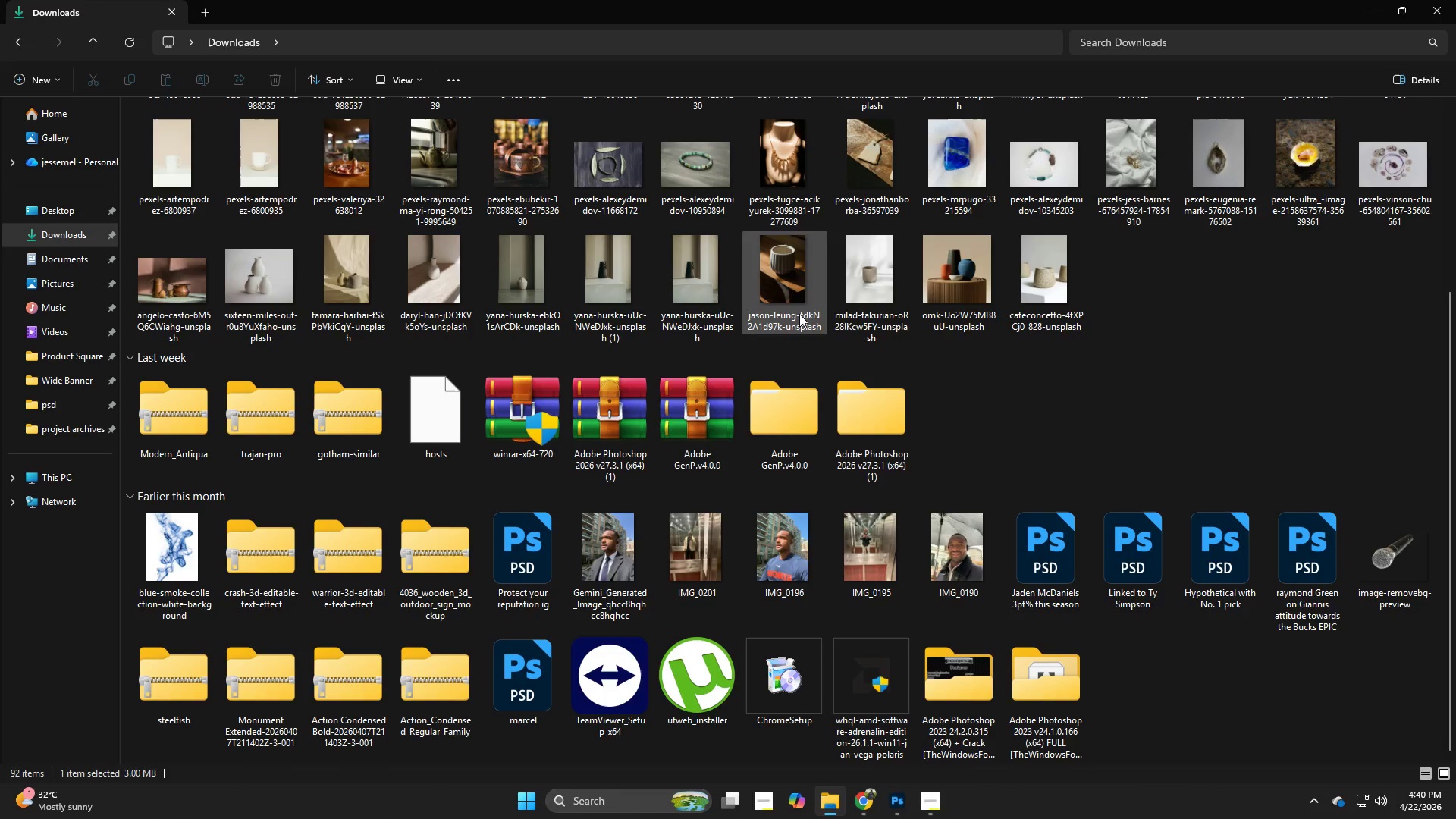 
scroll: coordinate [989, 329], scroll_direction: up, amount: 1.0
 